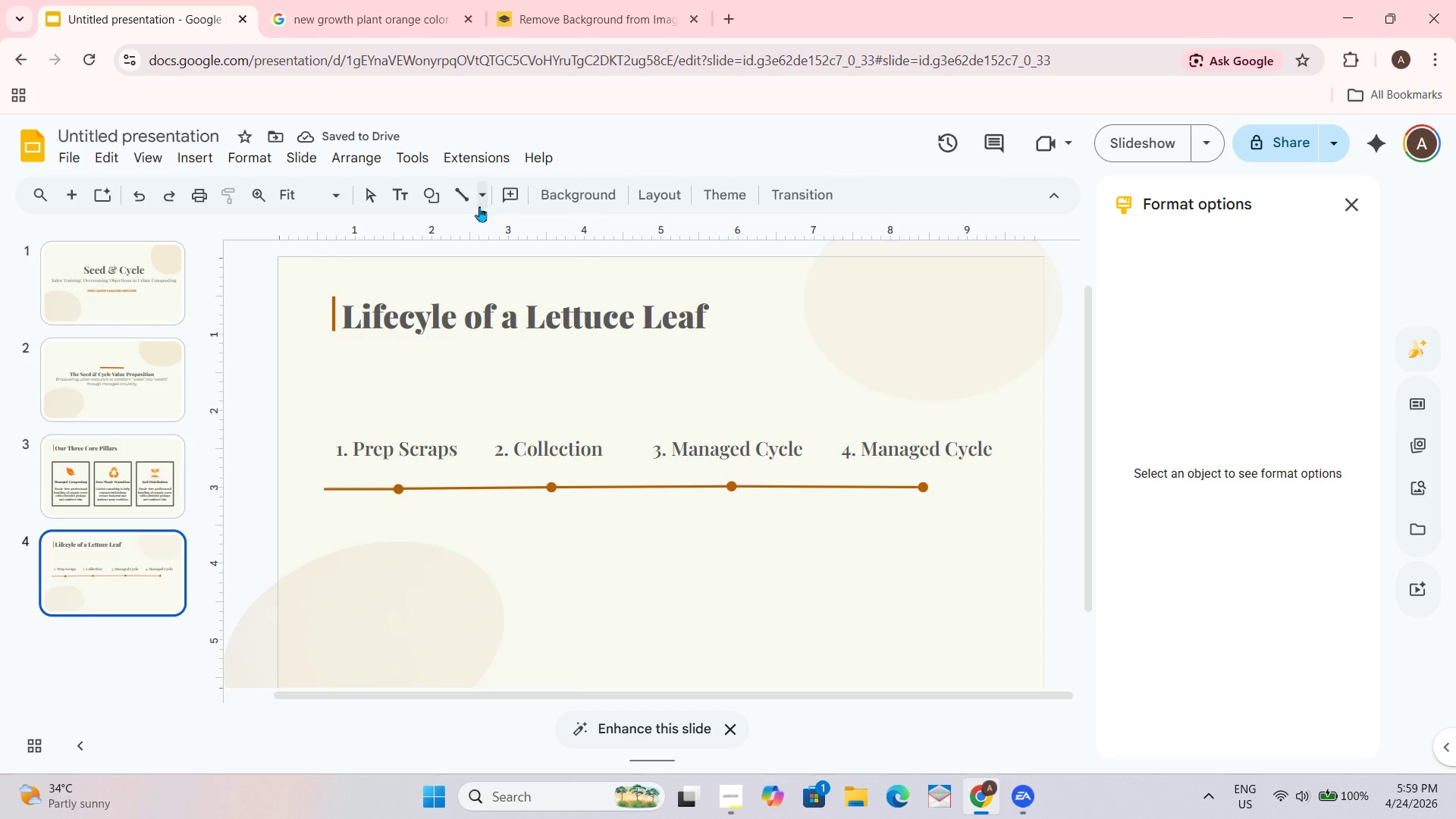 
left_click([479, 198])
 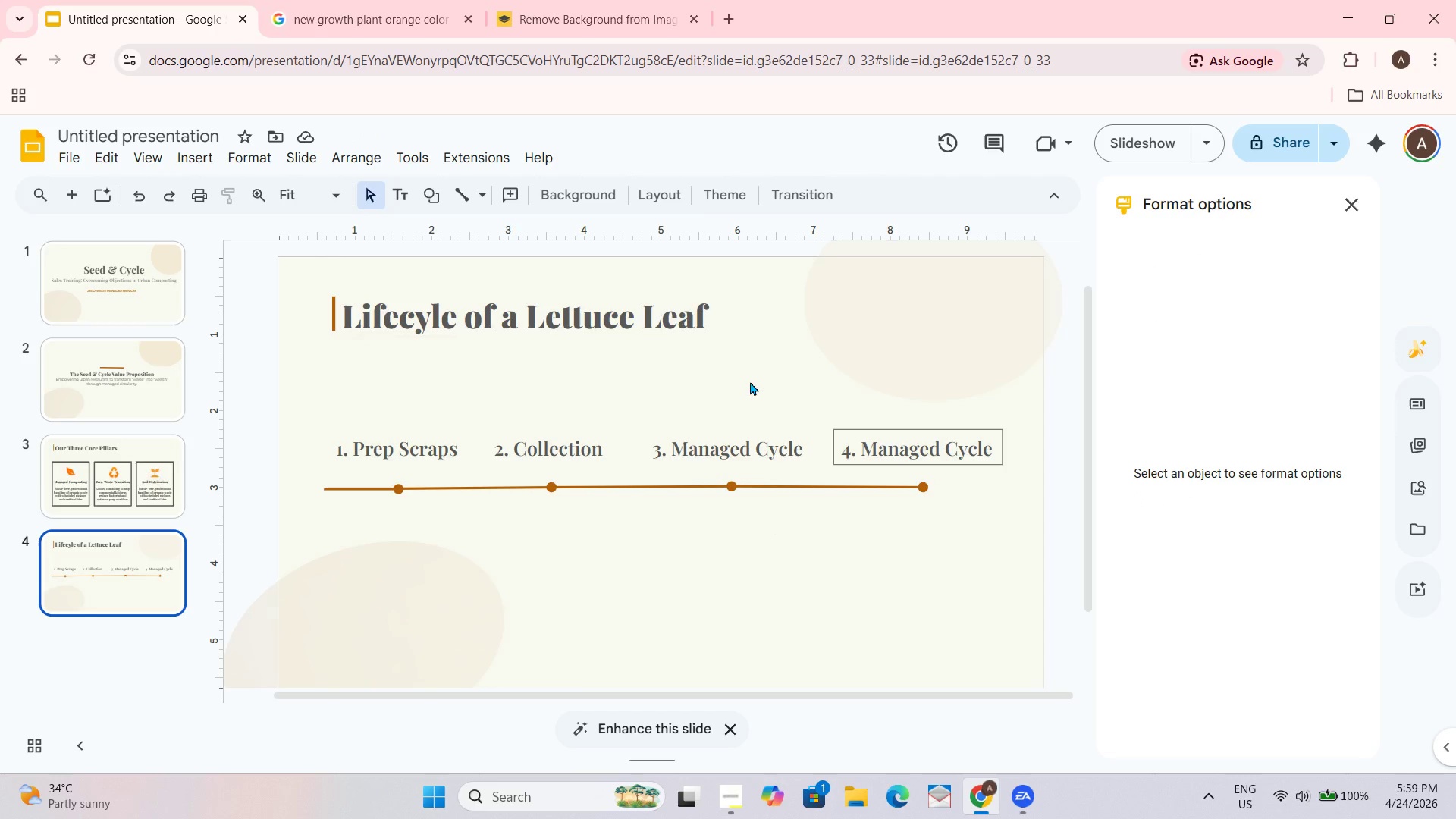 
left_click([462, 200])
 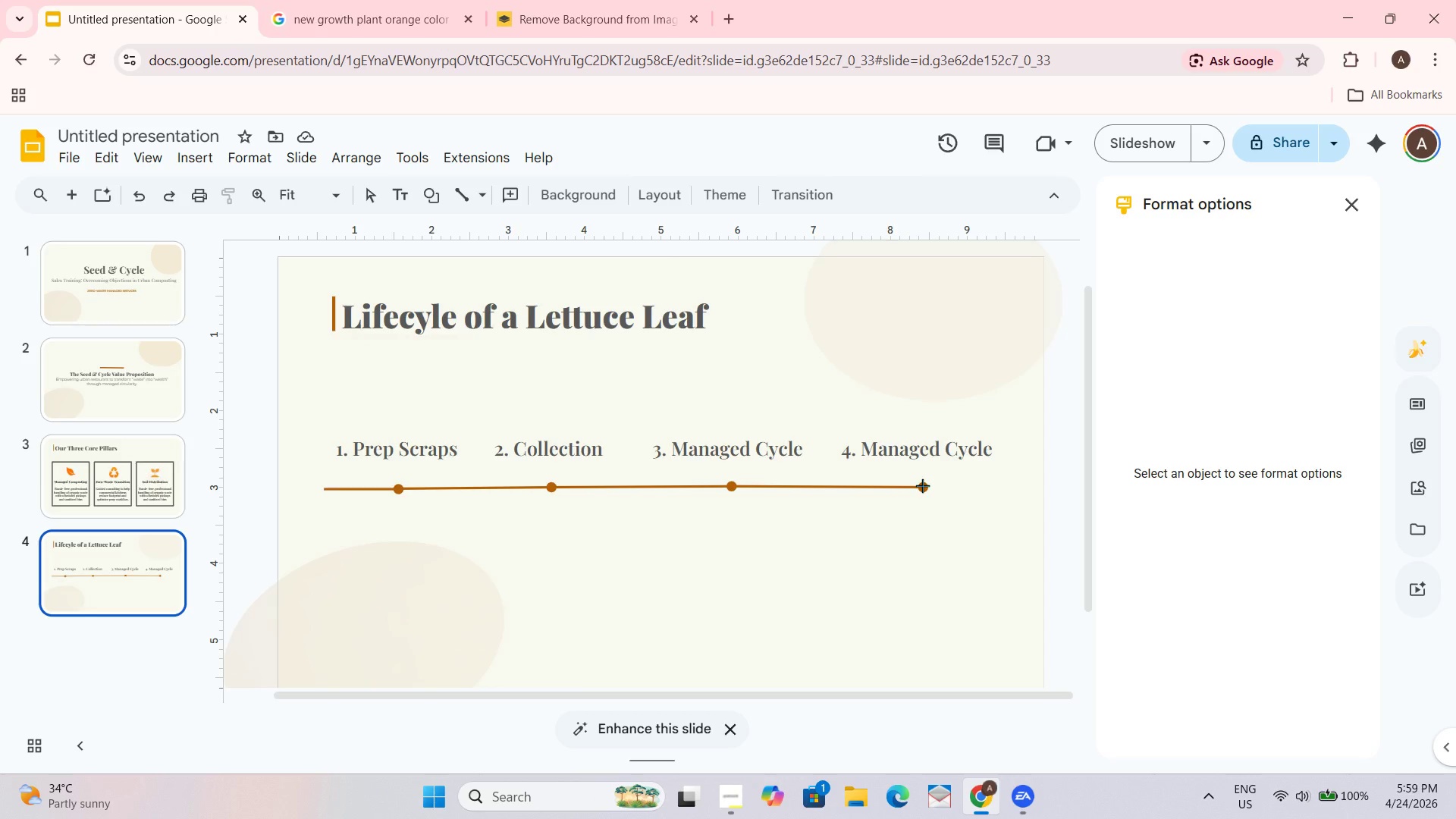 
wait(13.08)
 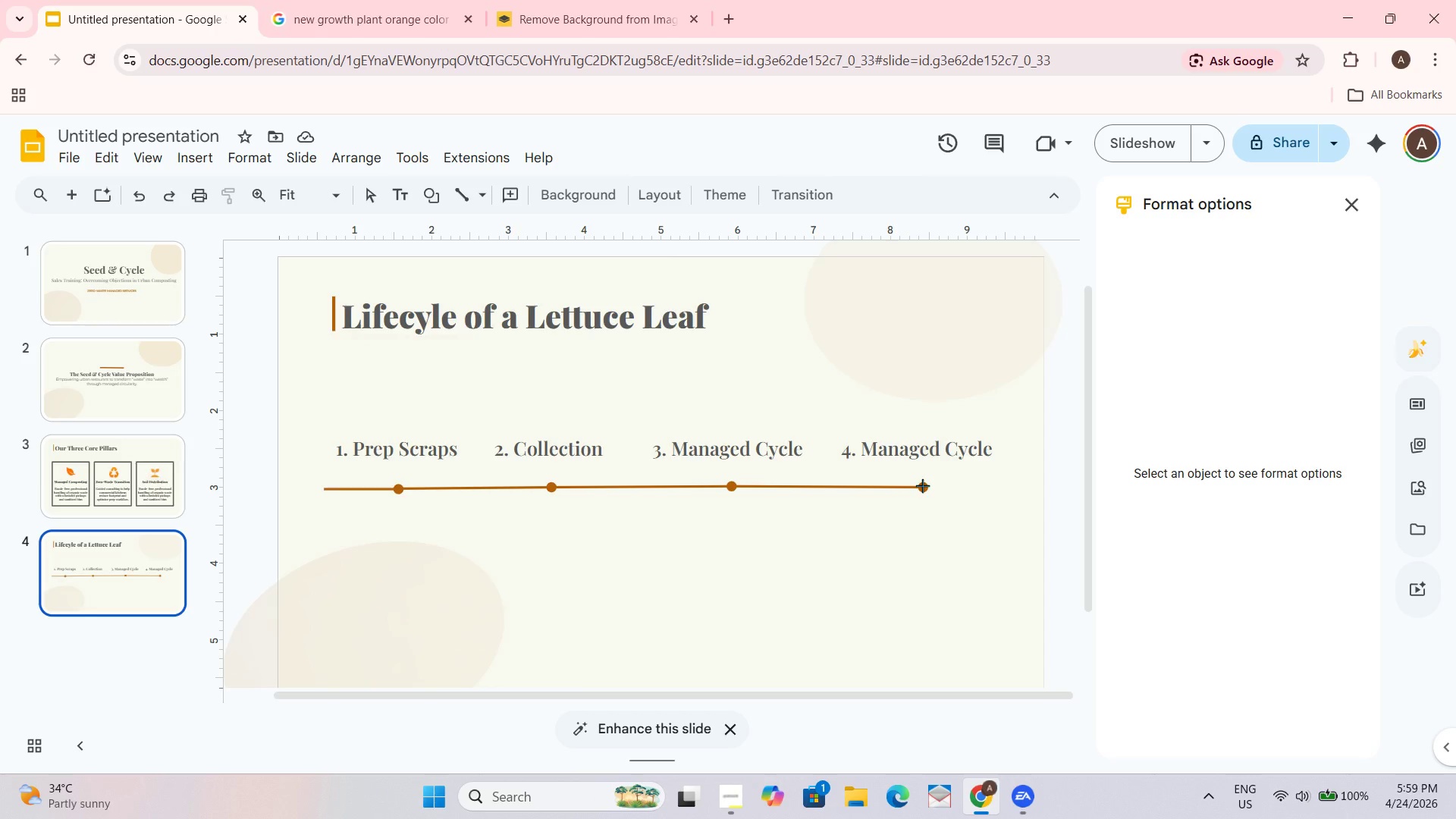 
left_click_drag(start_coordinate=[924, 487], to_coordinate=[999, 487])
 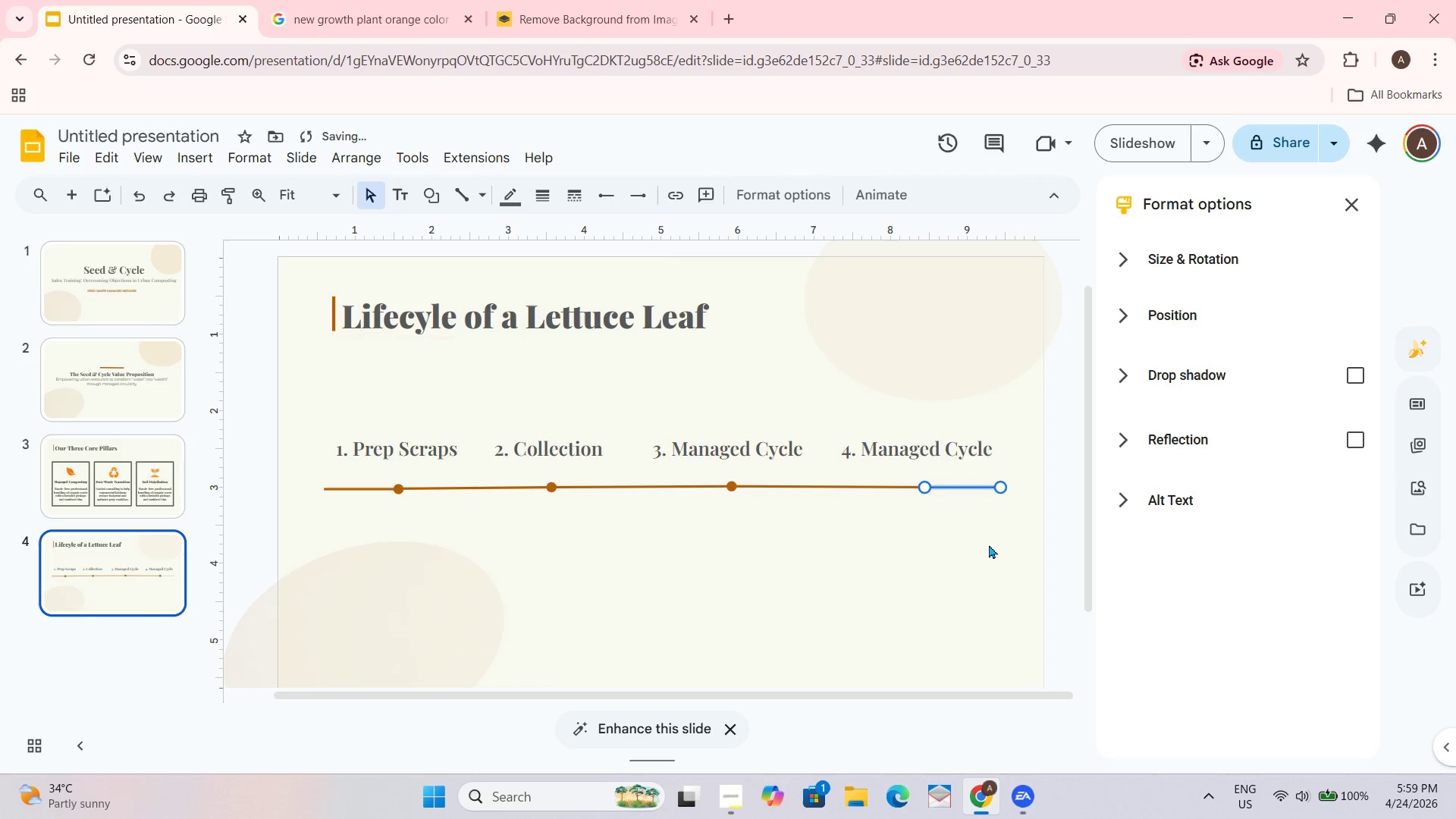 
left_click([981, 554])
 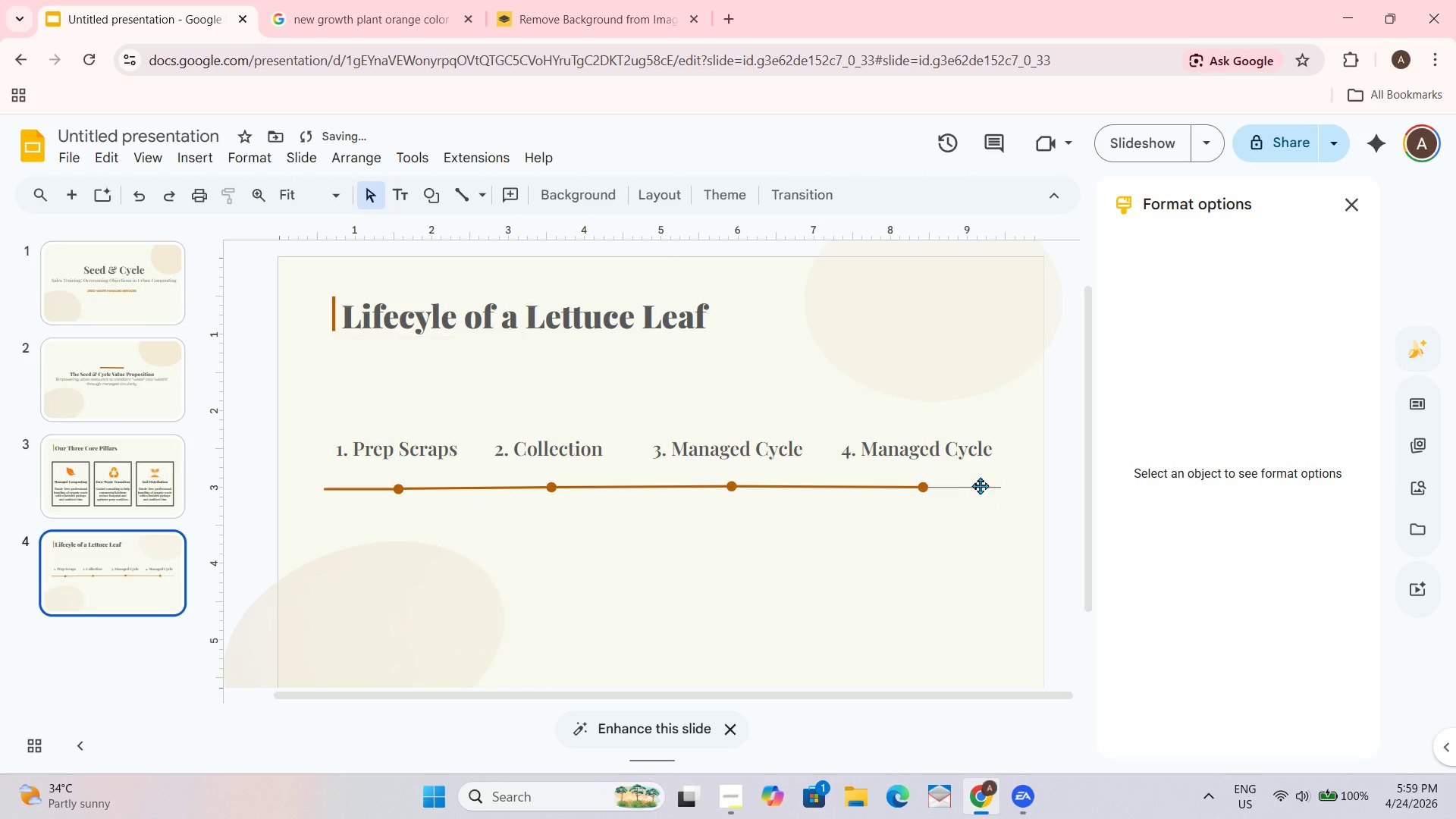 
left_click([975, 487])
 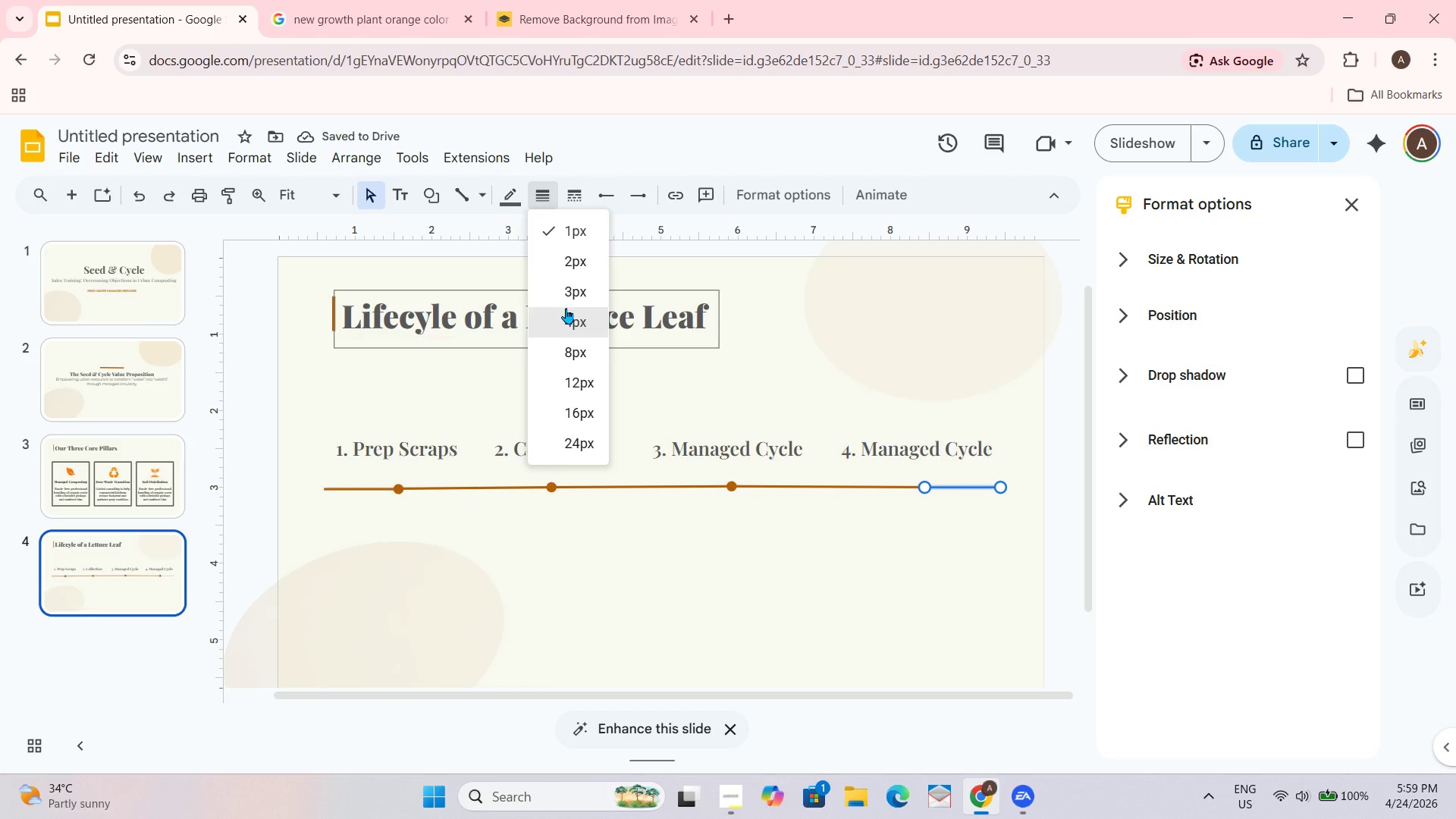 
wait(8.08)
 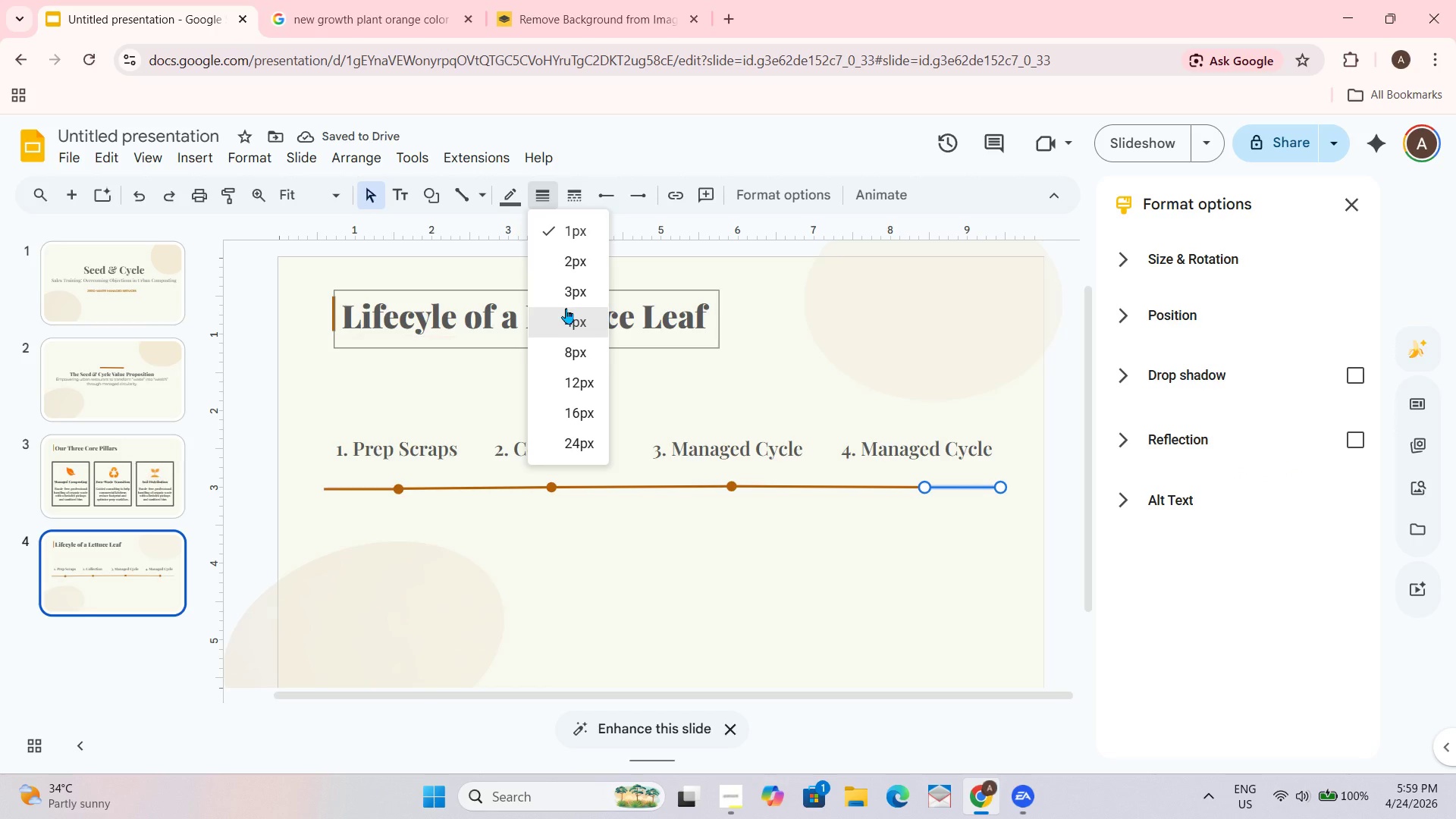 
left_click([573, 284])
 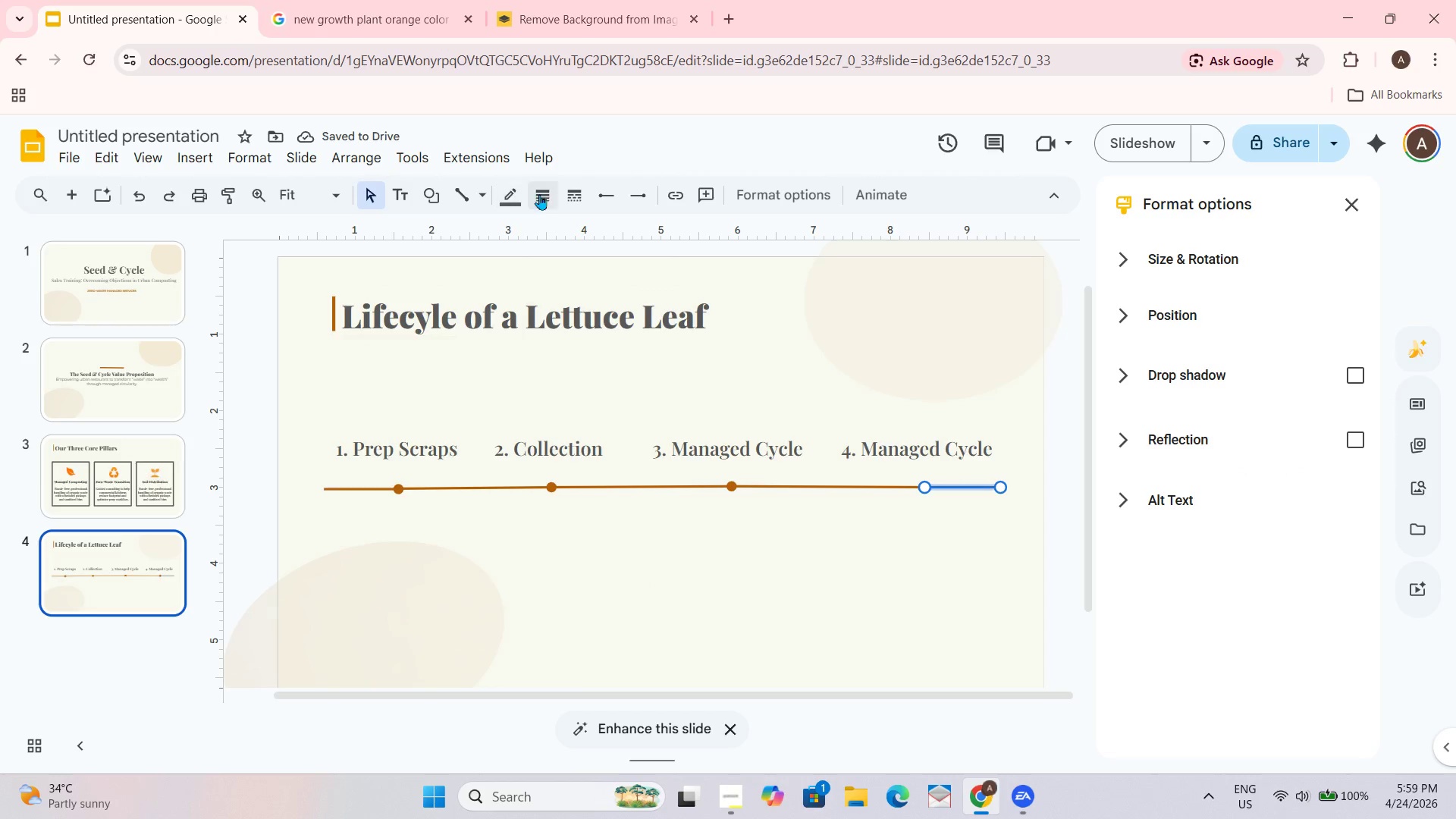 
left_click([500, 194])
 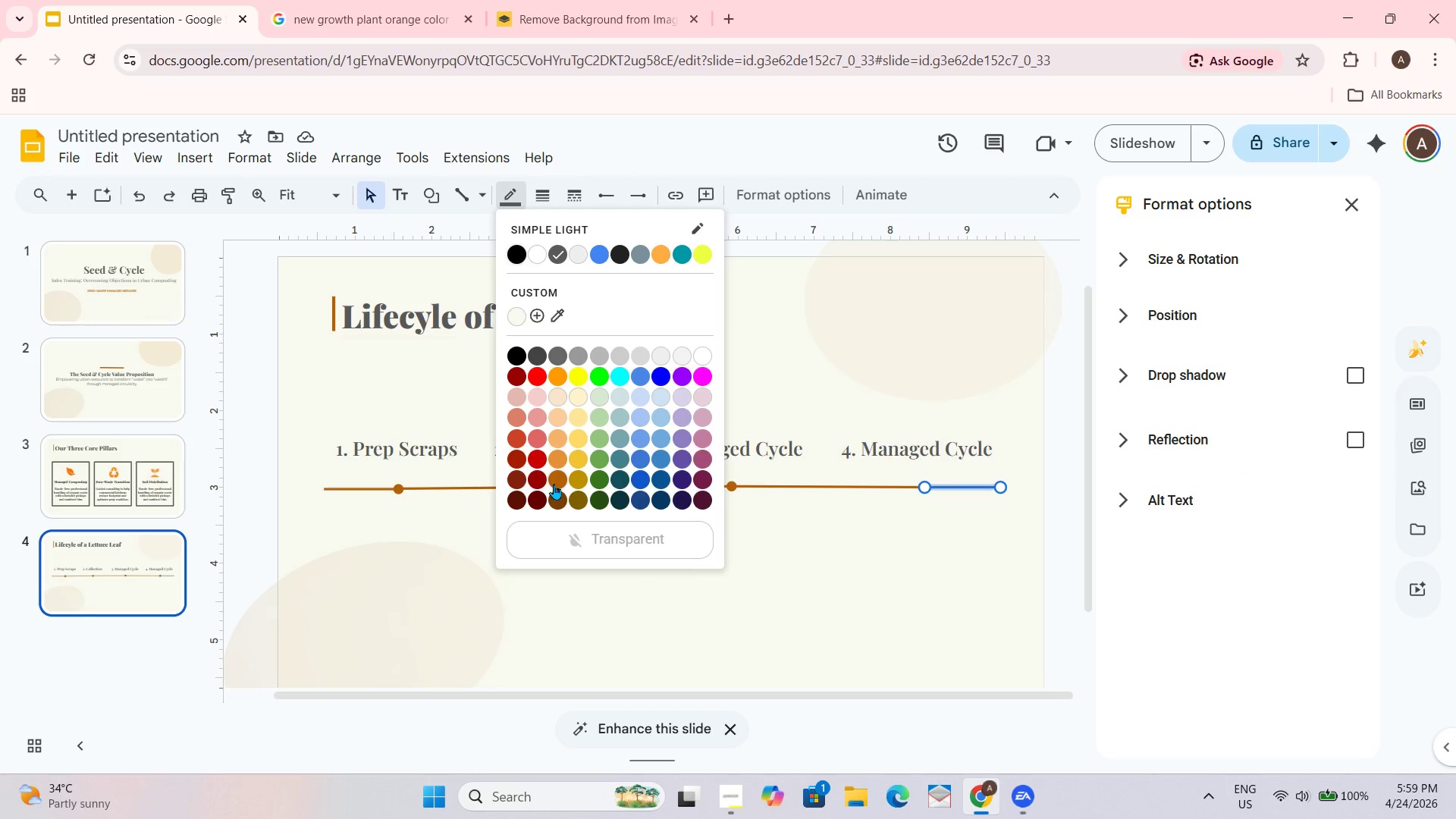 
double_click([713, 551])
 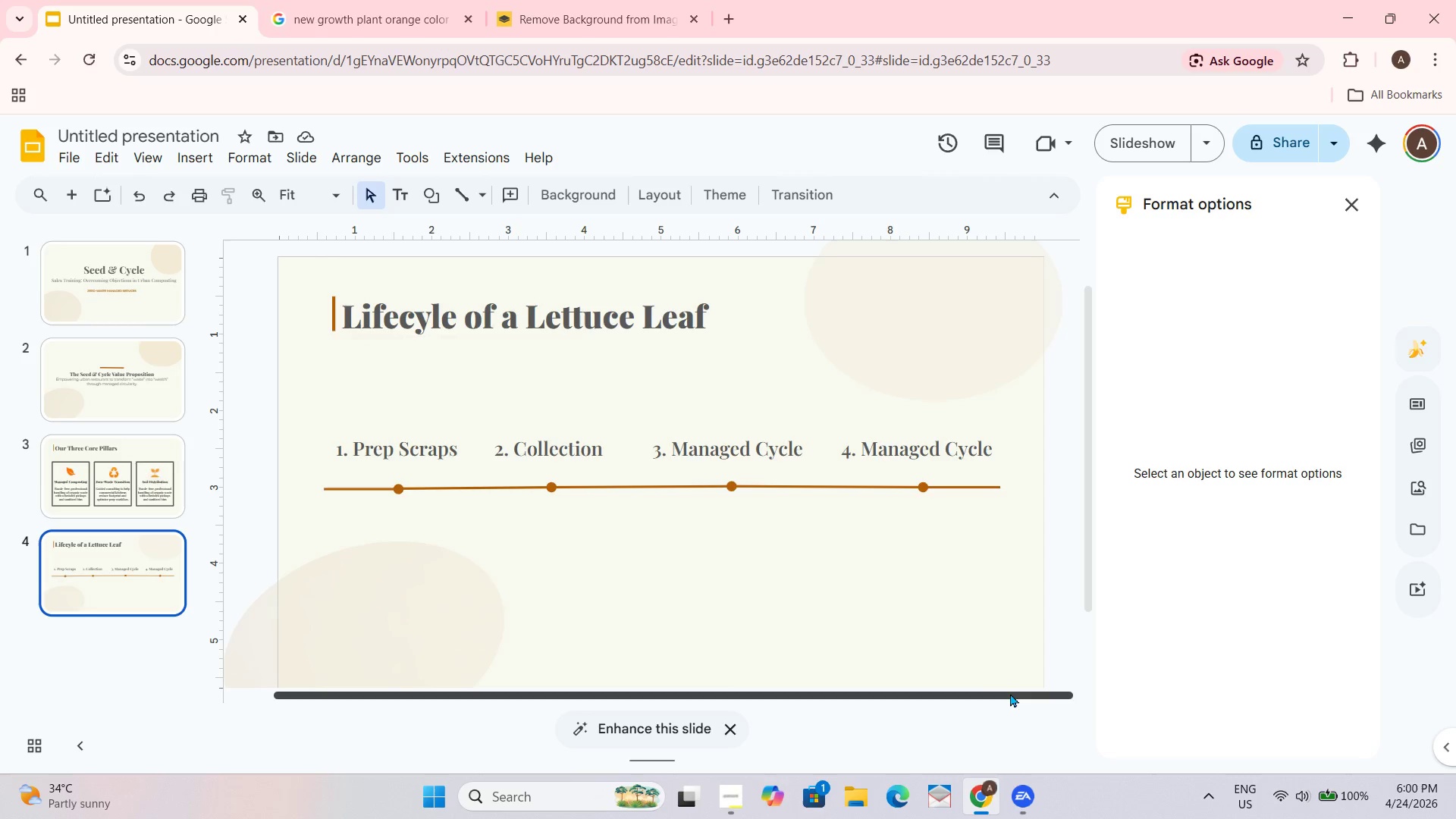 
wait(12.51)
 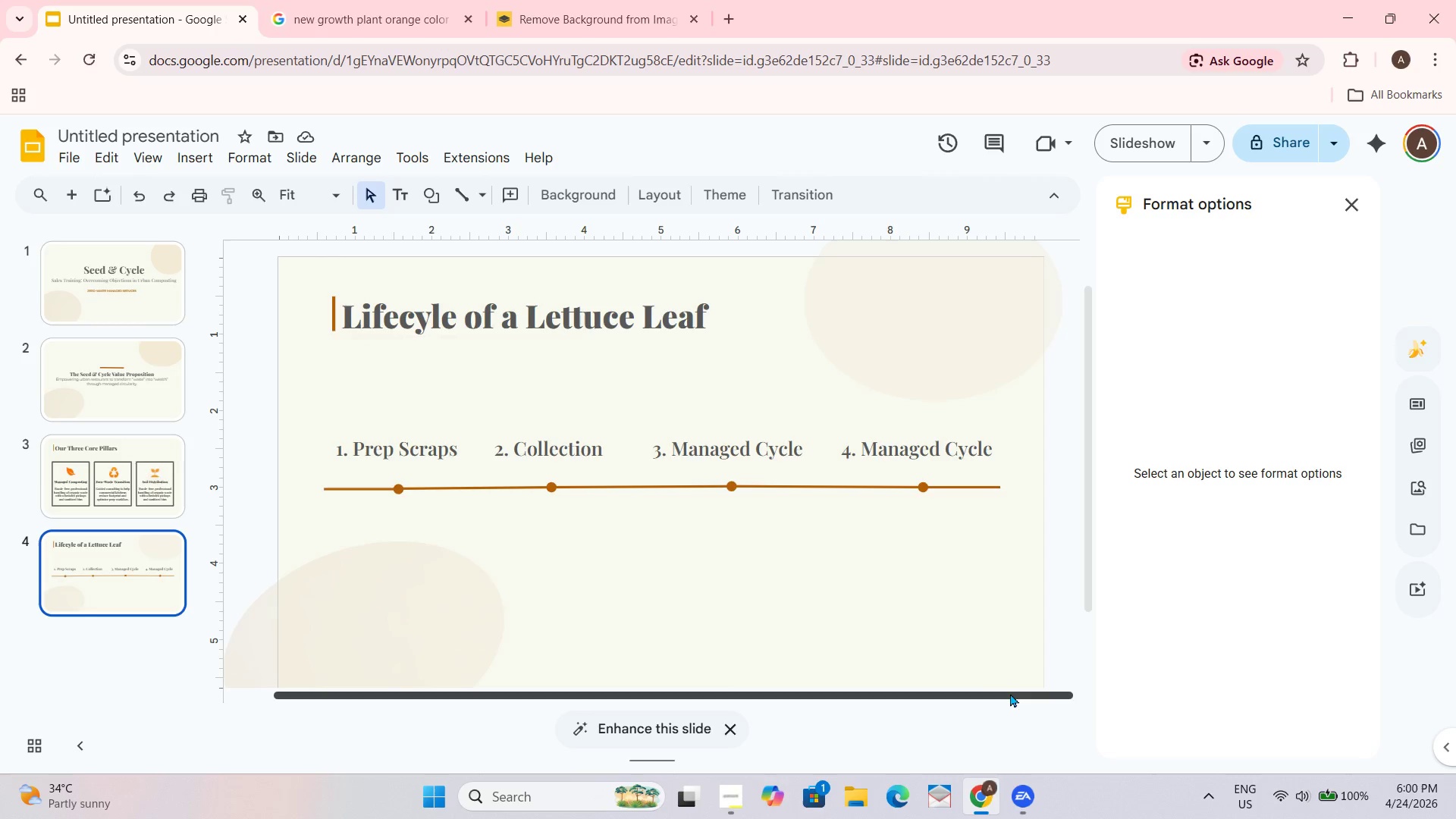 
left_click_drag(start_coordinate=[431, 615], to_coordinate=[412, 679])
 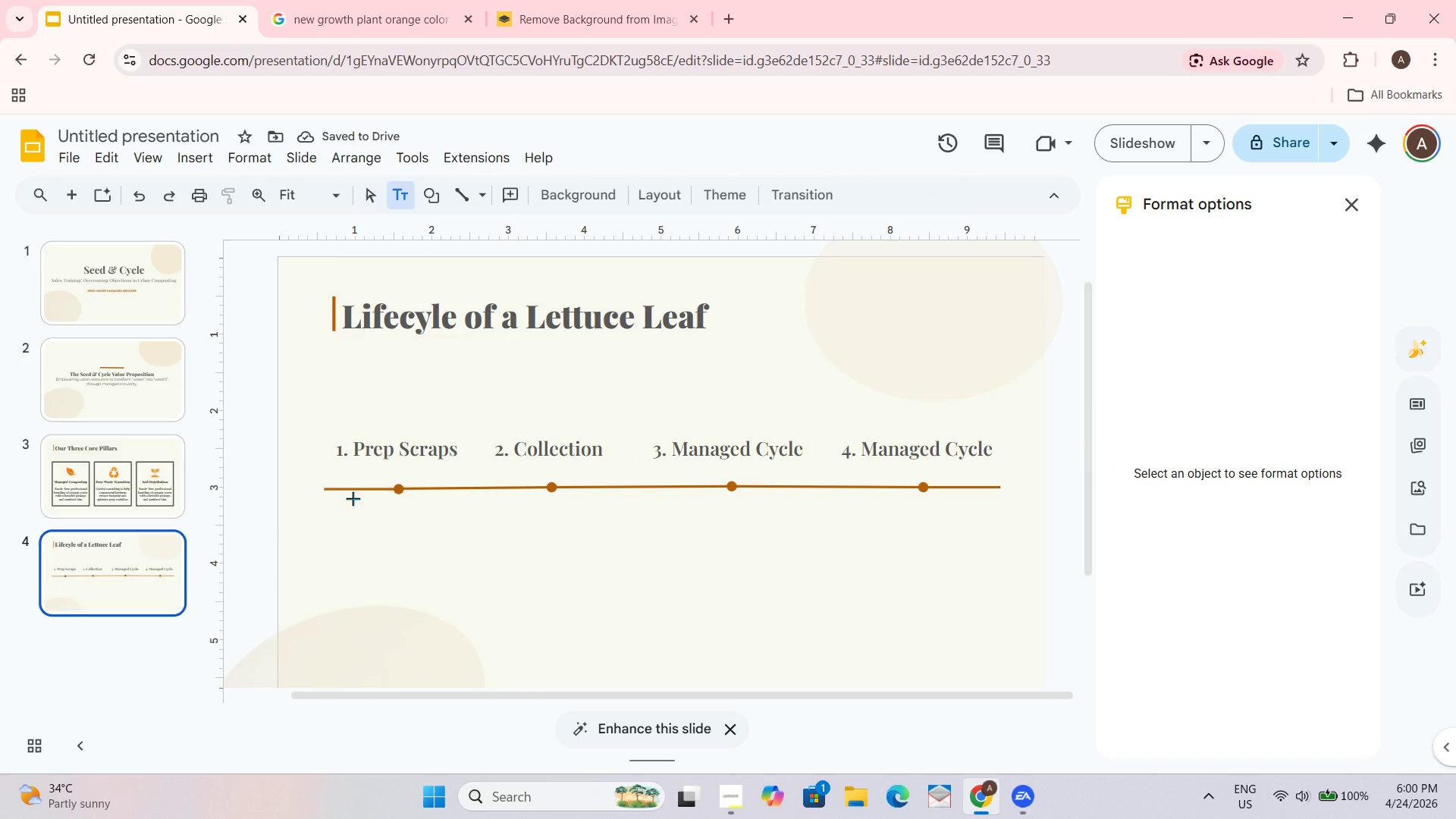 
wait(6.16)
 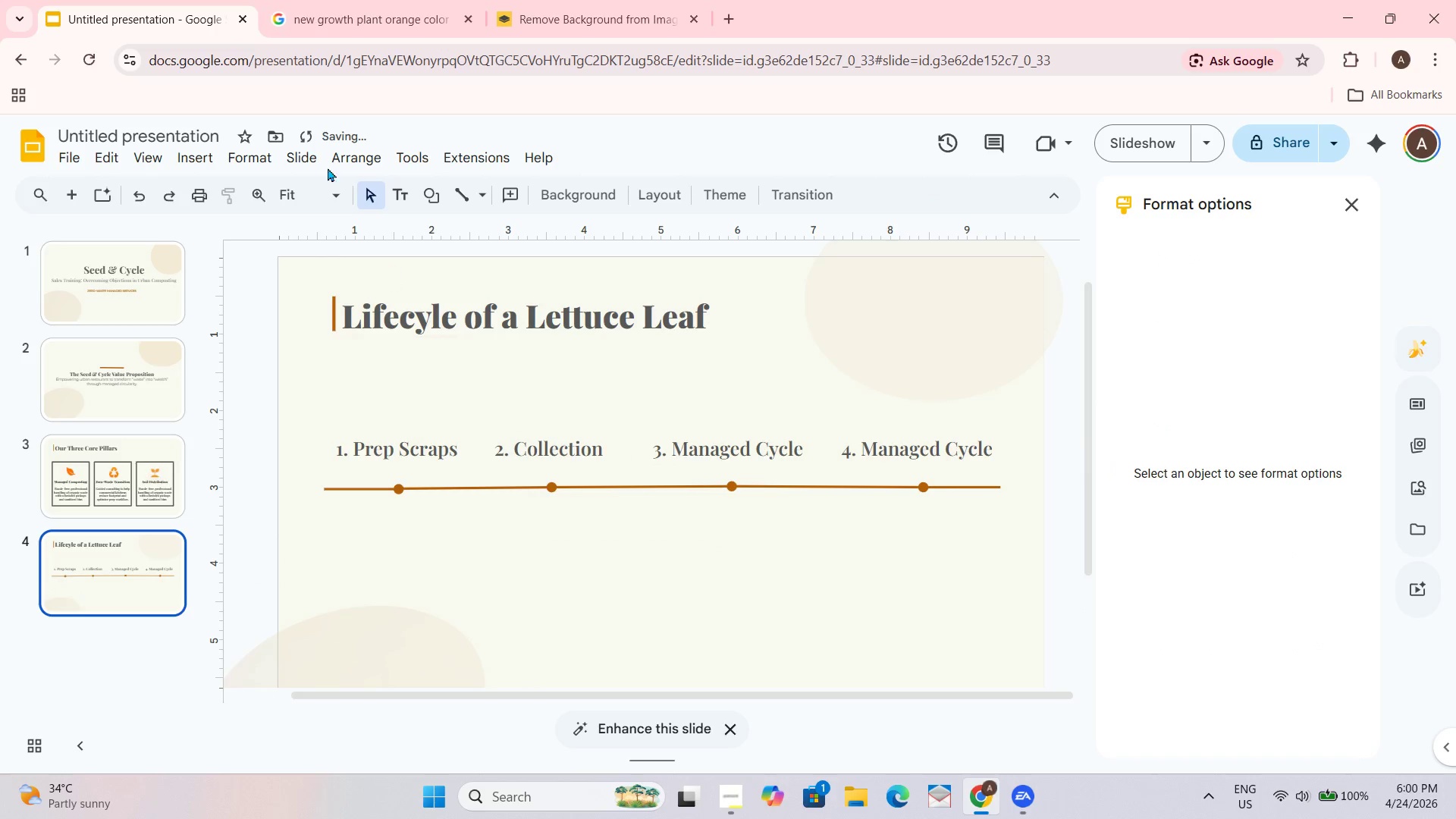 
left_click_drag(start_coordinate=[351, 506], to_coordinate=[468, 590])
 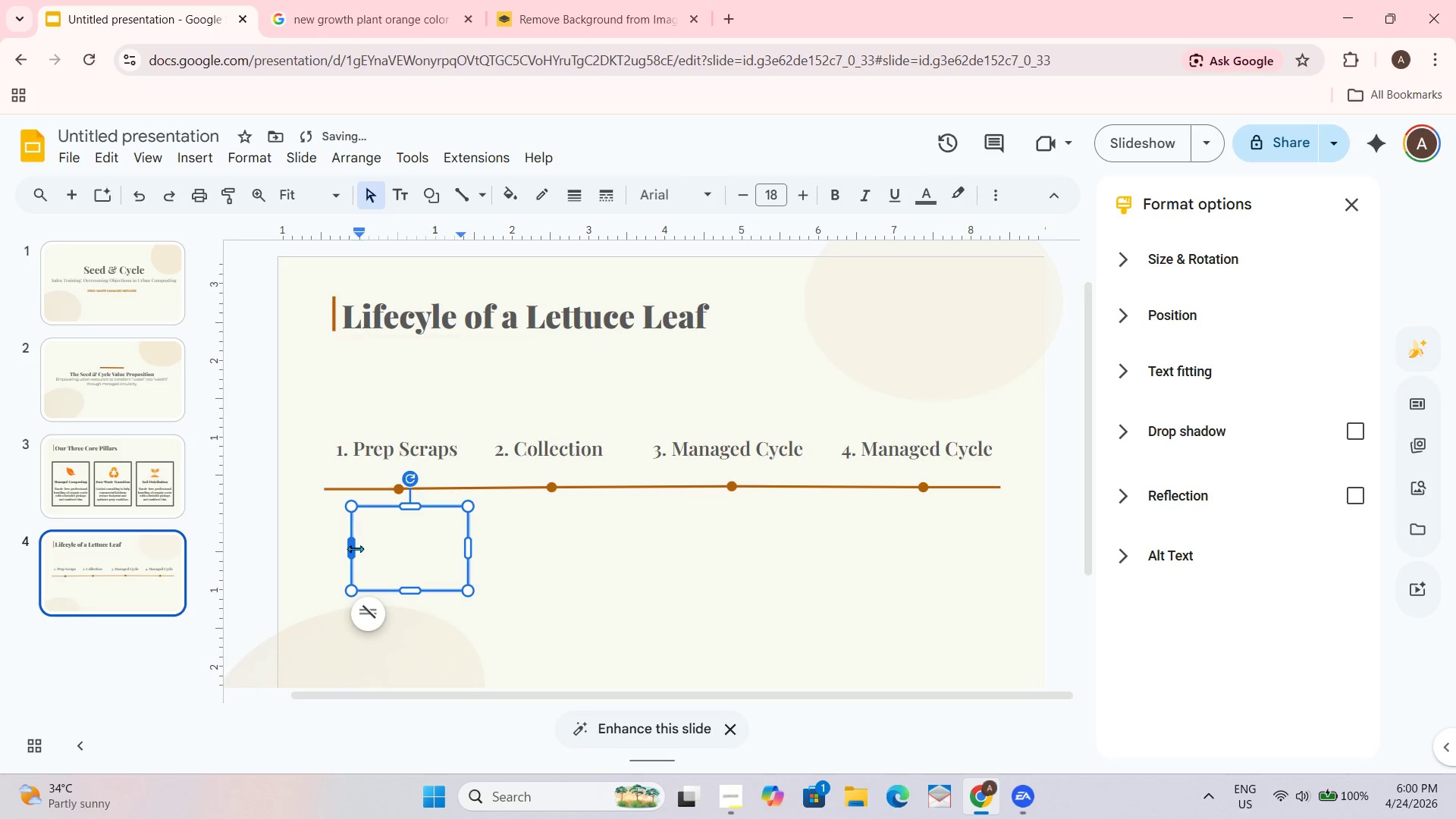 
left_click_drag(start_coordinate=[355, 548], to_coordinate=[329, 551])
 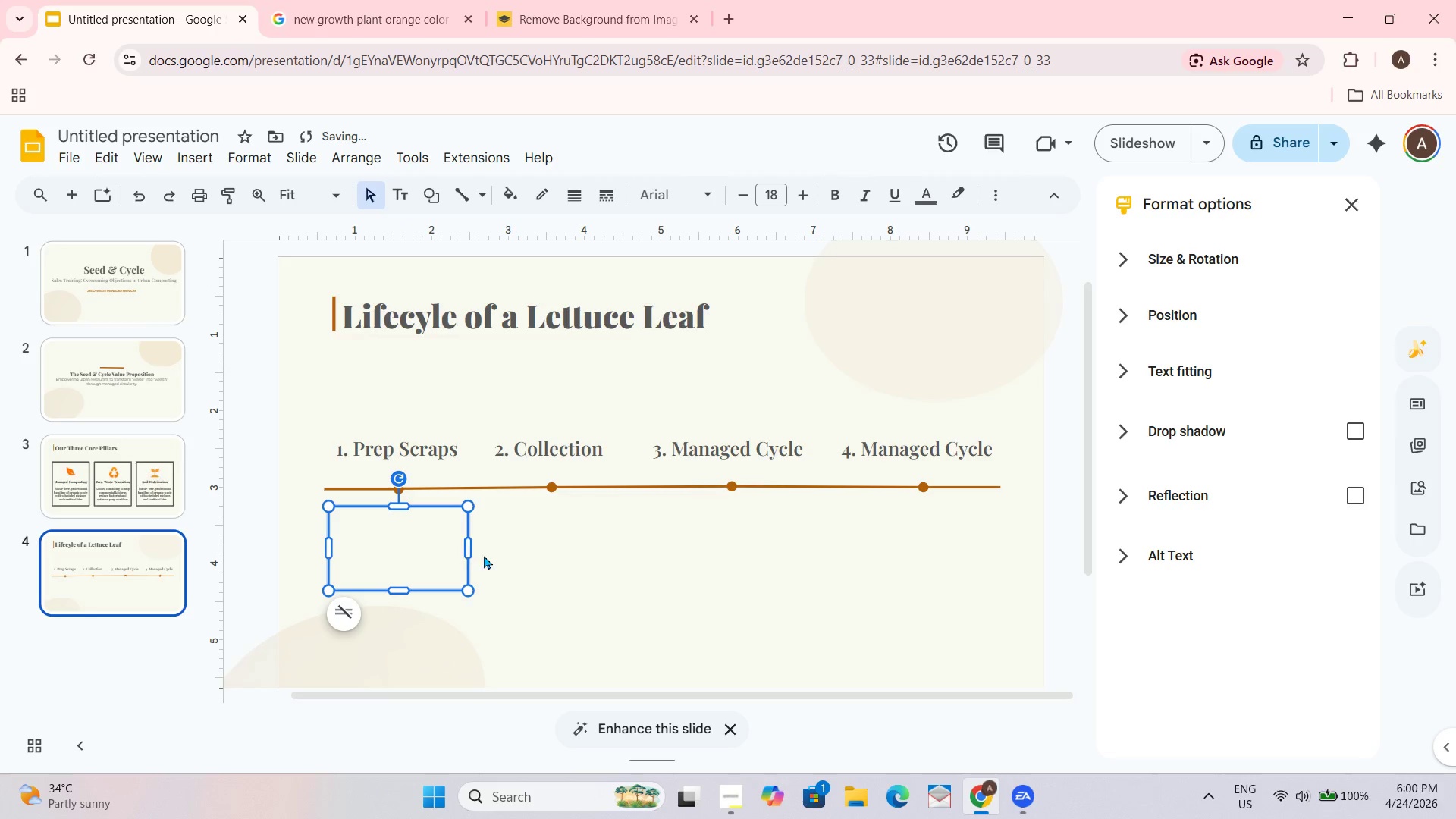 
left_click([535, 588])
 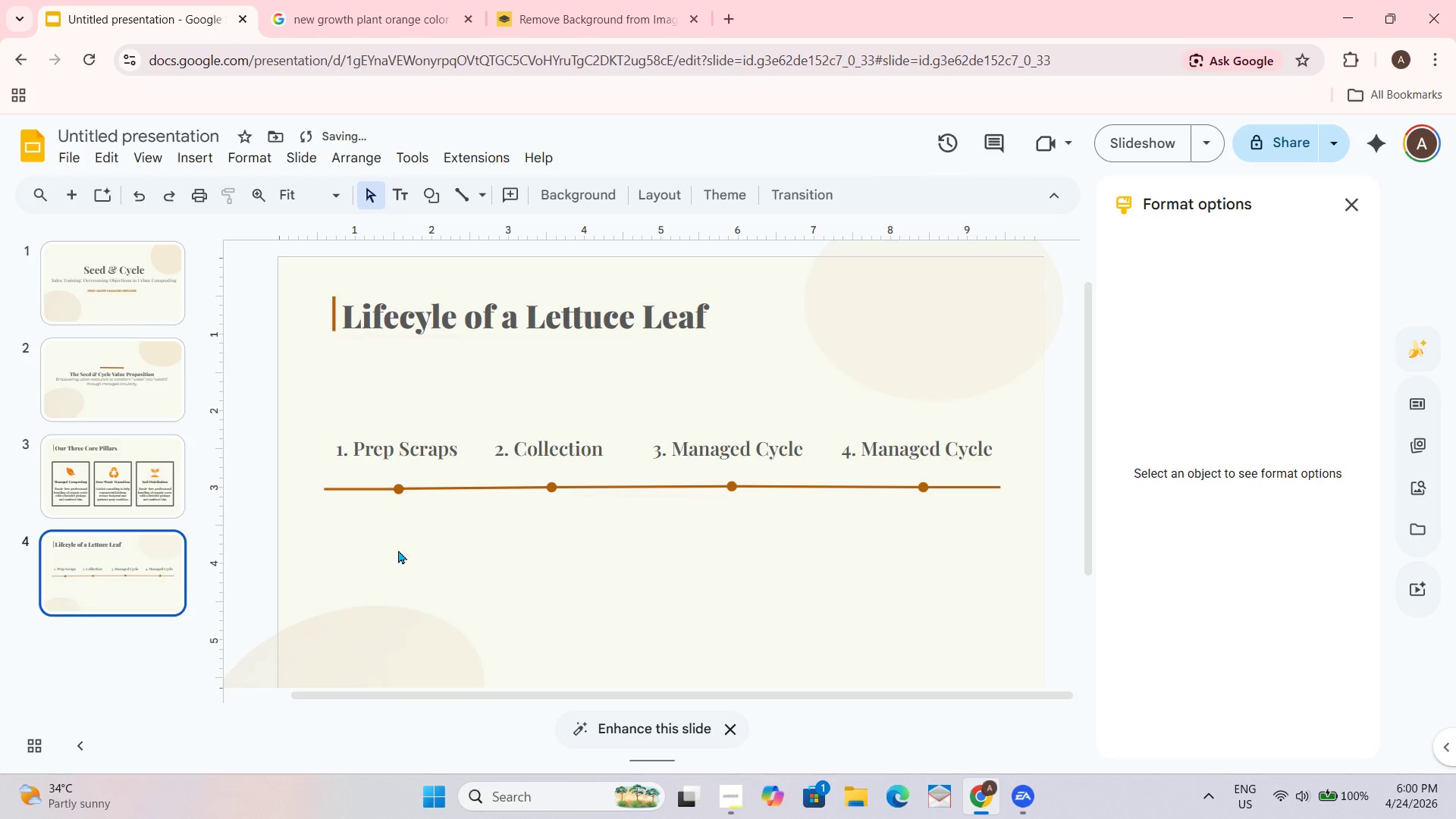 
left_click([398, 550])
 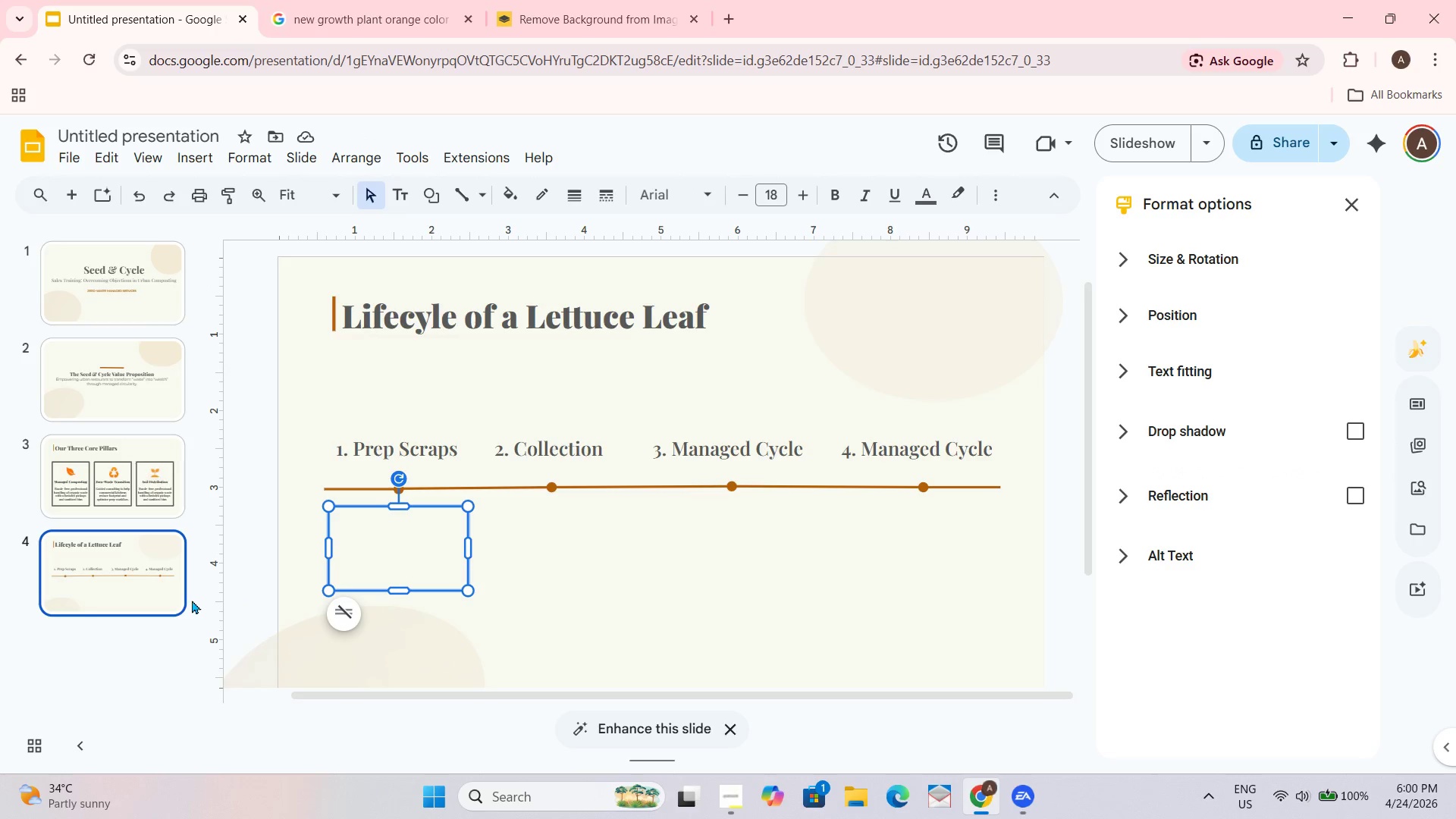 
wait(10.41)
 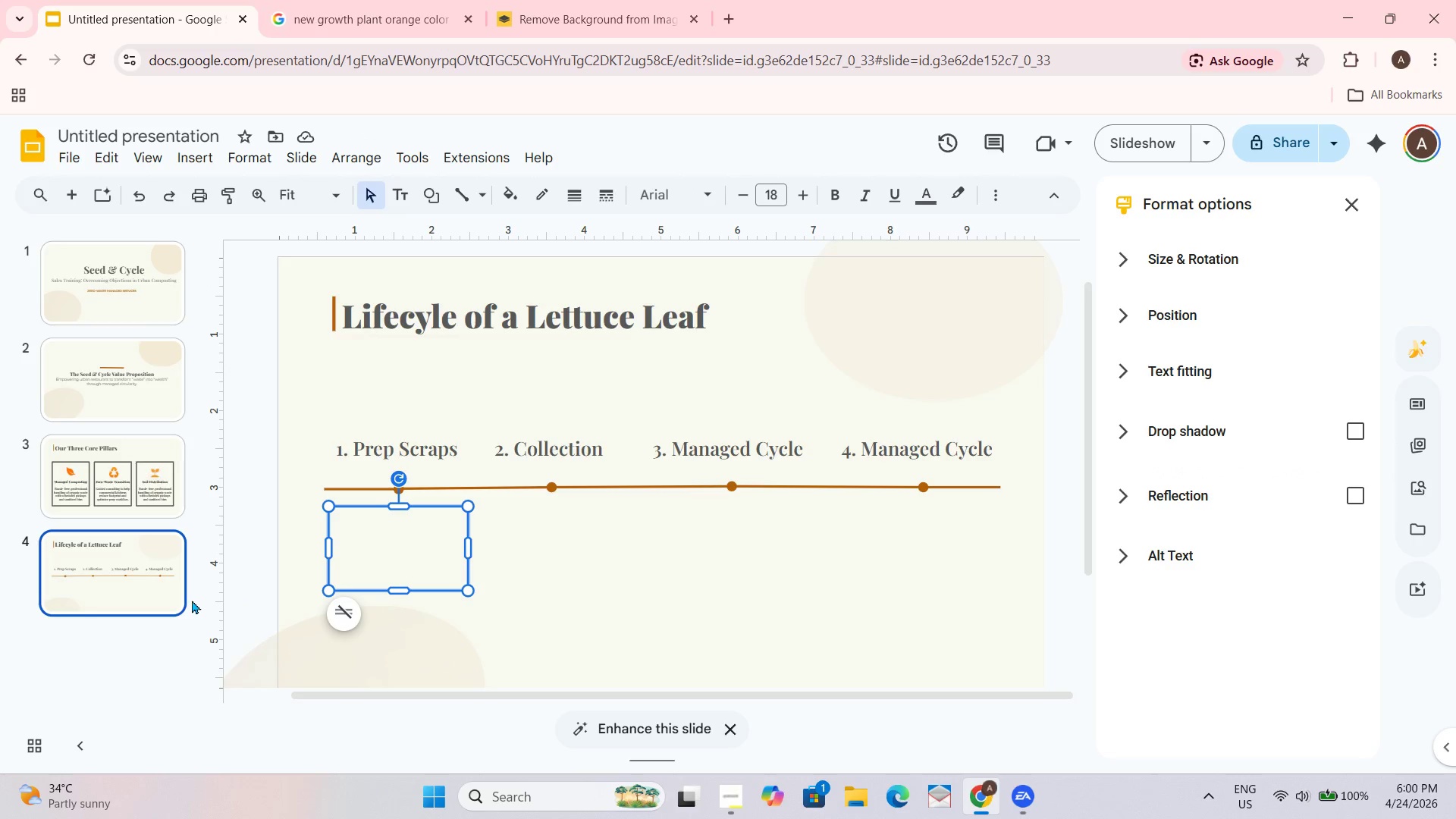 
double_click([378, 541])
 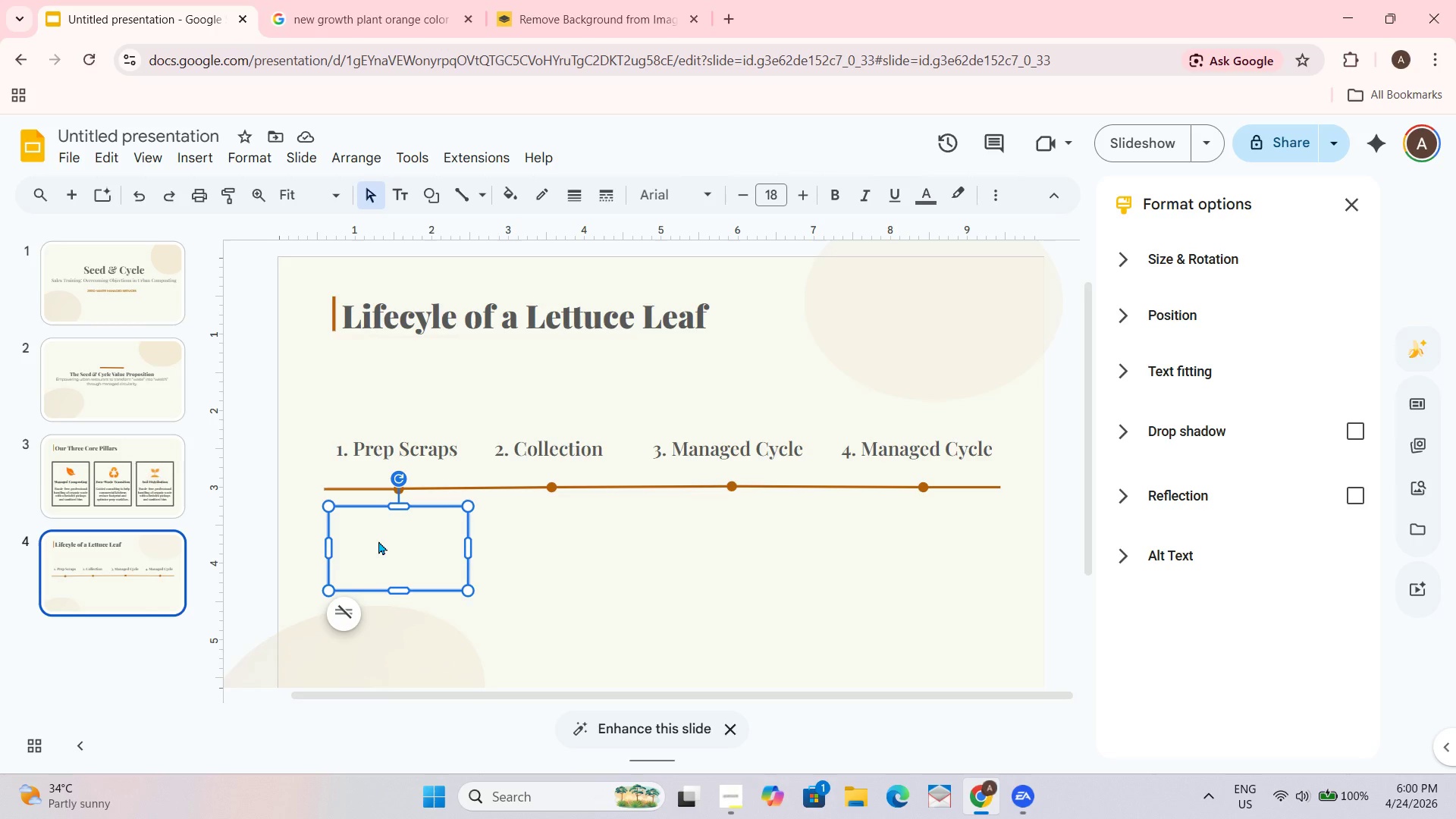 
triple_click([378, 541])
 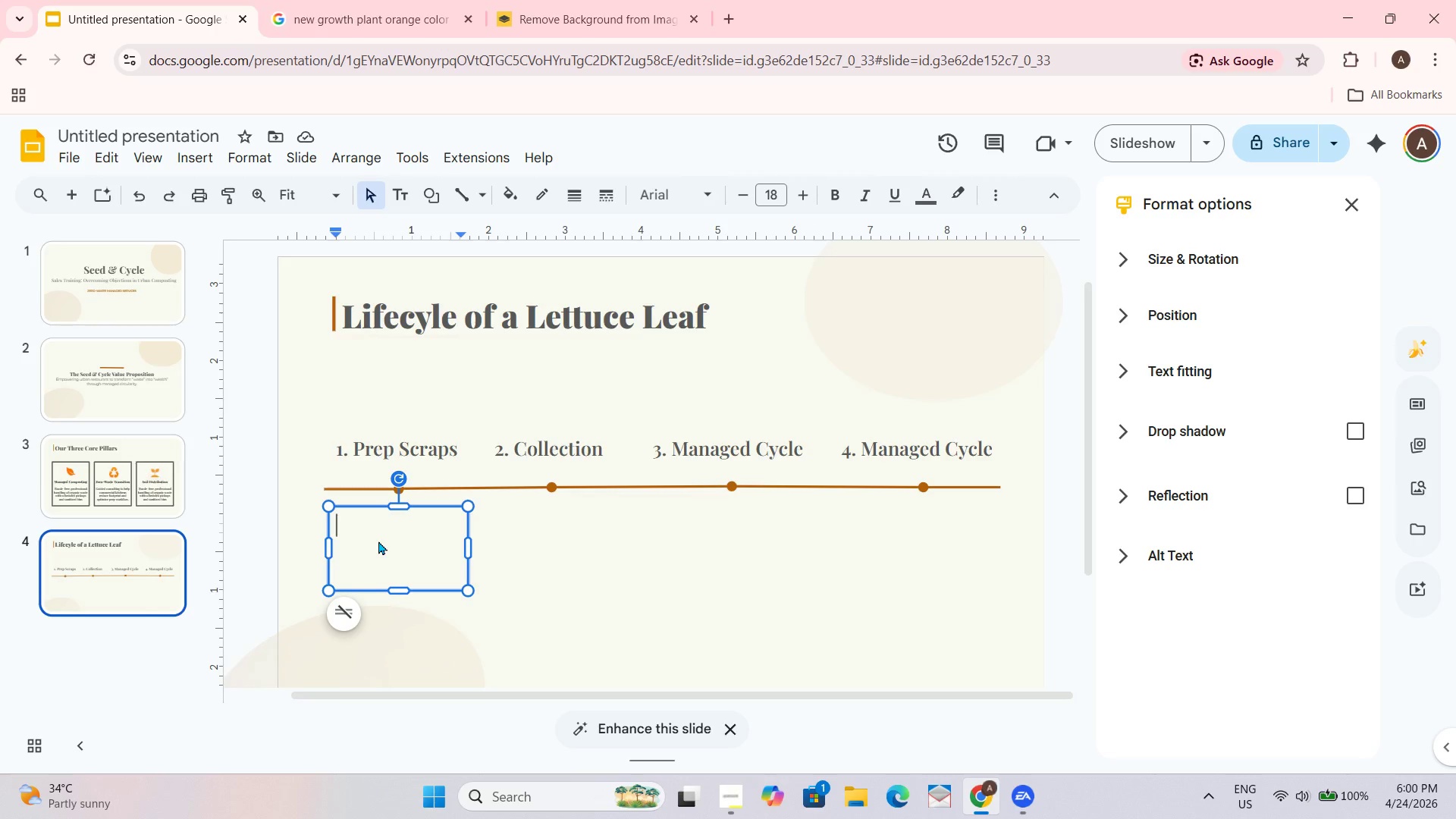 
triple_click([378, 541])
 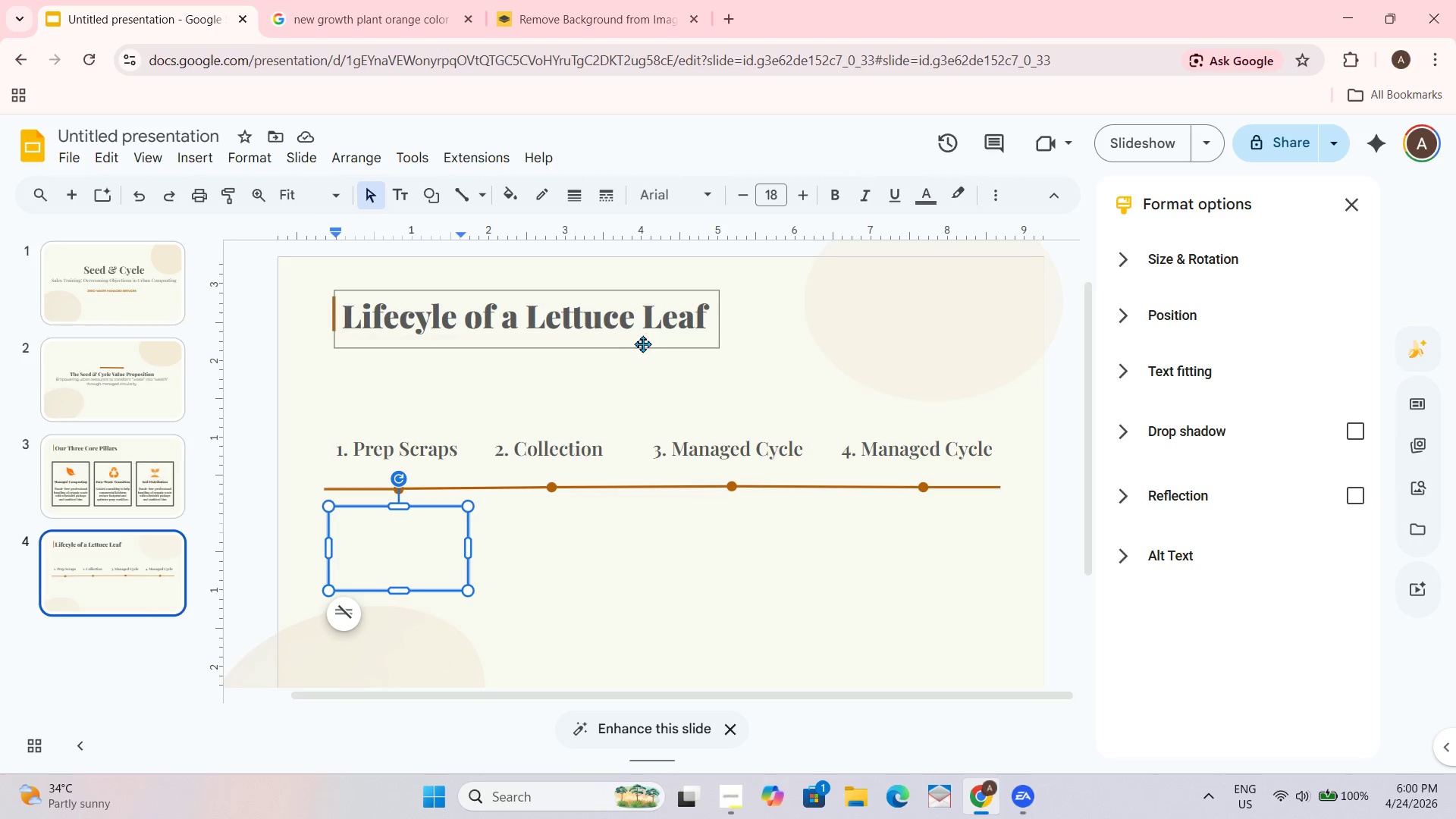 
left_click([702, 199])
 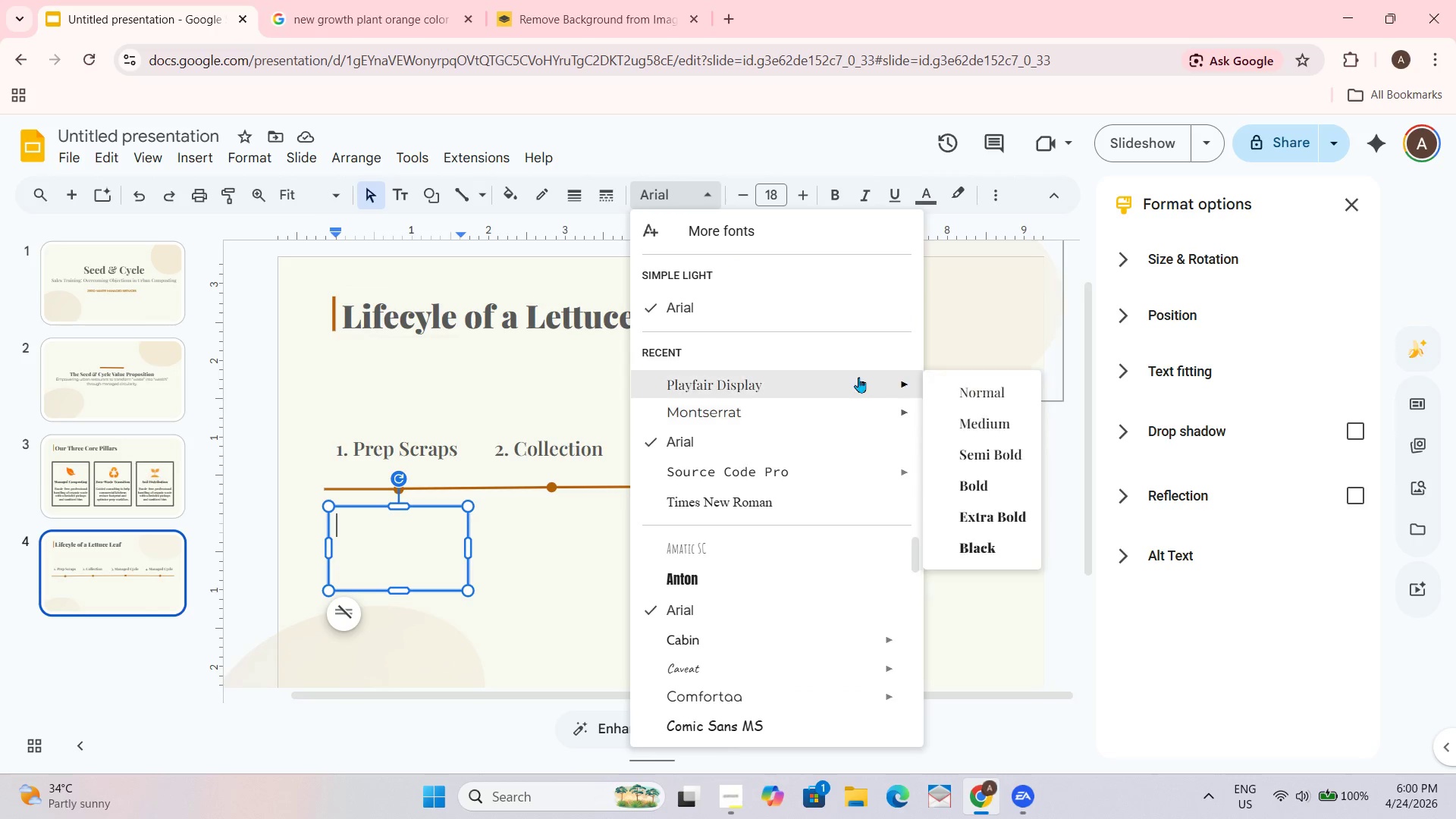 
left_click([981, 437])
 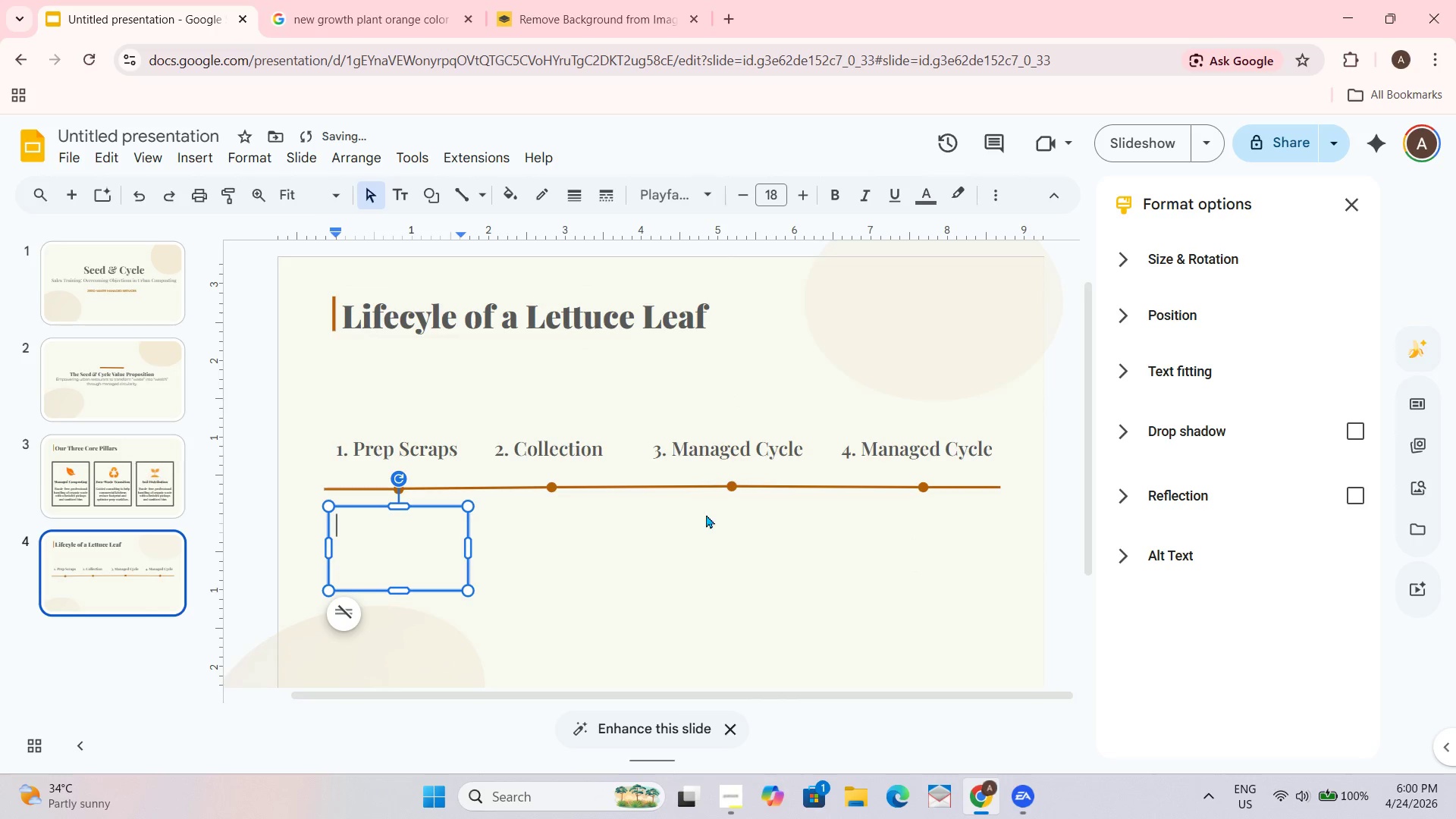 
type(Discardd)
key(Backspace)
type(ed)
 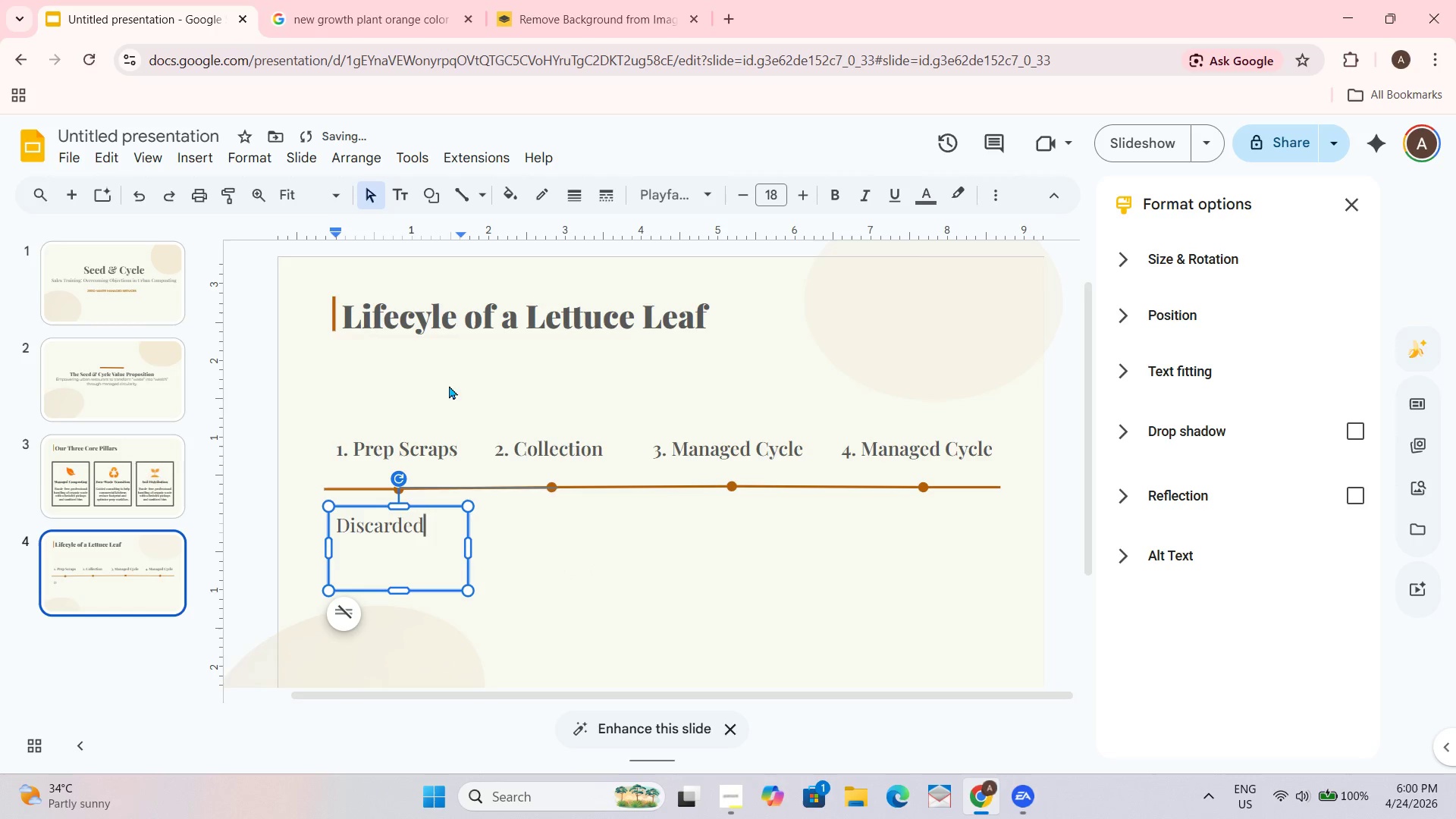 
key(Control+A)
 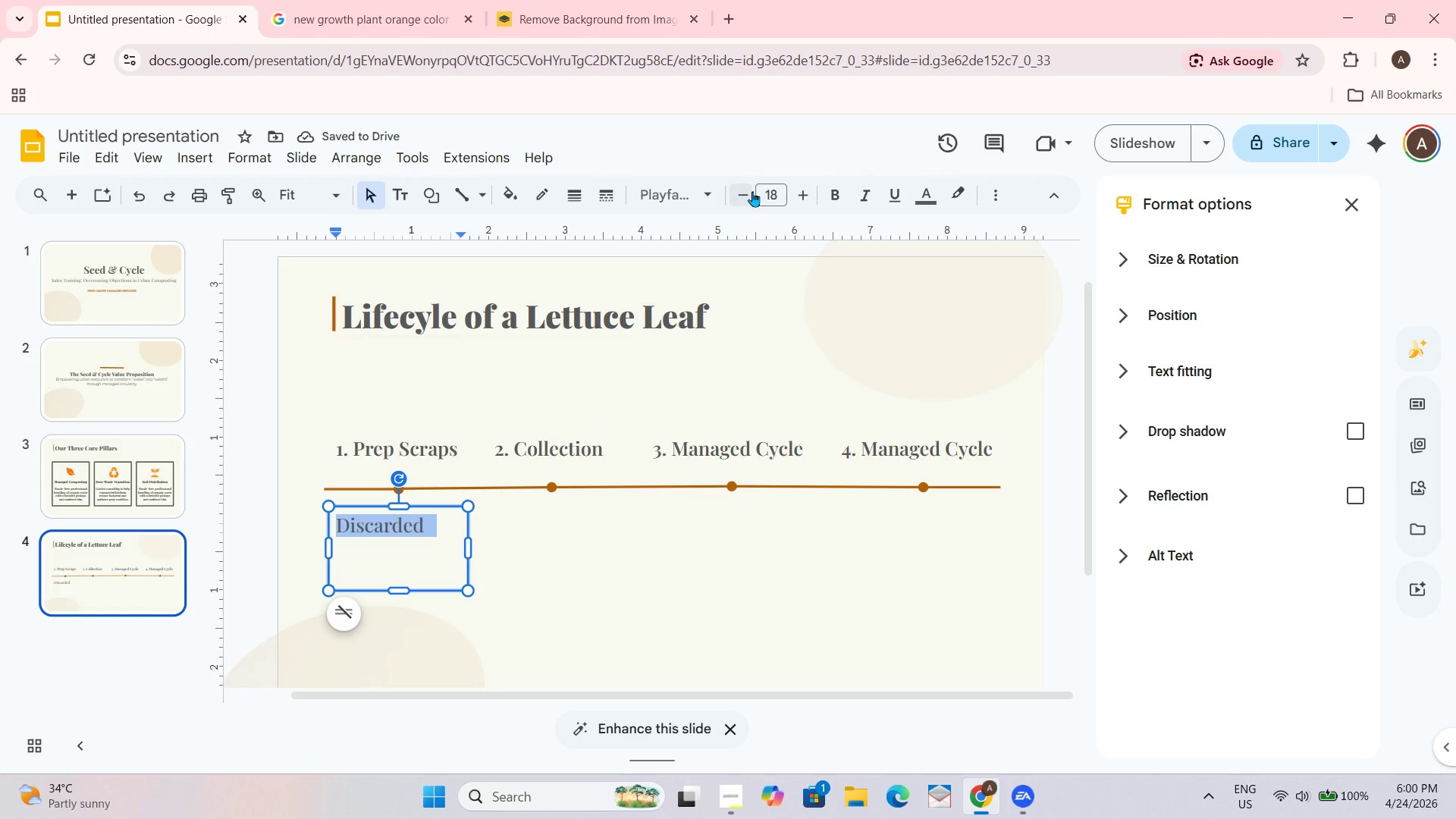 
double_click([752, 189])
 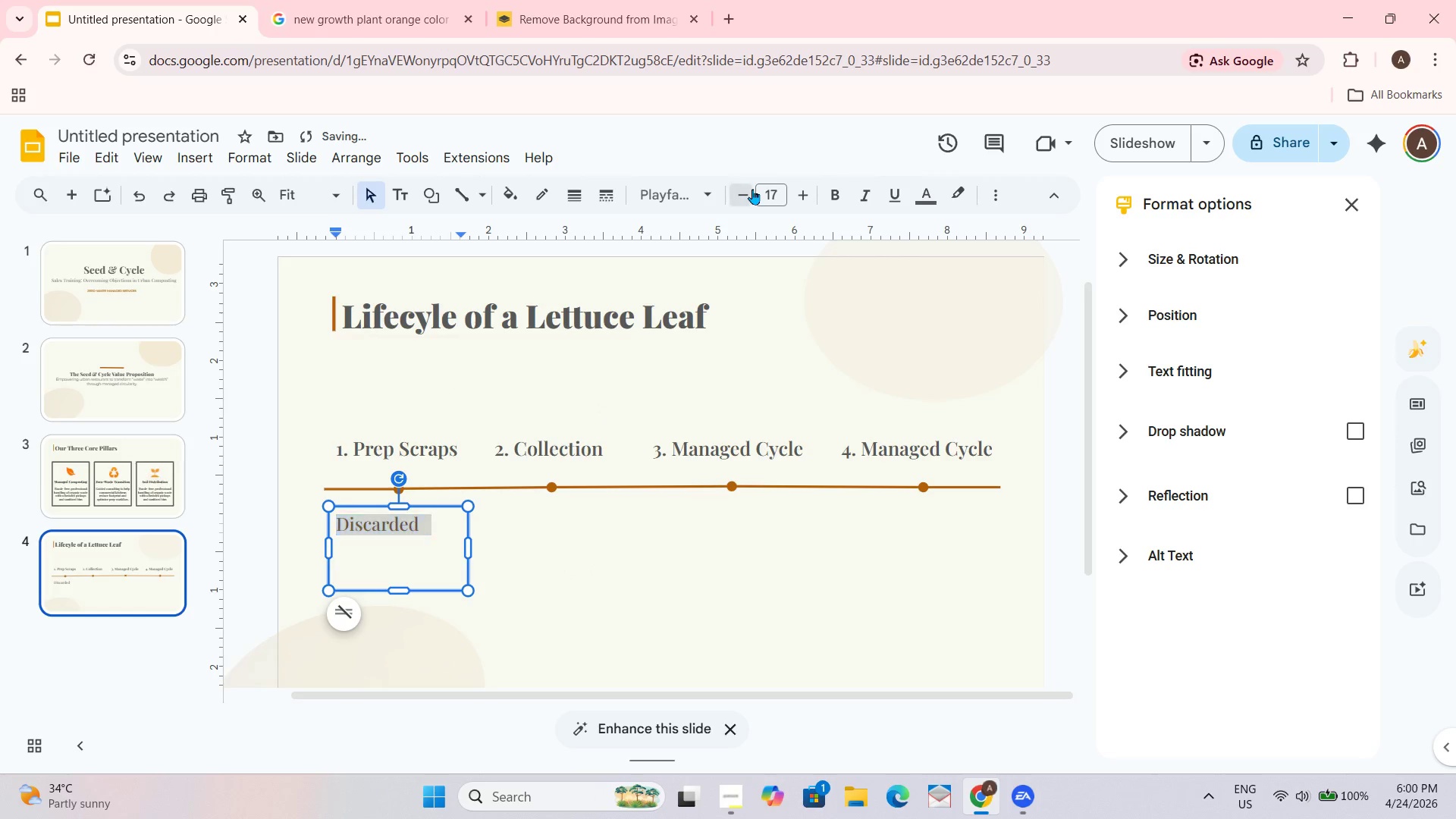 
triple_click([752, 189])
 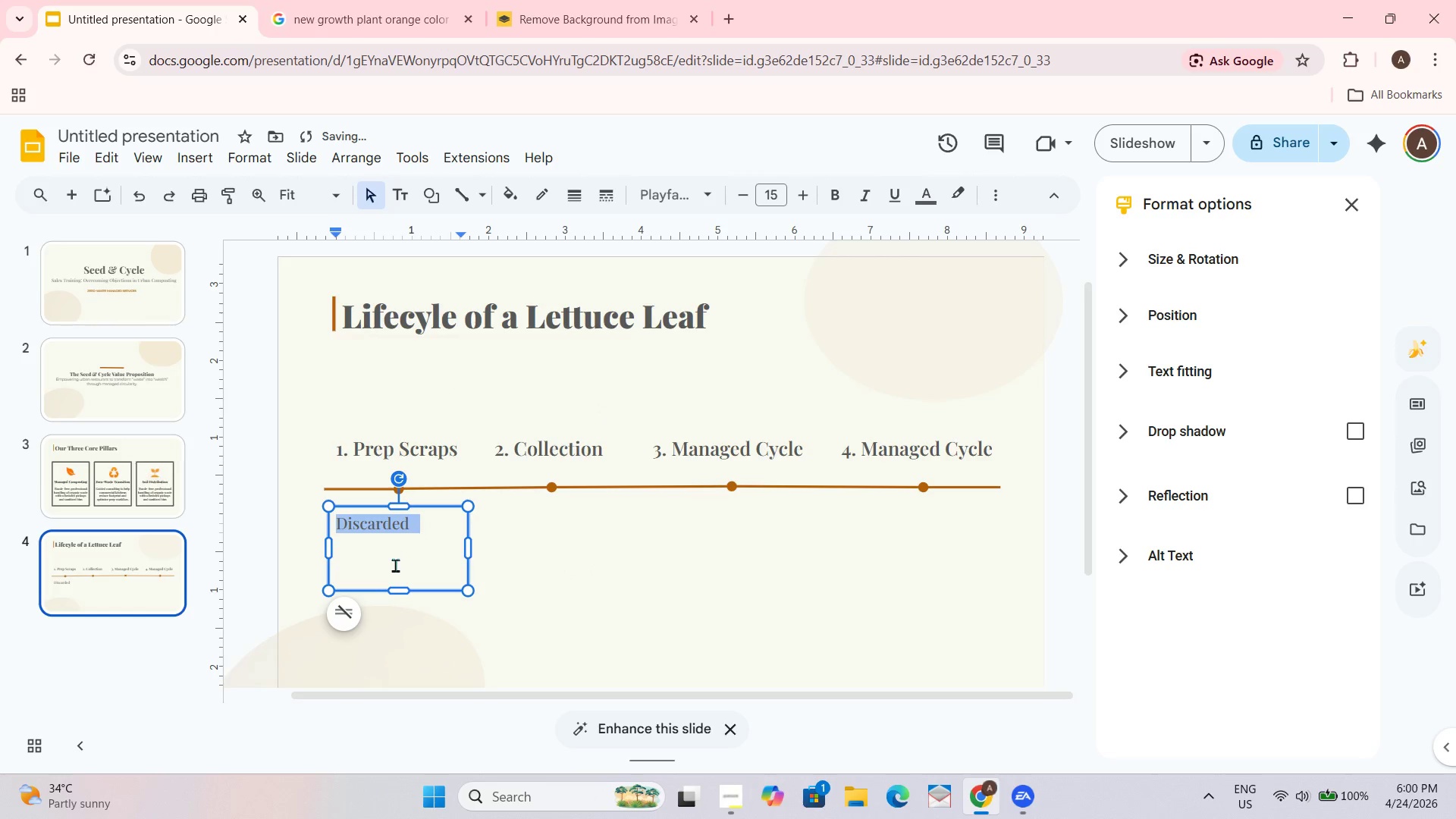 
left_click([431, 540])
 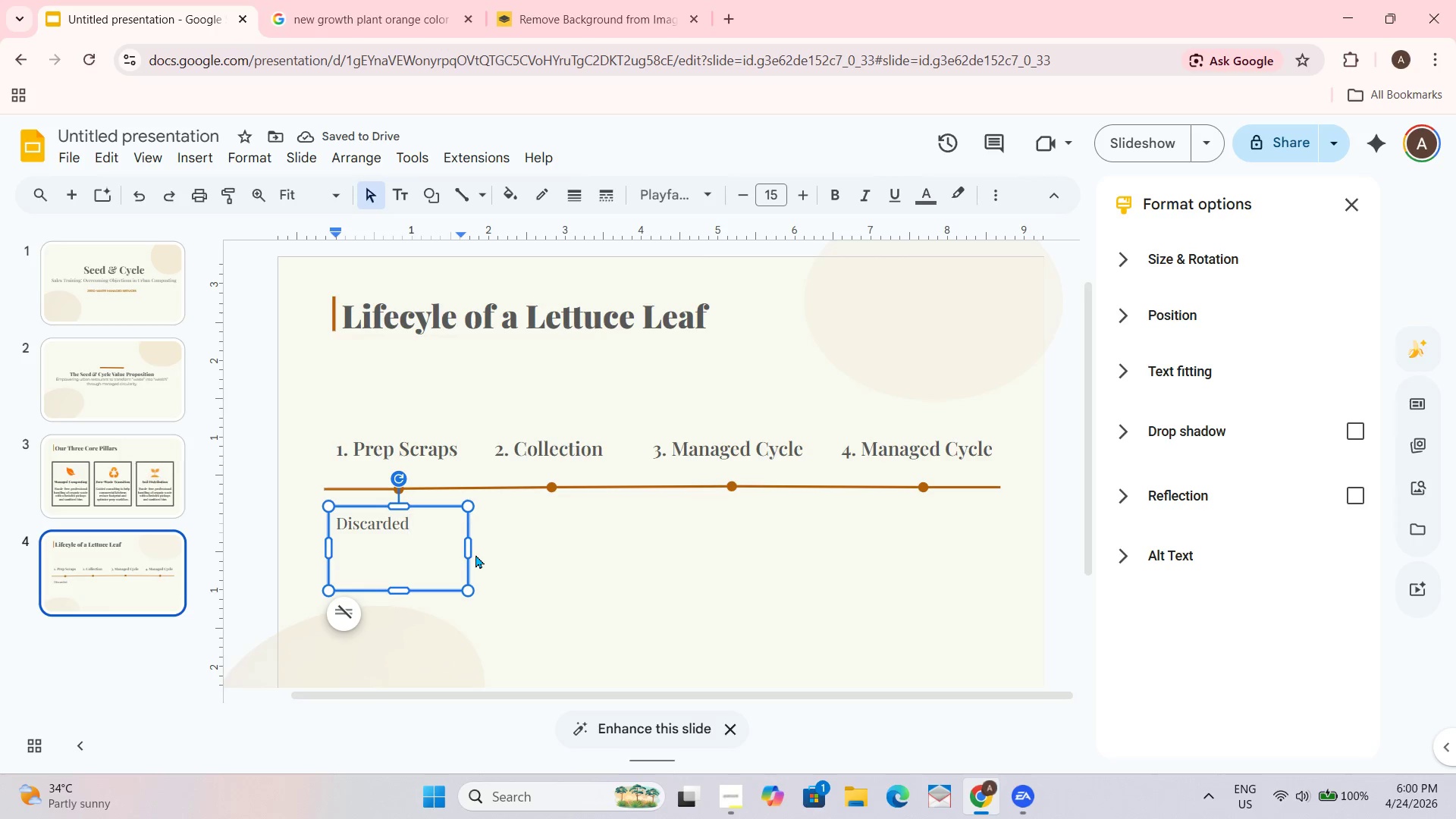 
type( ends collected at the source during kitchen prep.)
 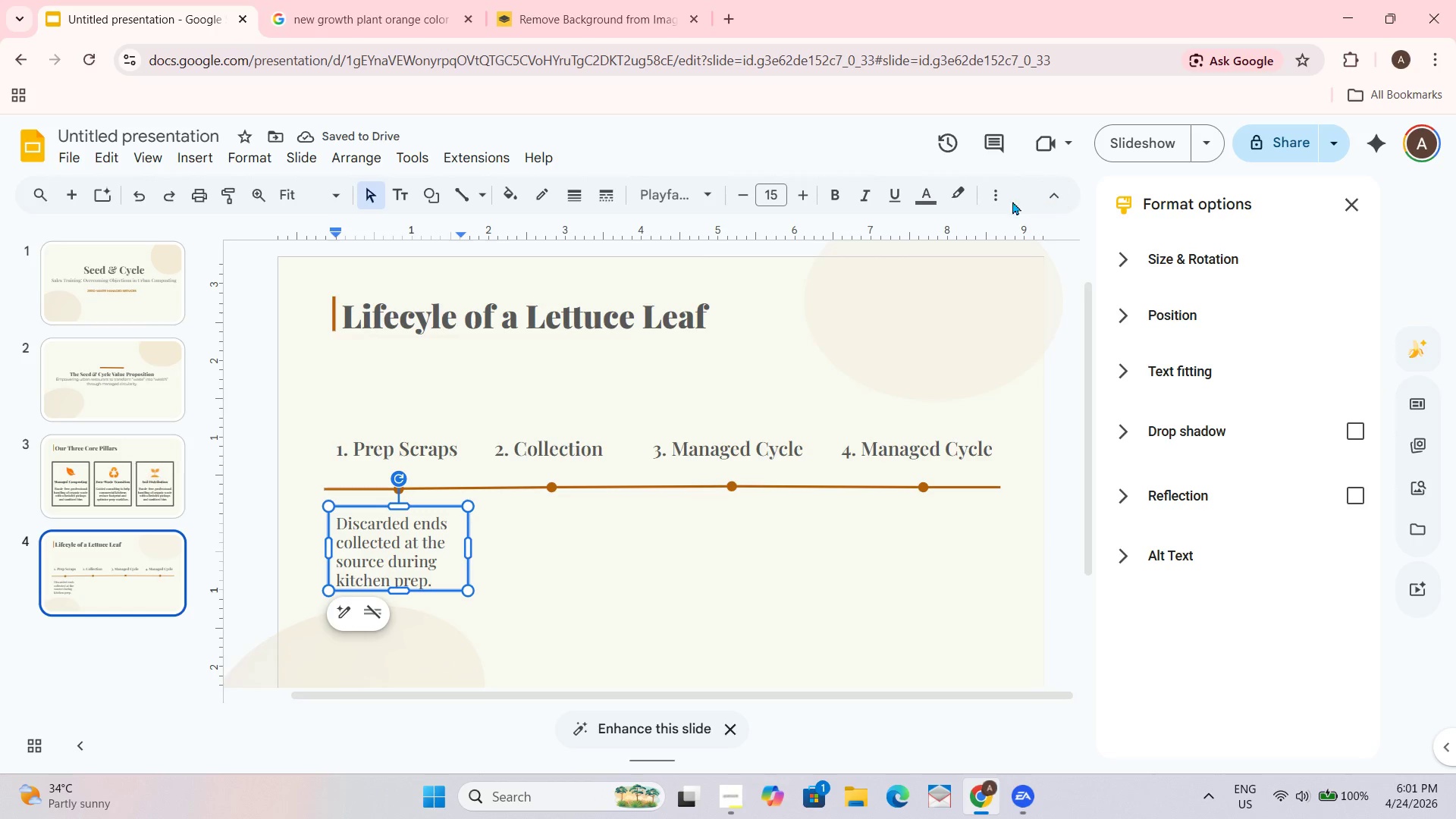 
left_click([356, 544])
 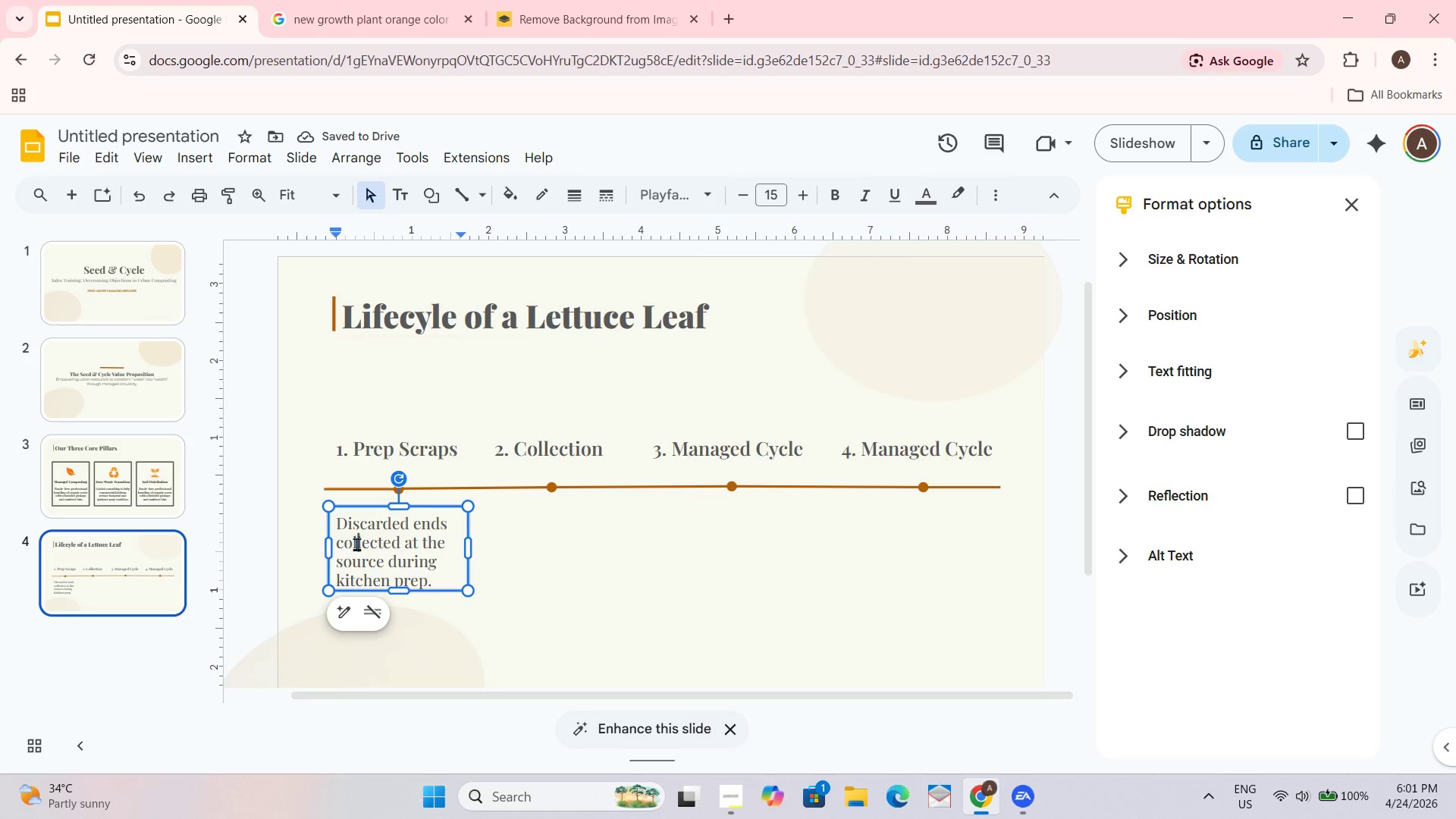 
key(Control+ControlLeft)
 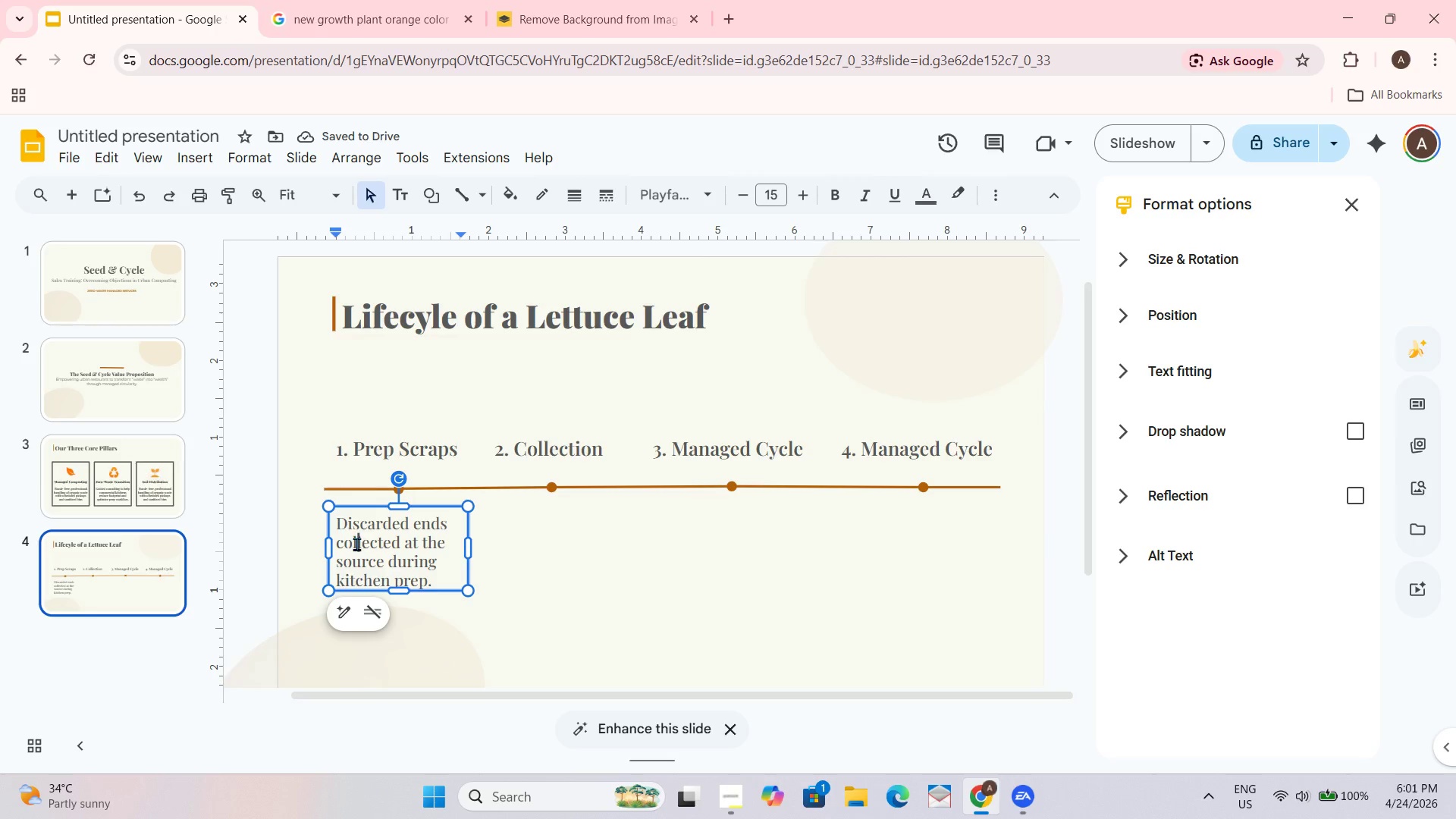 
key(Control+A)
 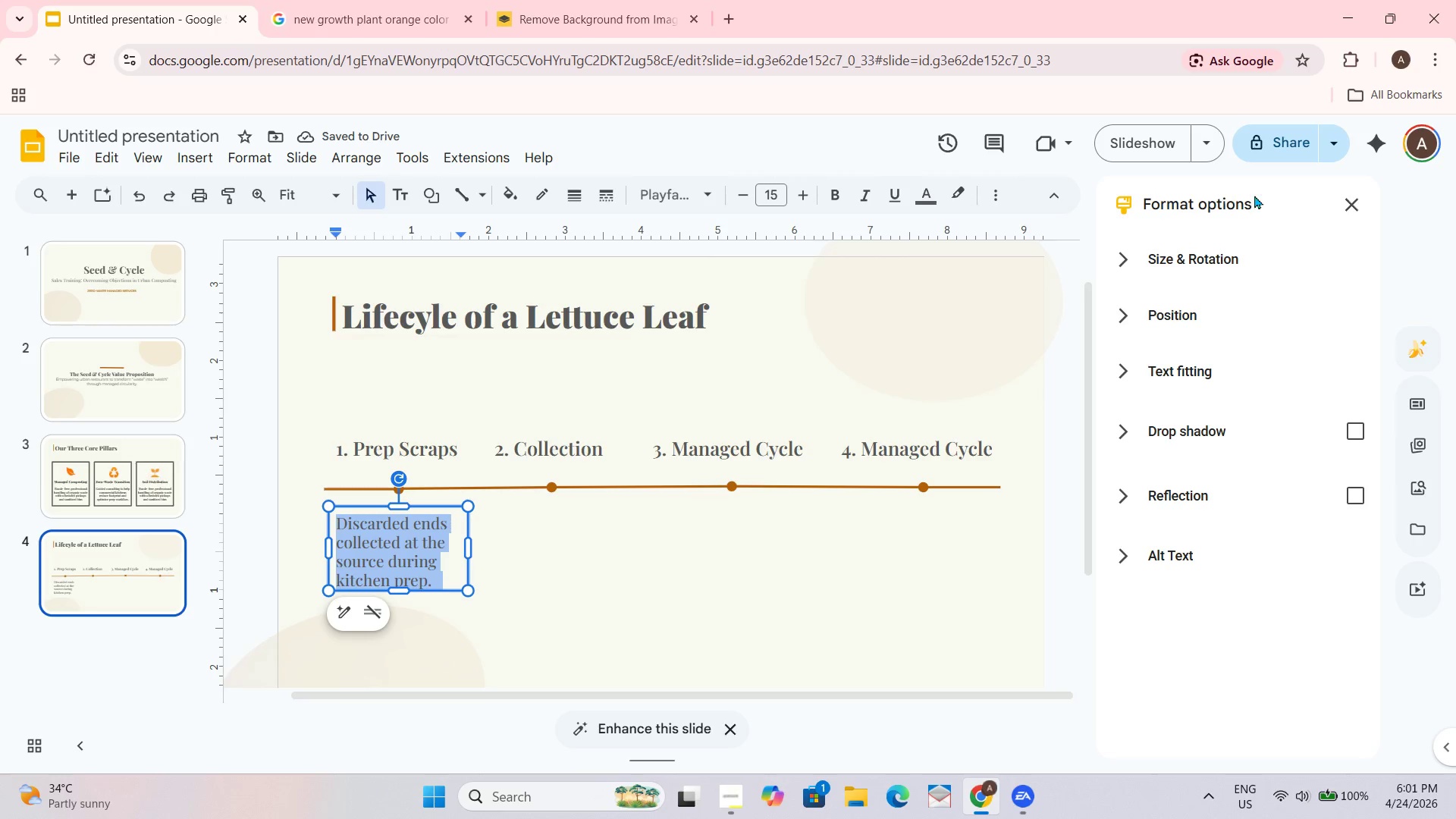 
left_click([1360, 206])
 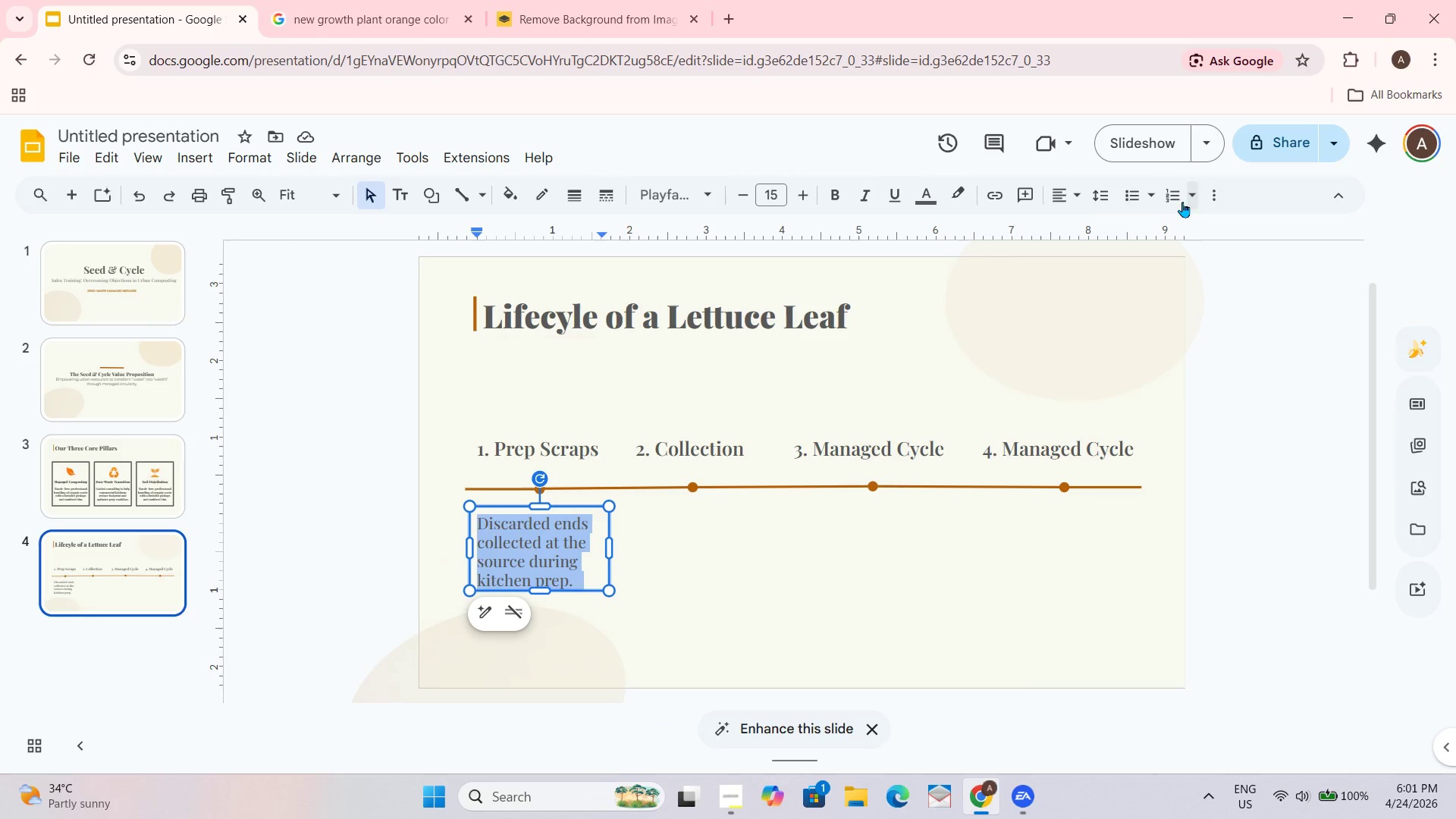 
left_click([1065, 190])
 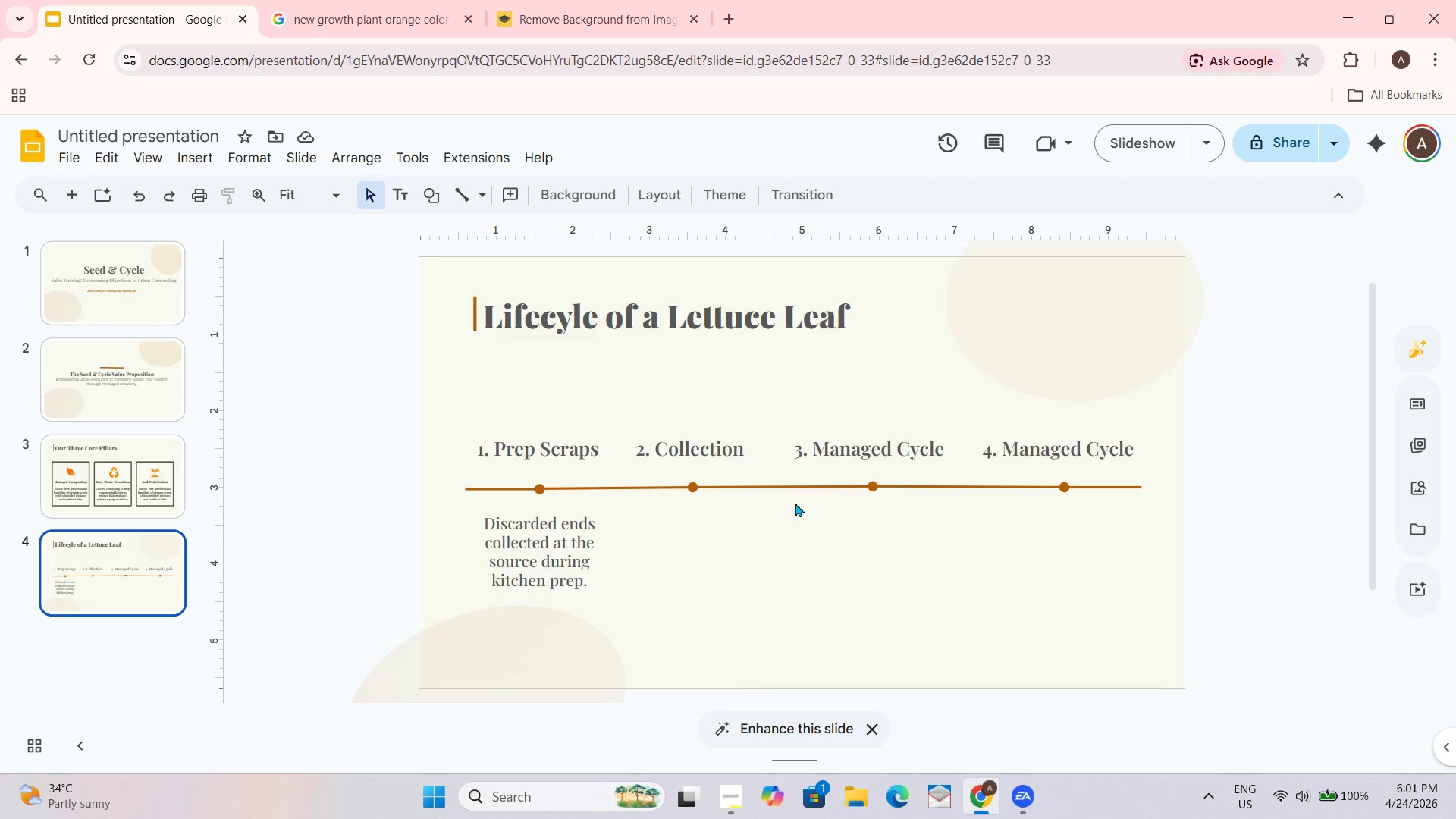 
wait(13.94)
 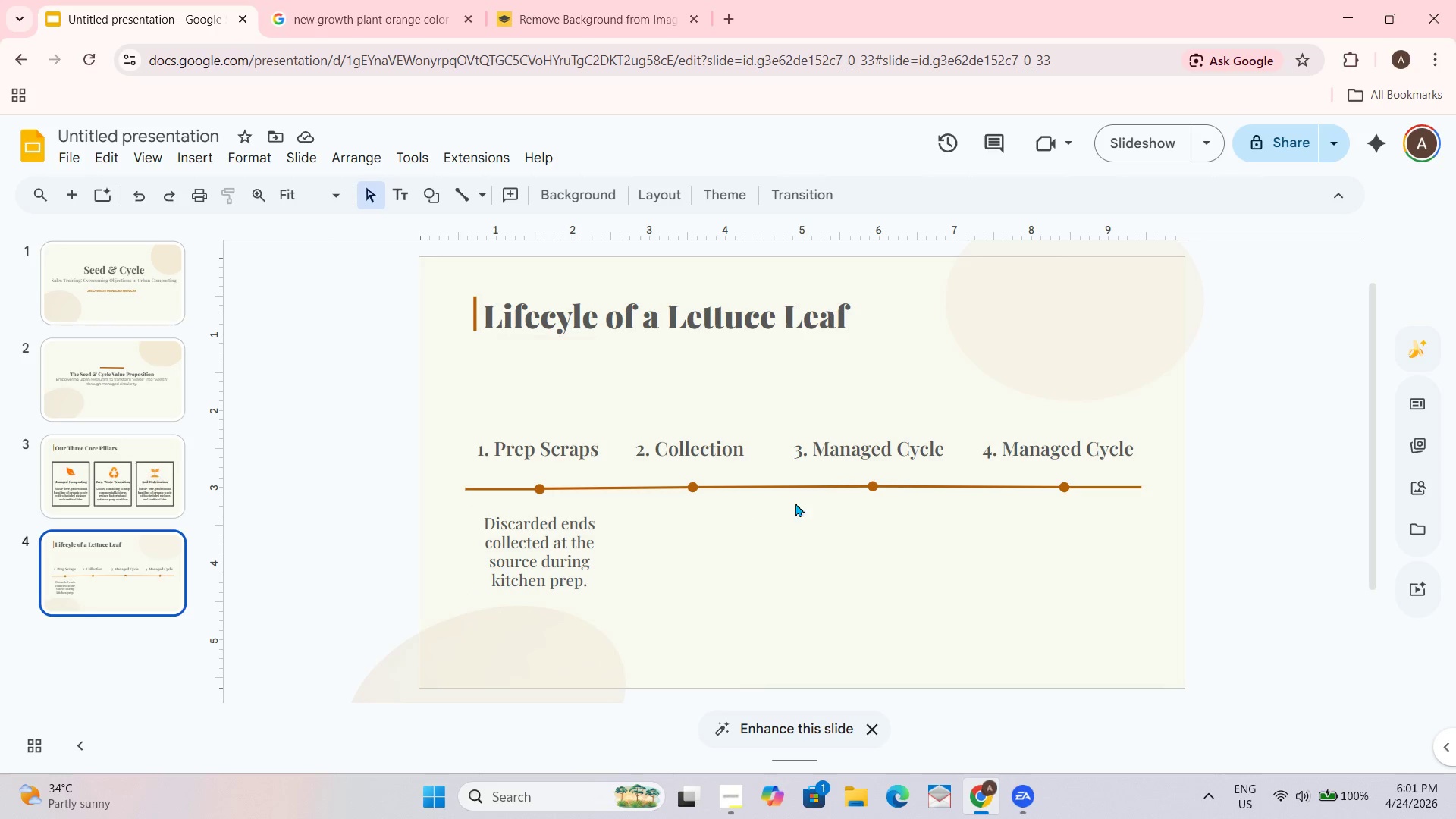 
left_click_drag(start_coordinate=[592, 592], to_coordinate=[592, 587])
 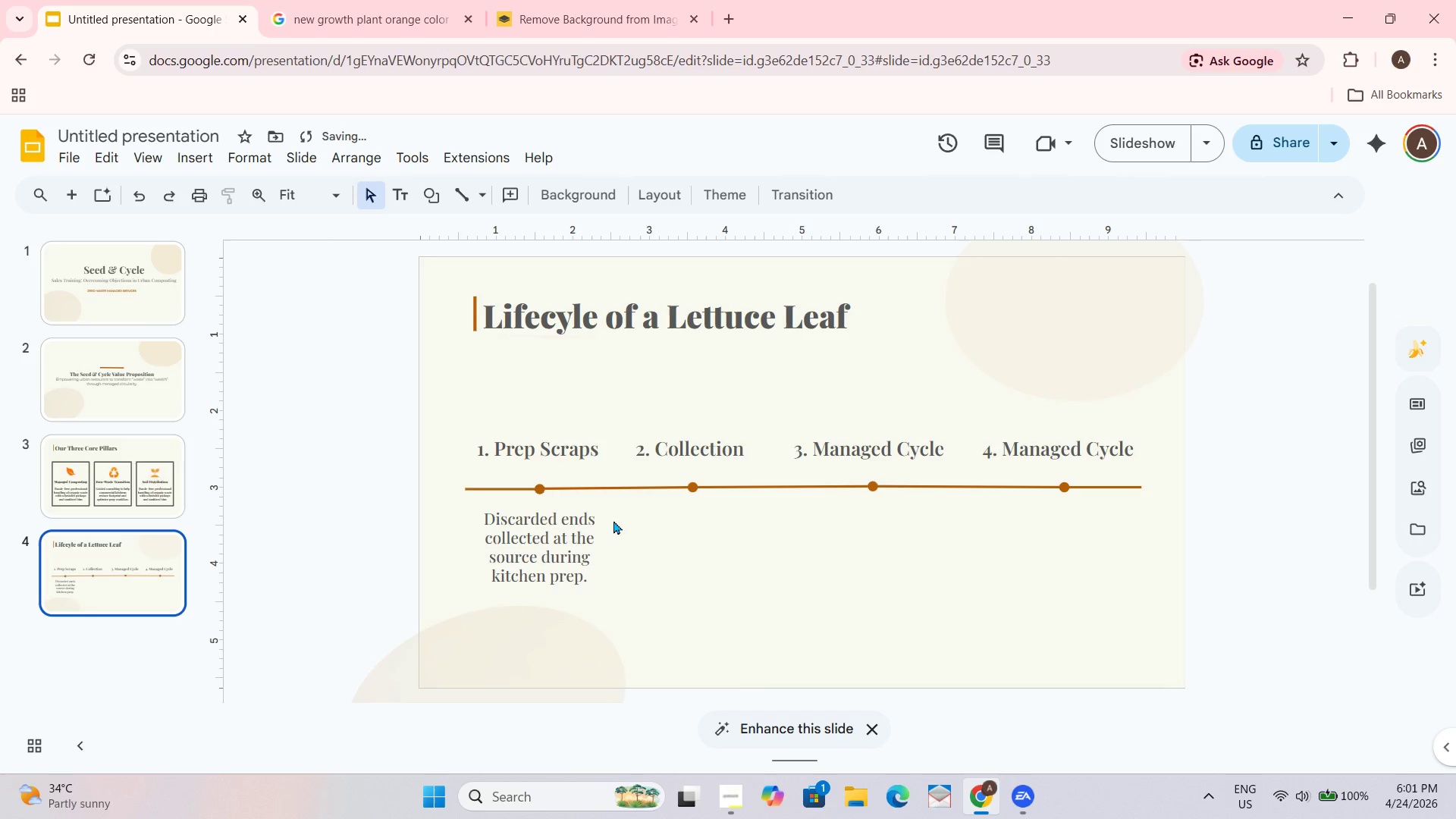 
left_click([597, 502])
 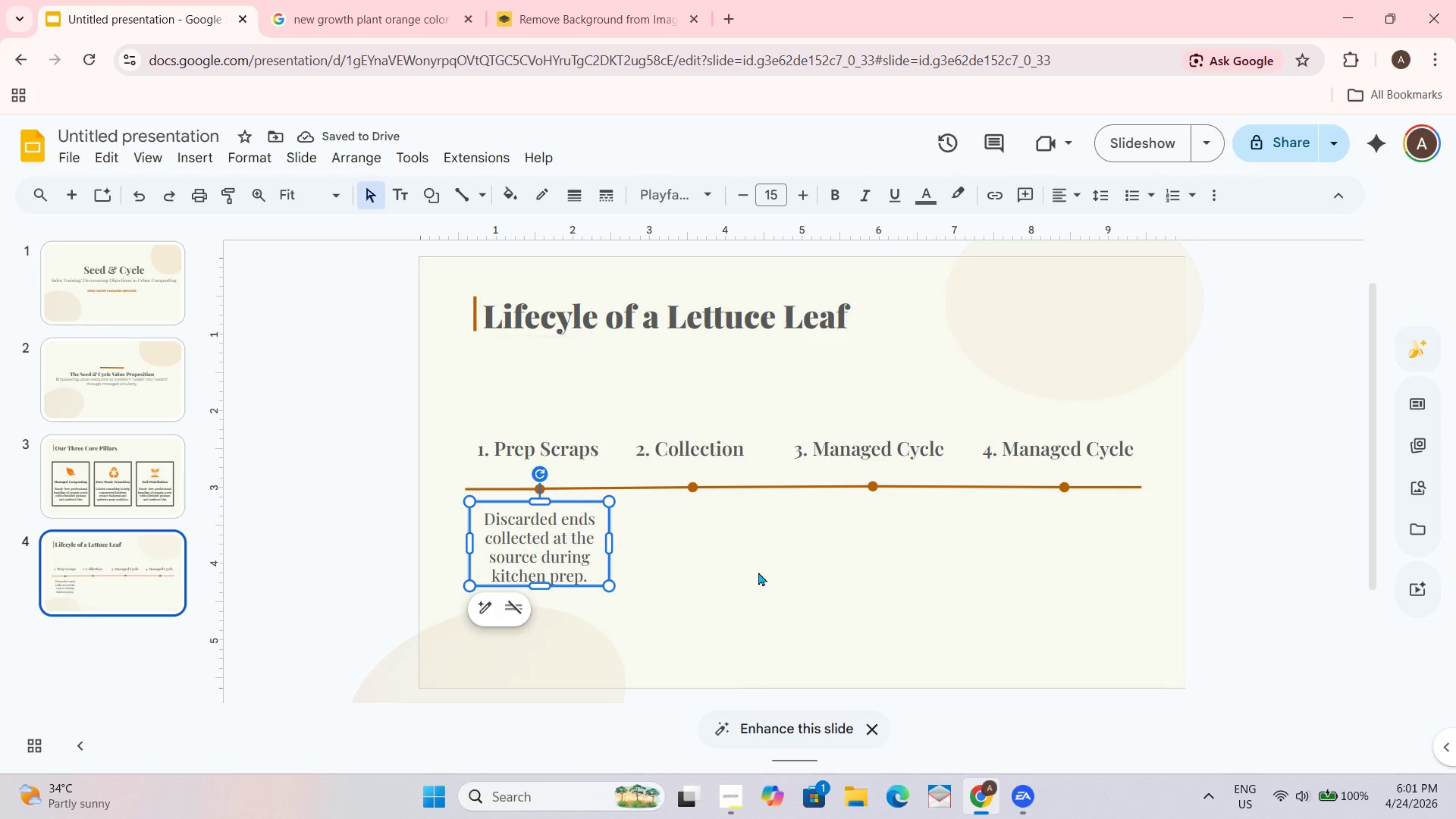 
left_click([570, 450])
 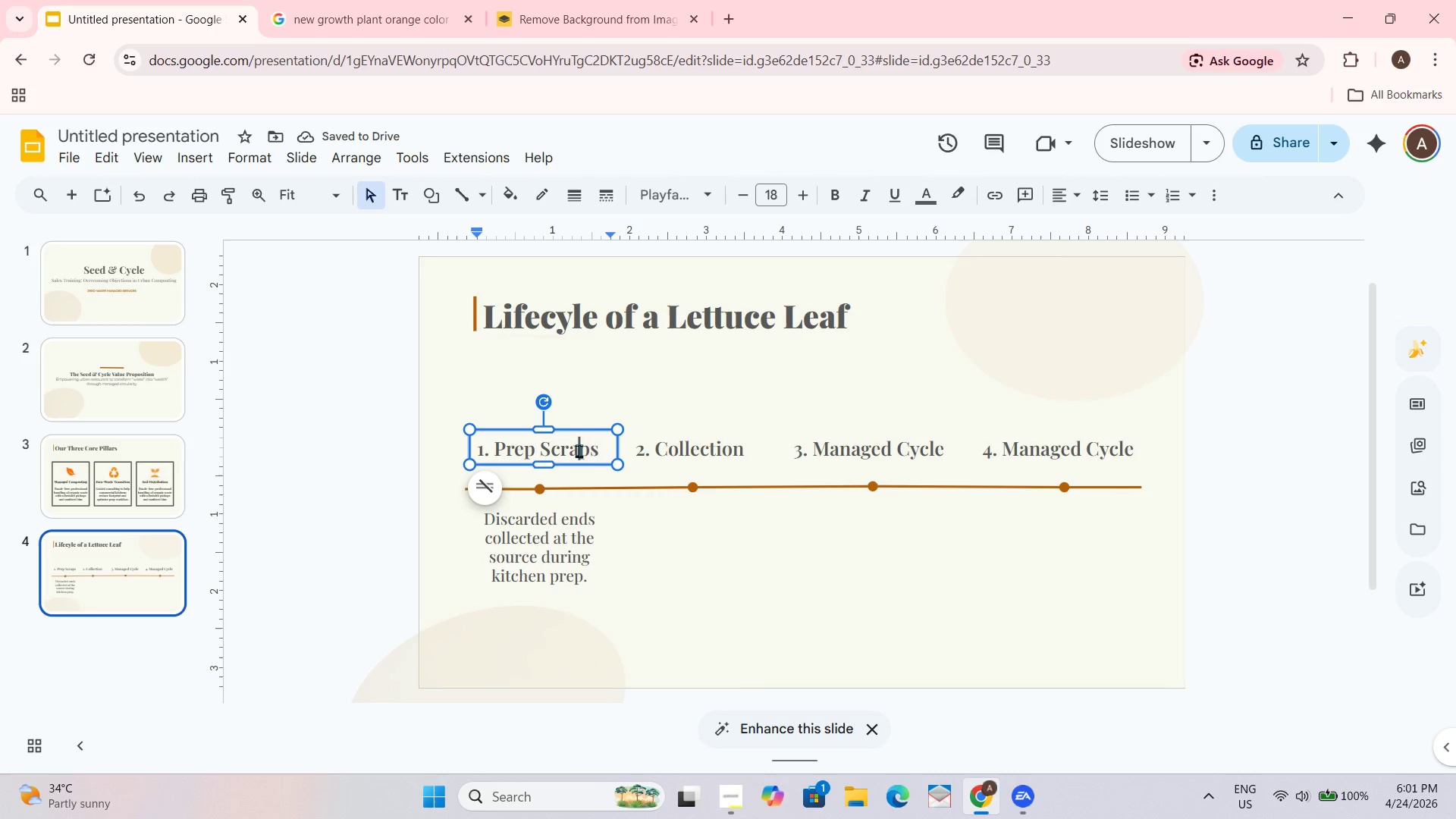 
key(Control+A)
 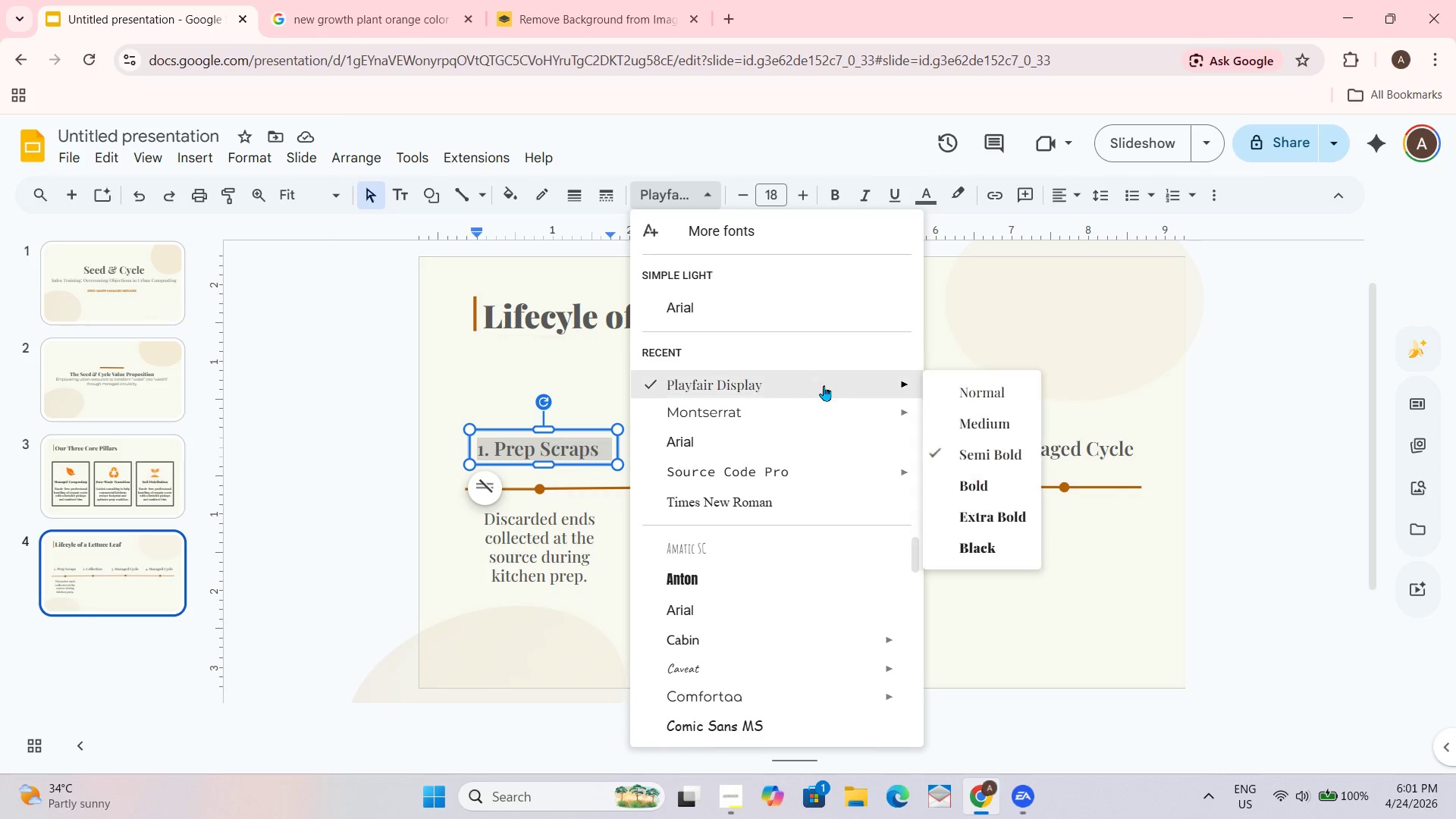 
wait(5.12)
 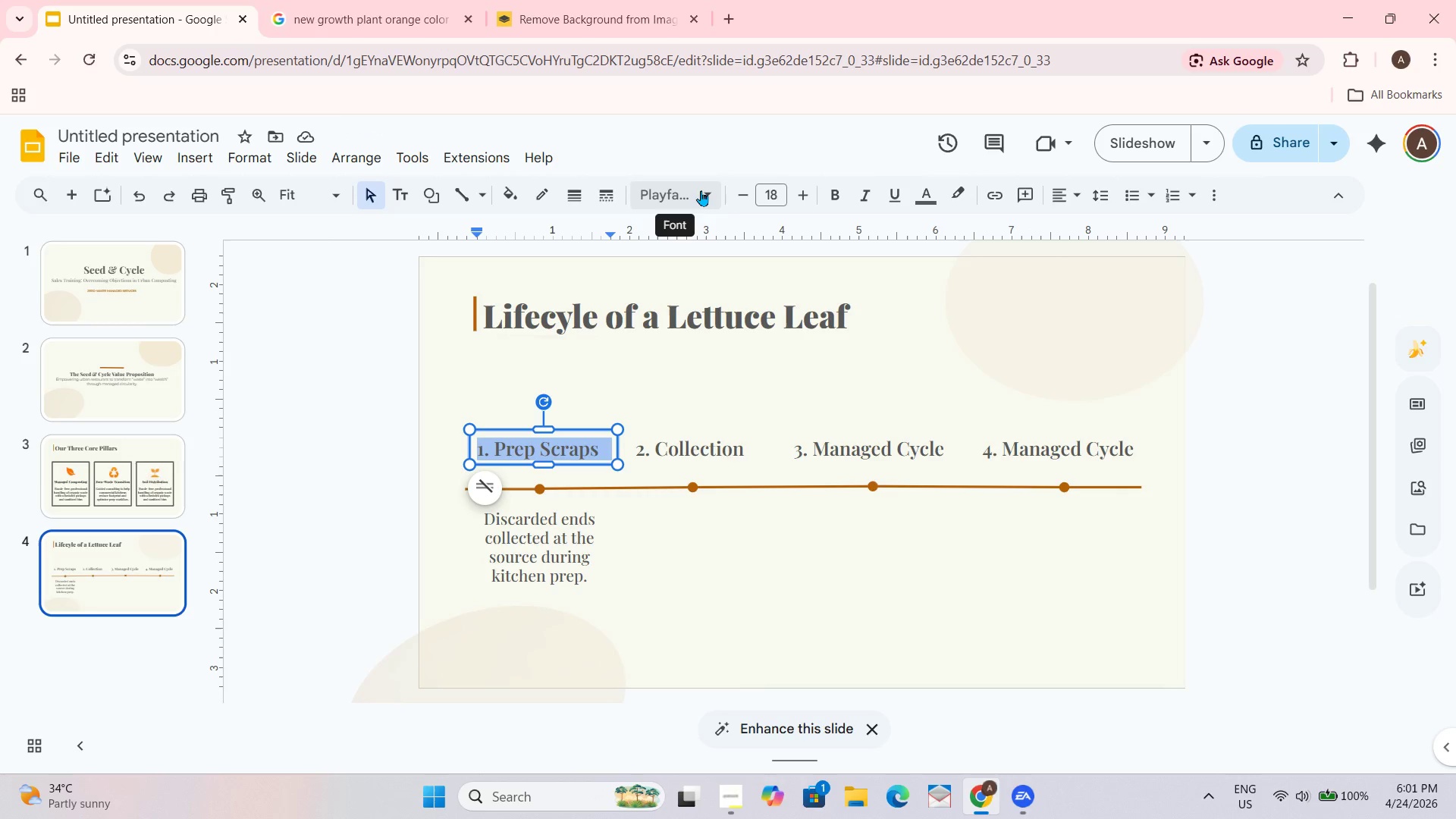 
left_click([1016, 540])
 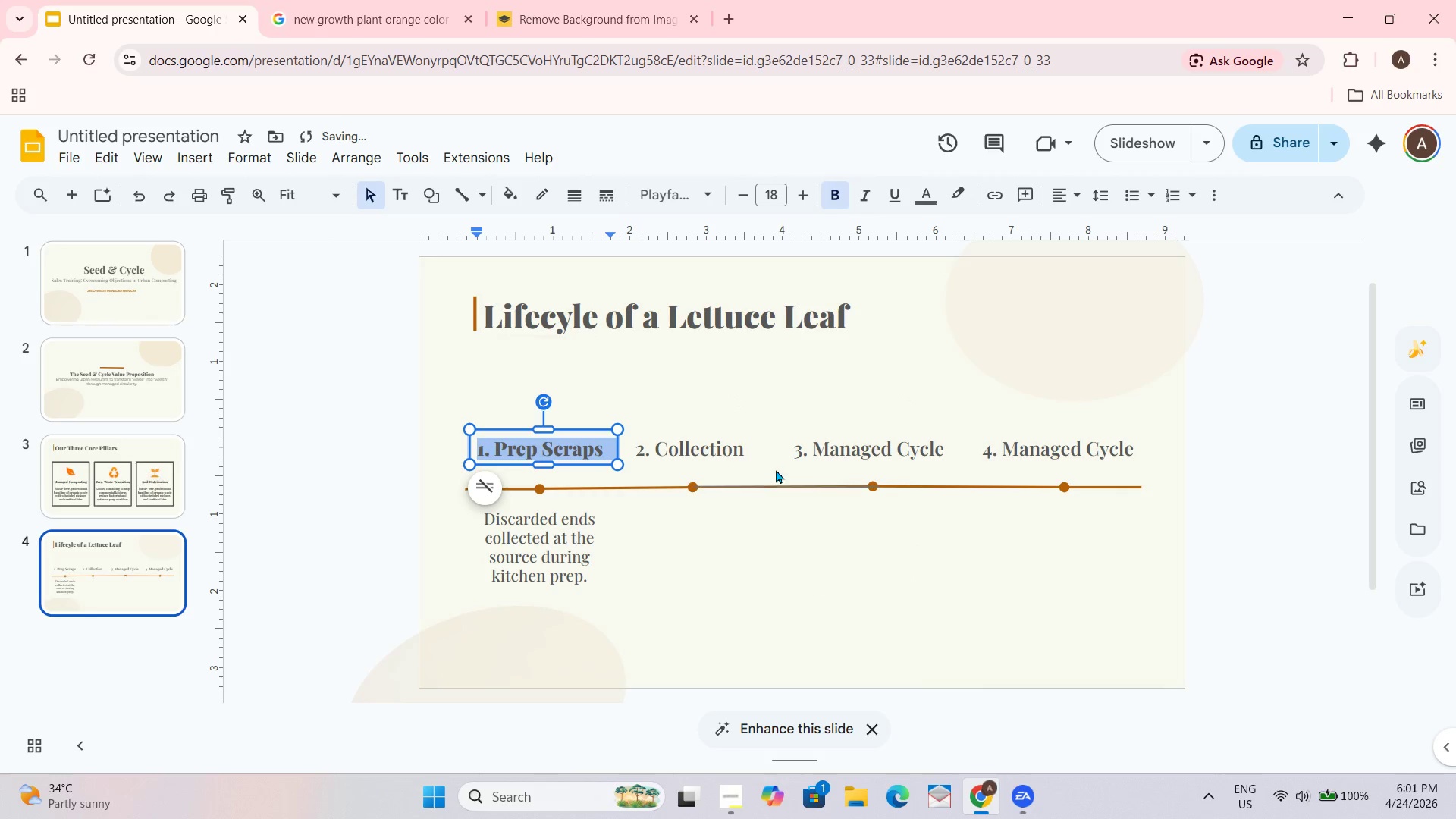 
left_click([761, 594])
 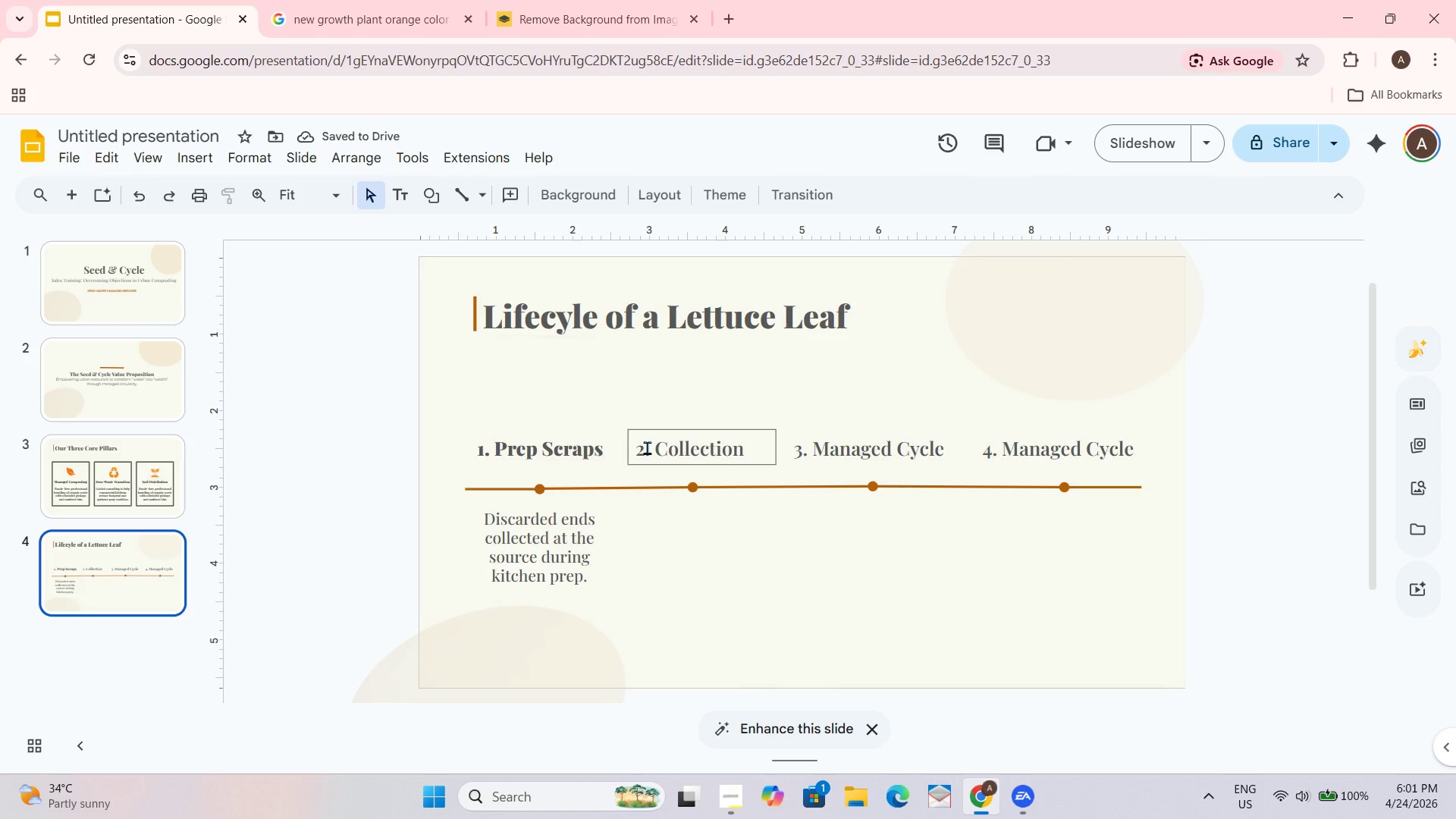 
left_click([642, 451])
 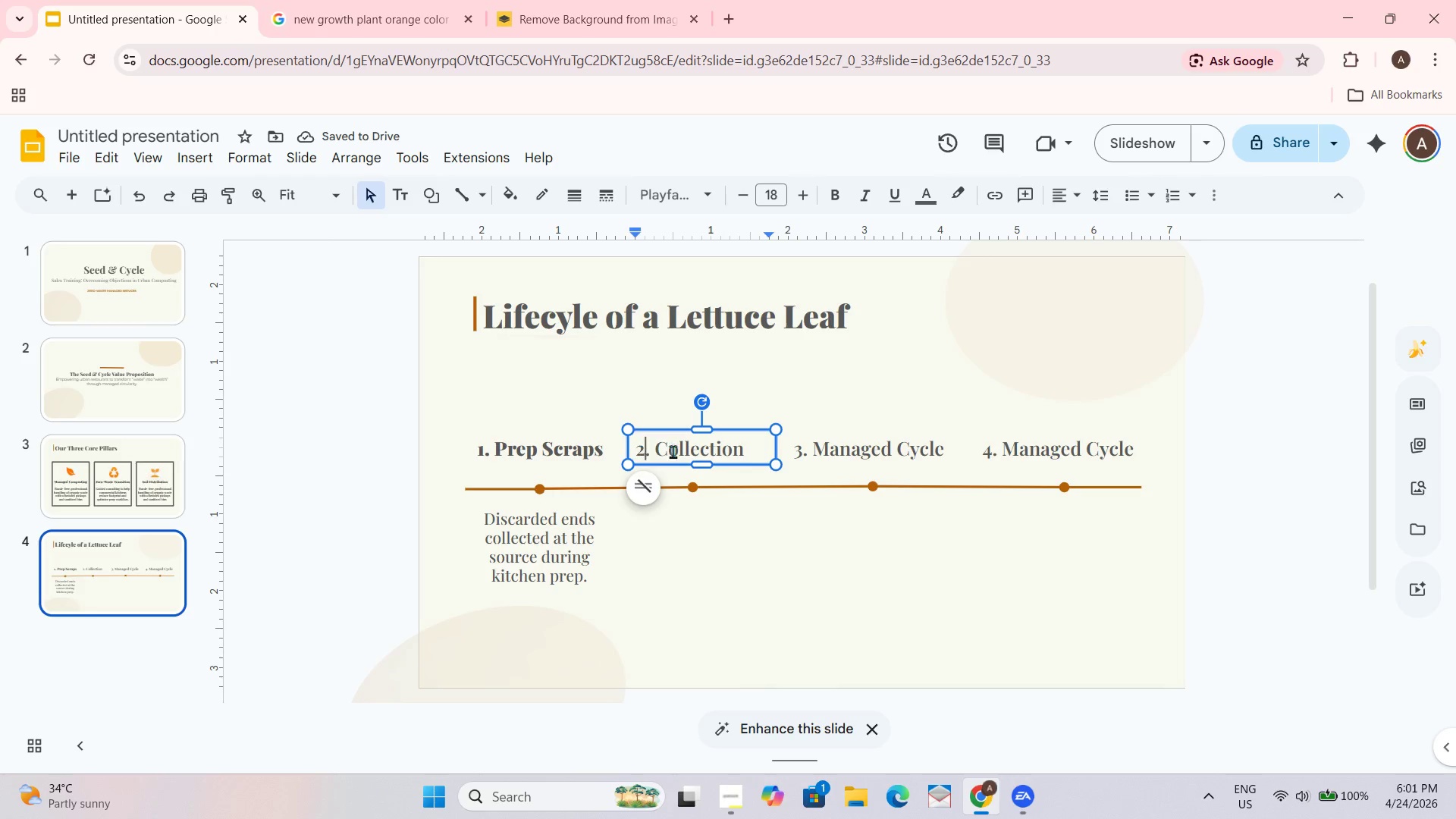 
key(Control+A)
 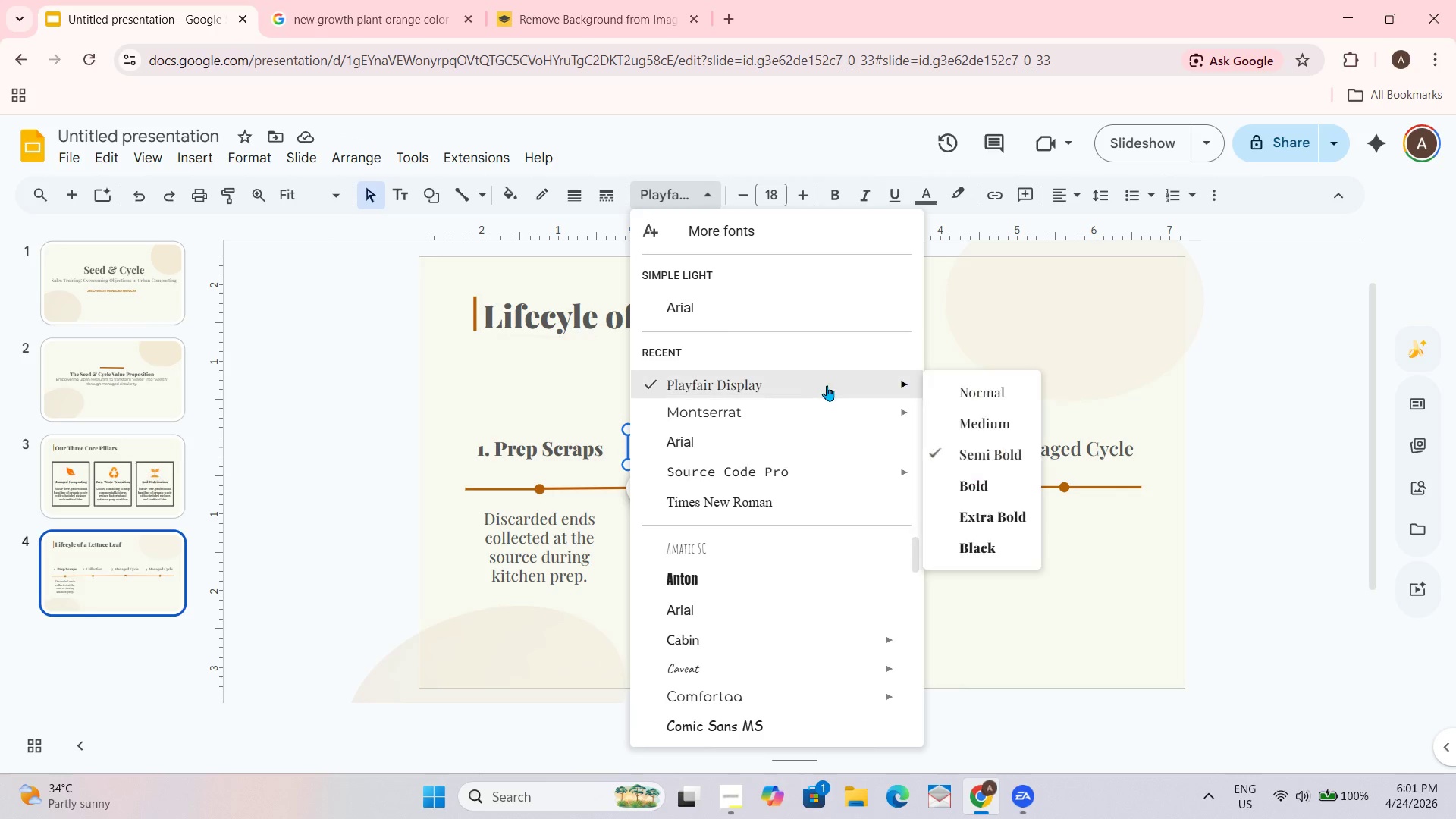 
left_click([981, 551])
 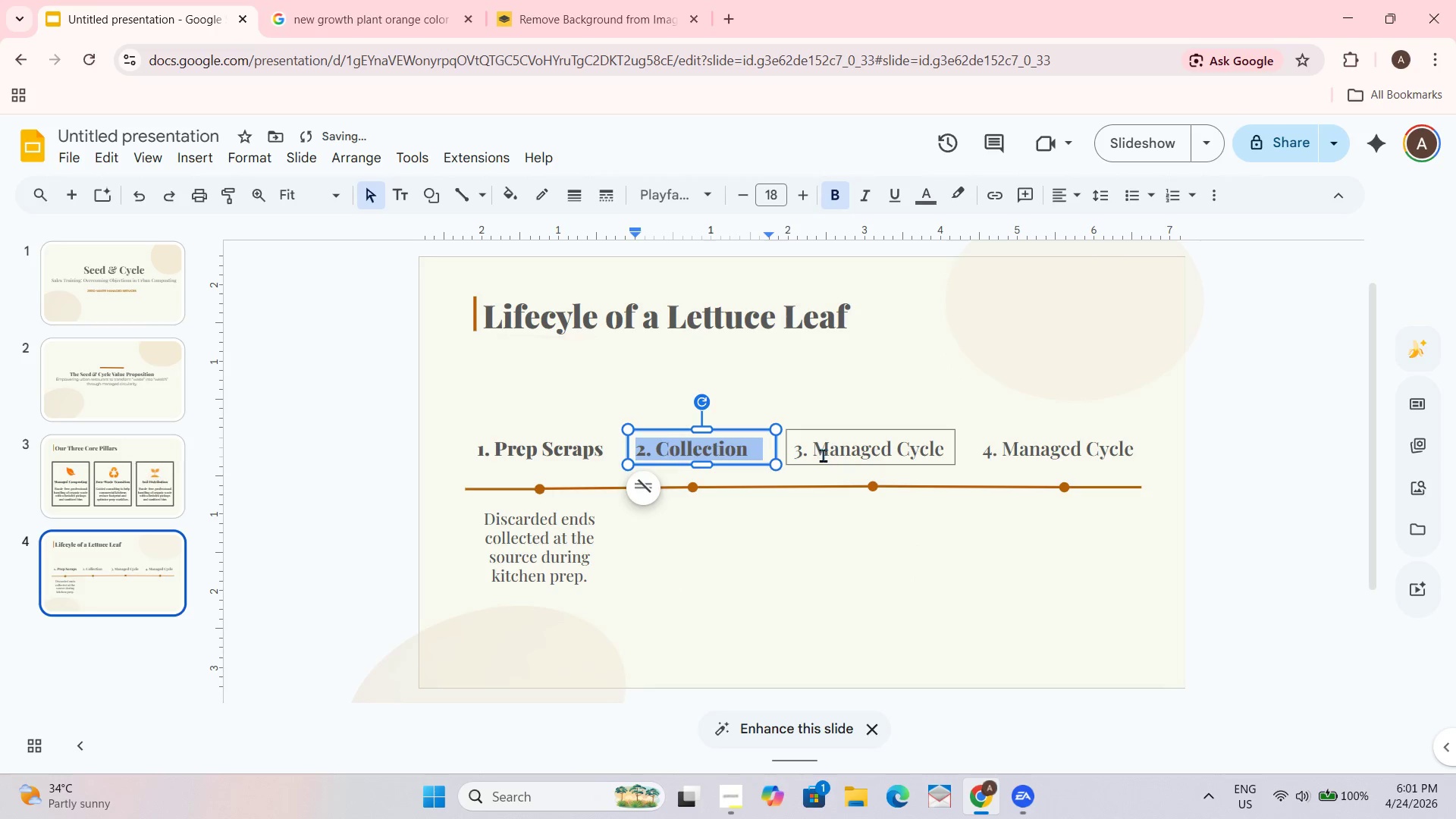 
key(Control+A)
 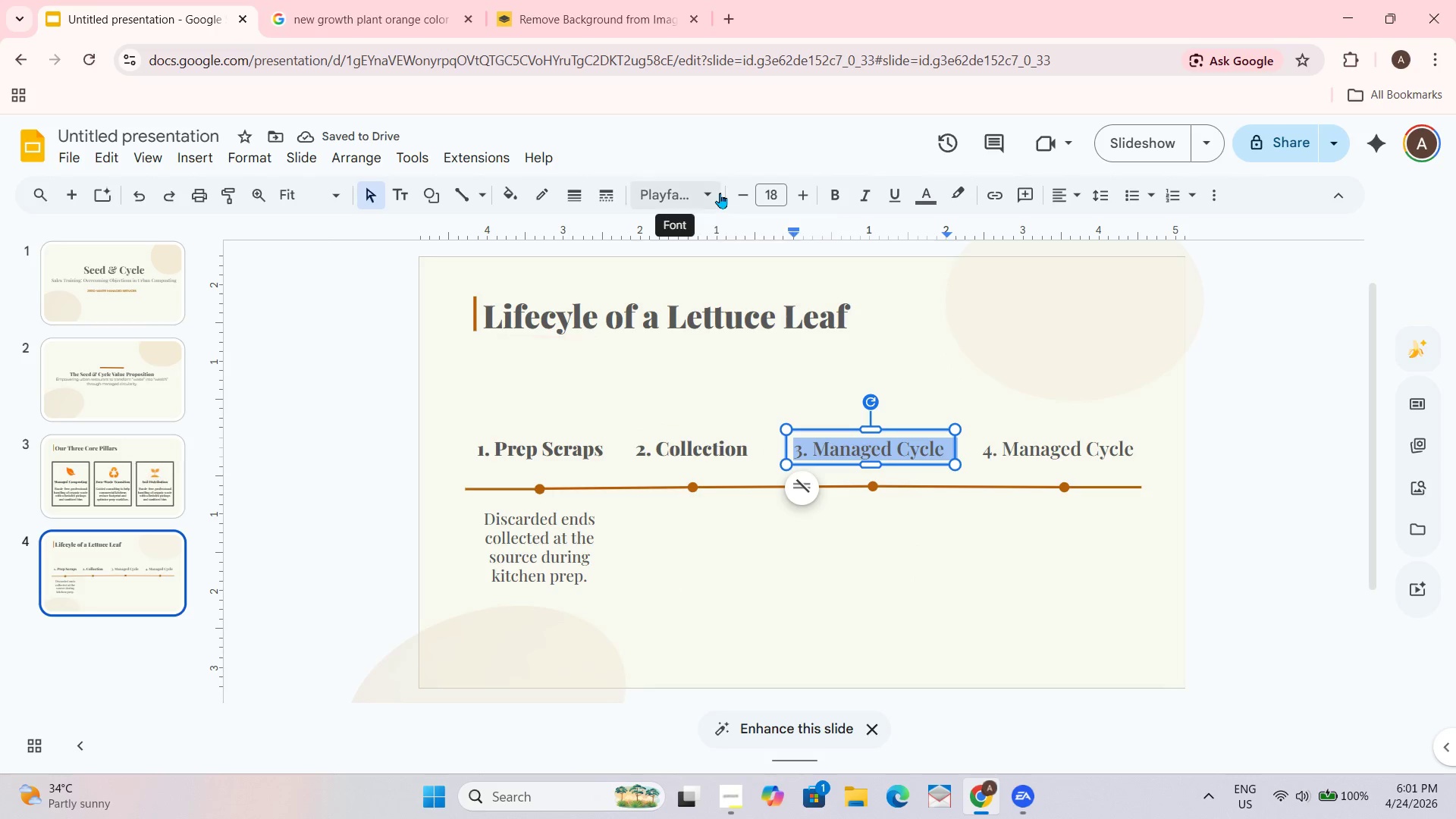 
left_click([712, 193])
 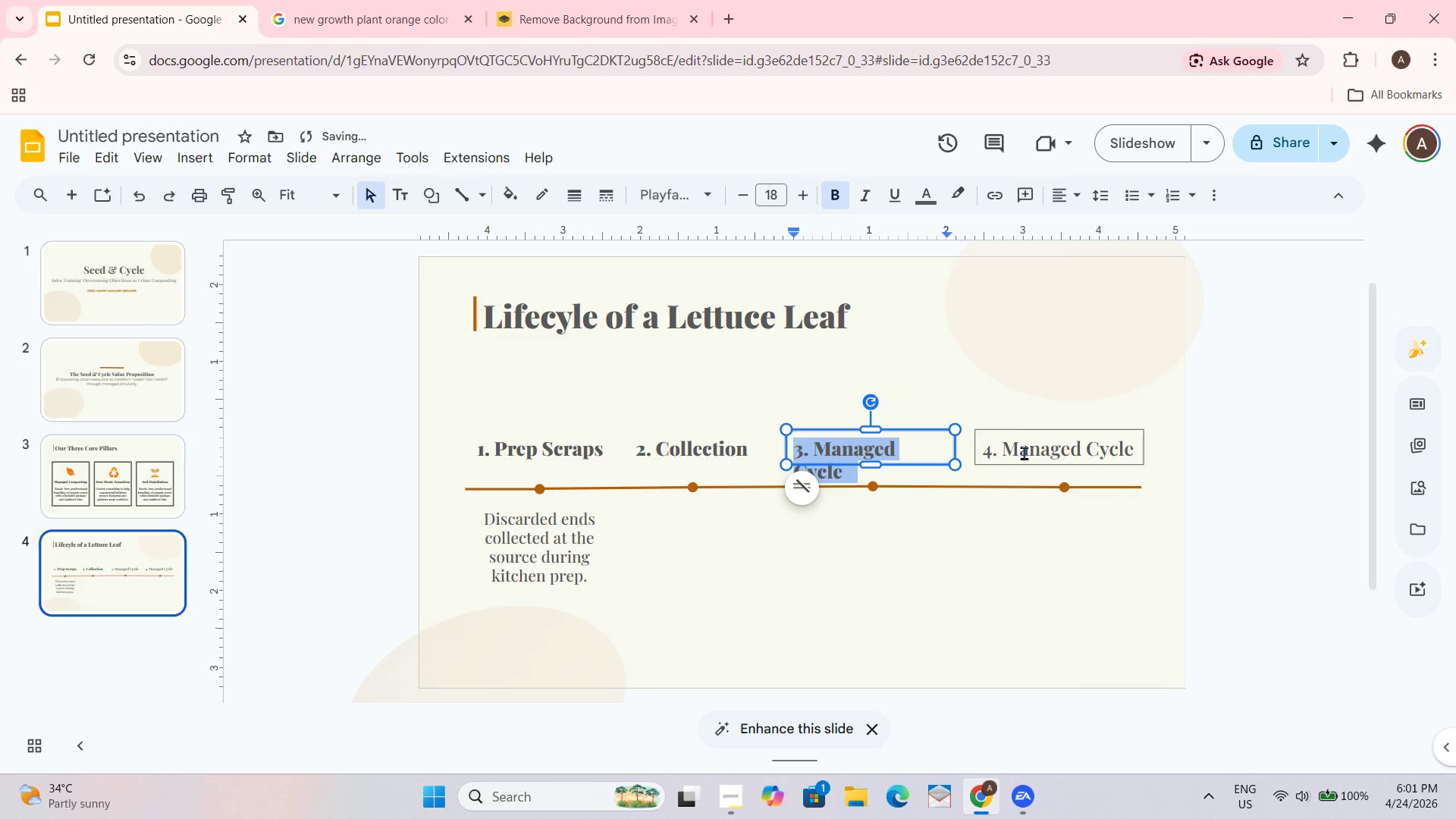 
left_click_drag(start_coordinate=[956, 445], to_coordinate=[966, 445])
 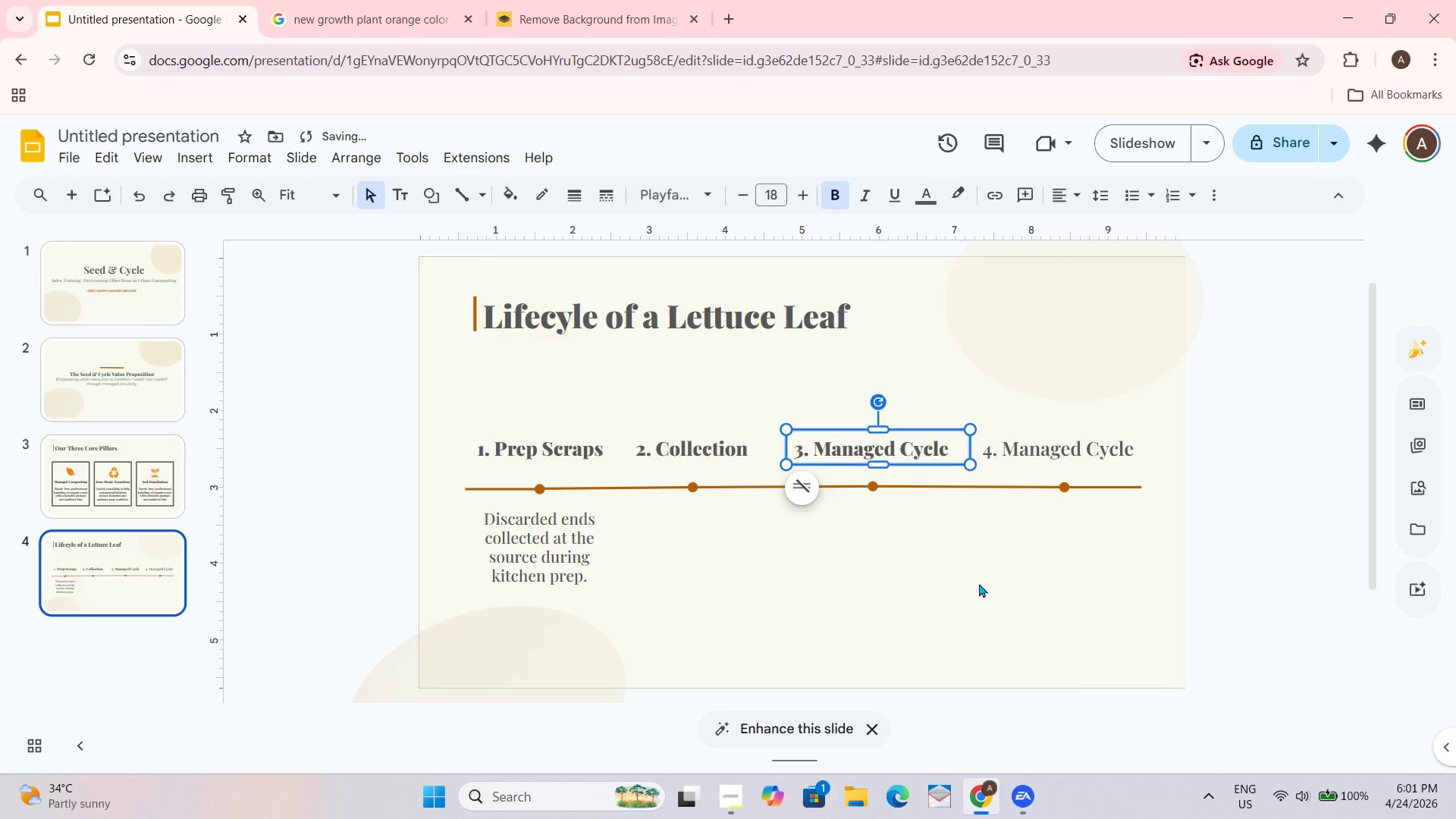 
left_click([977, 592])
 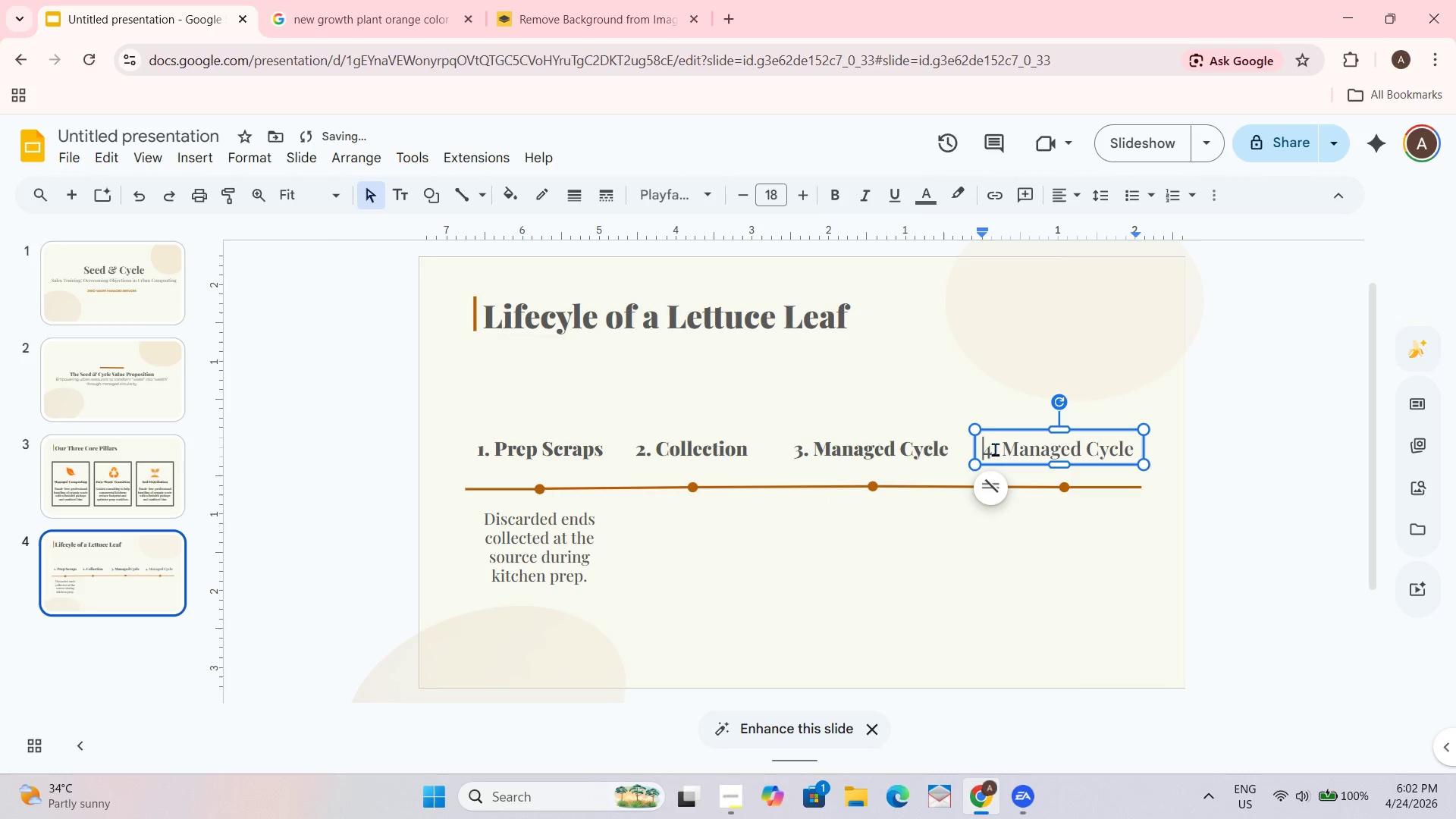 
key(Control+A)
 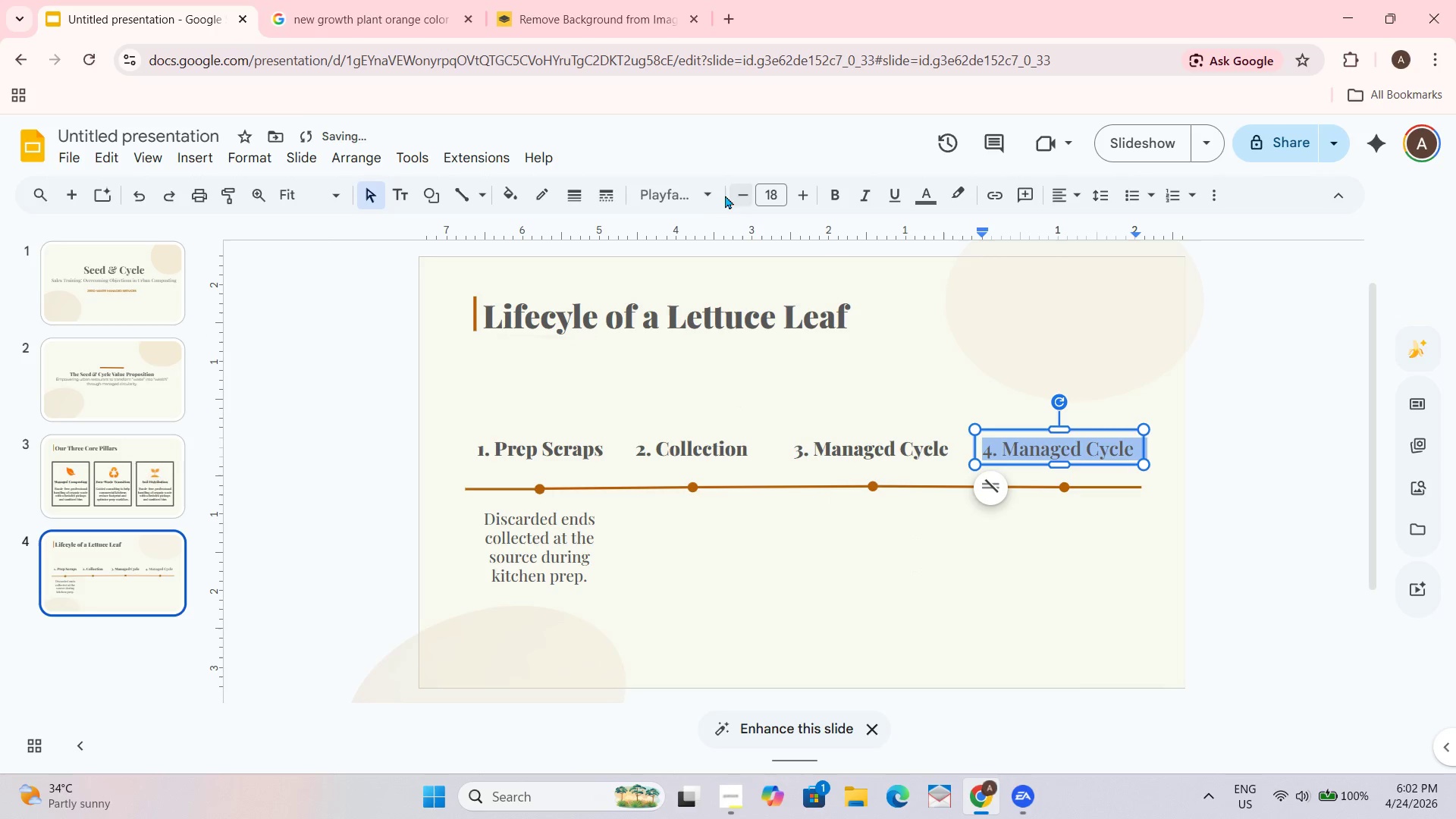 
left_click([701, 186])
 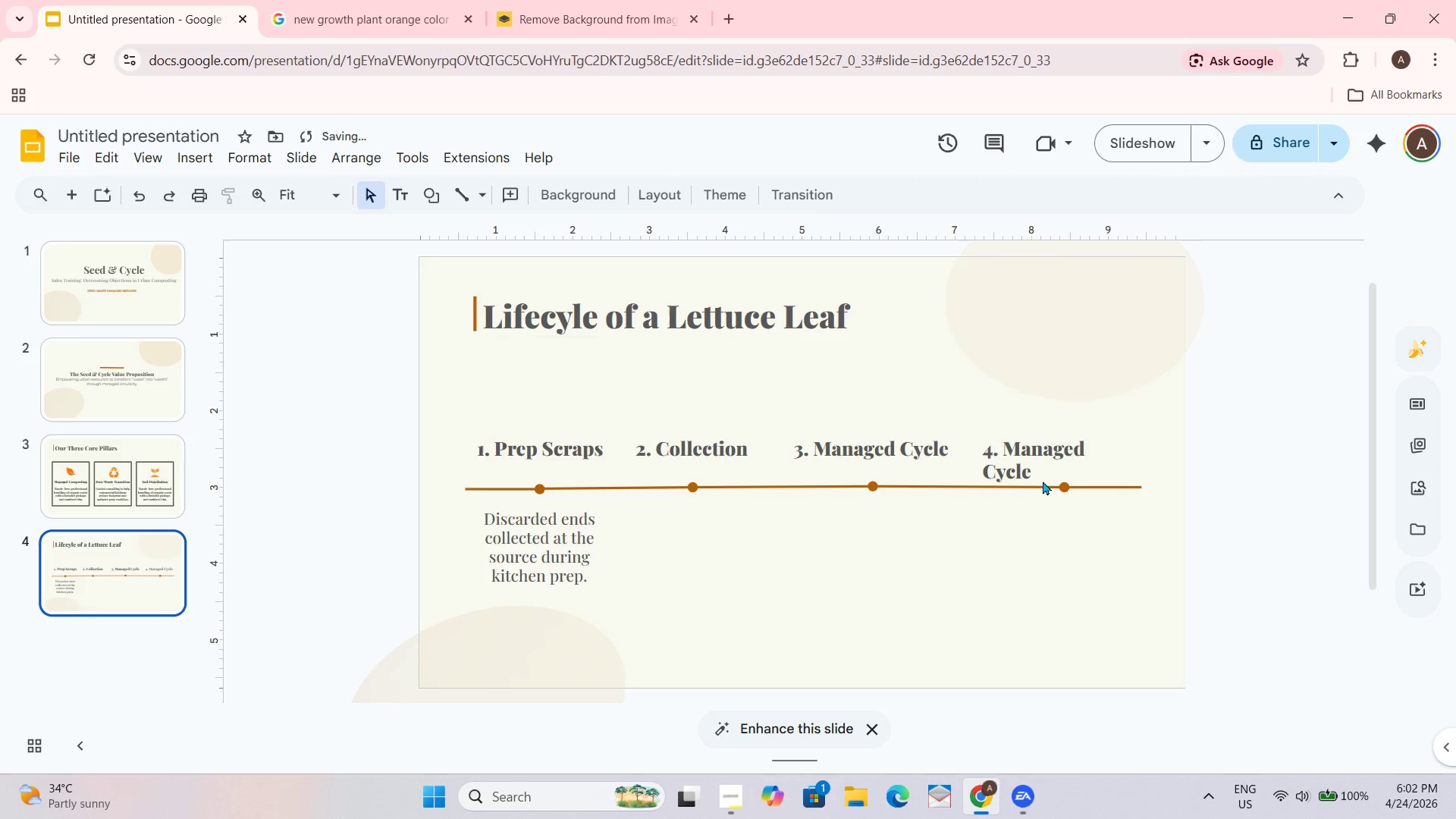 
left_click_drag(start_coordinate=[1144, 441], to_coordinate=[1157, 447])
 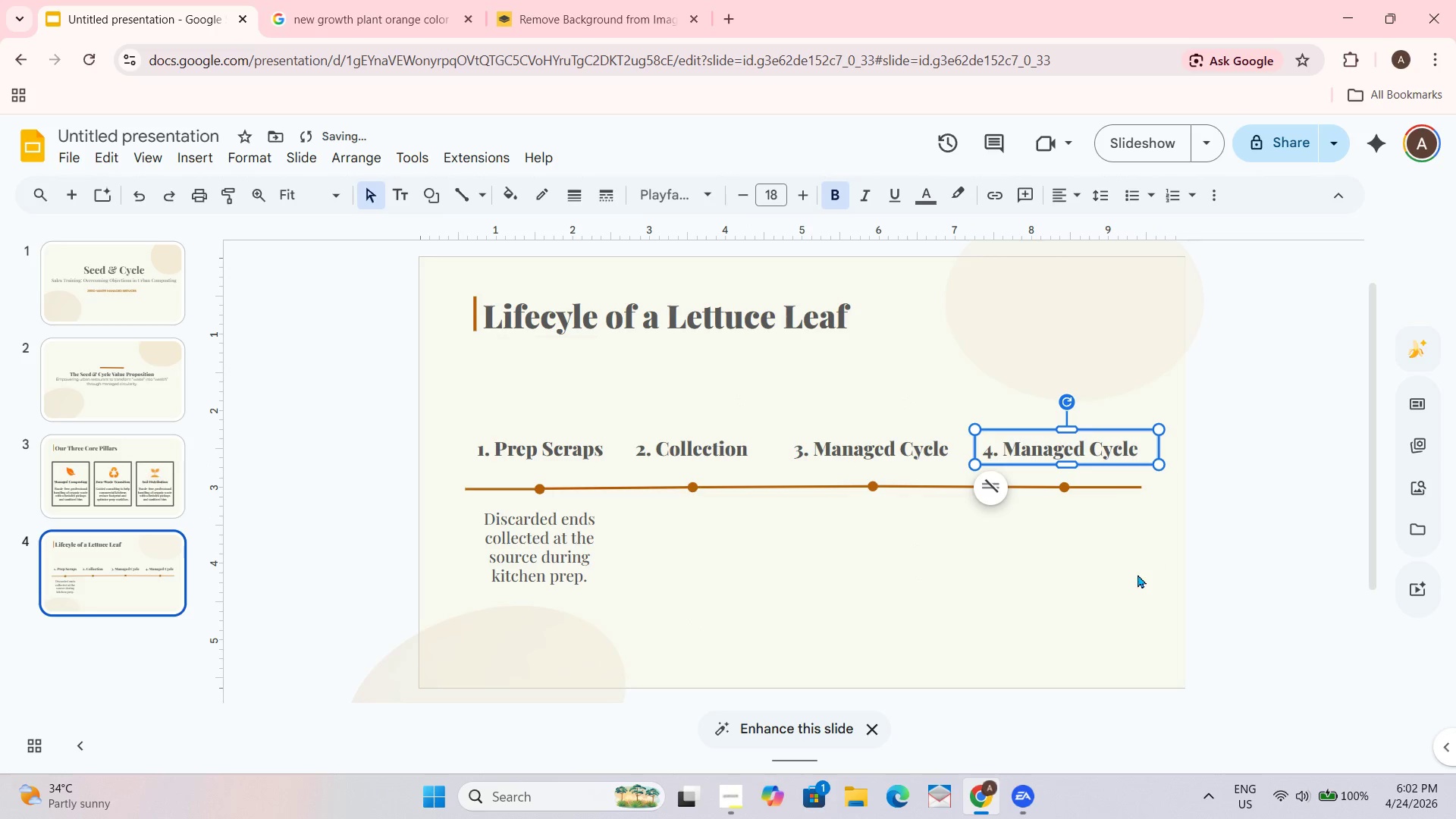 
left_click([1129, 571])
 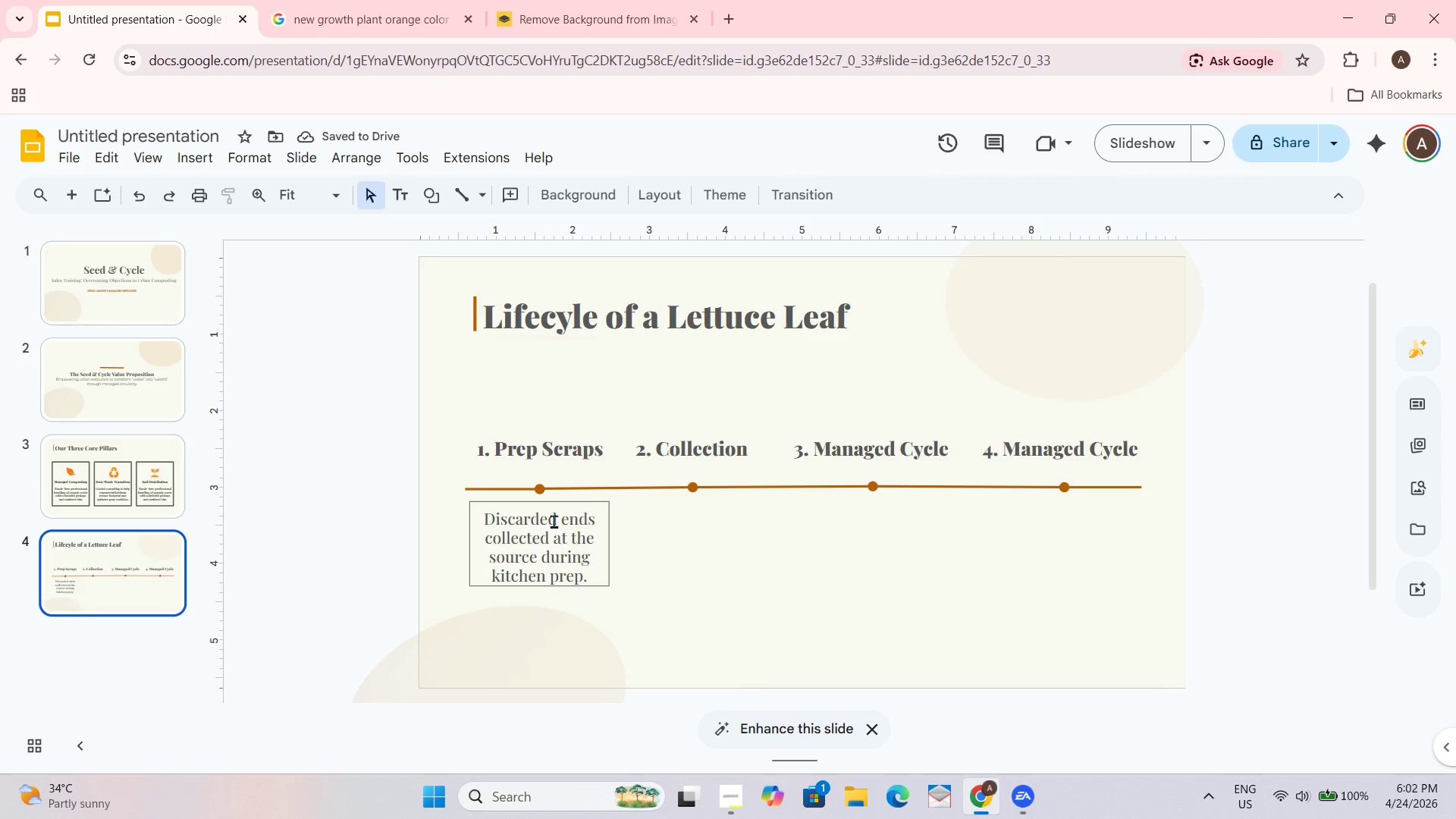 
wait(5.41)
 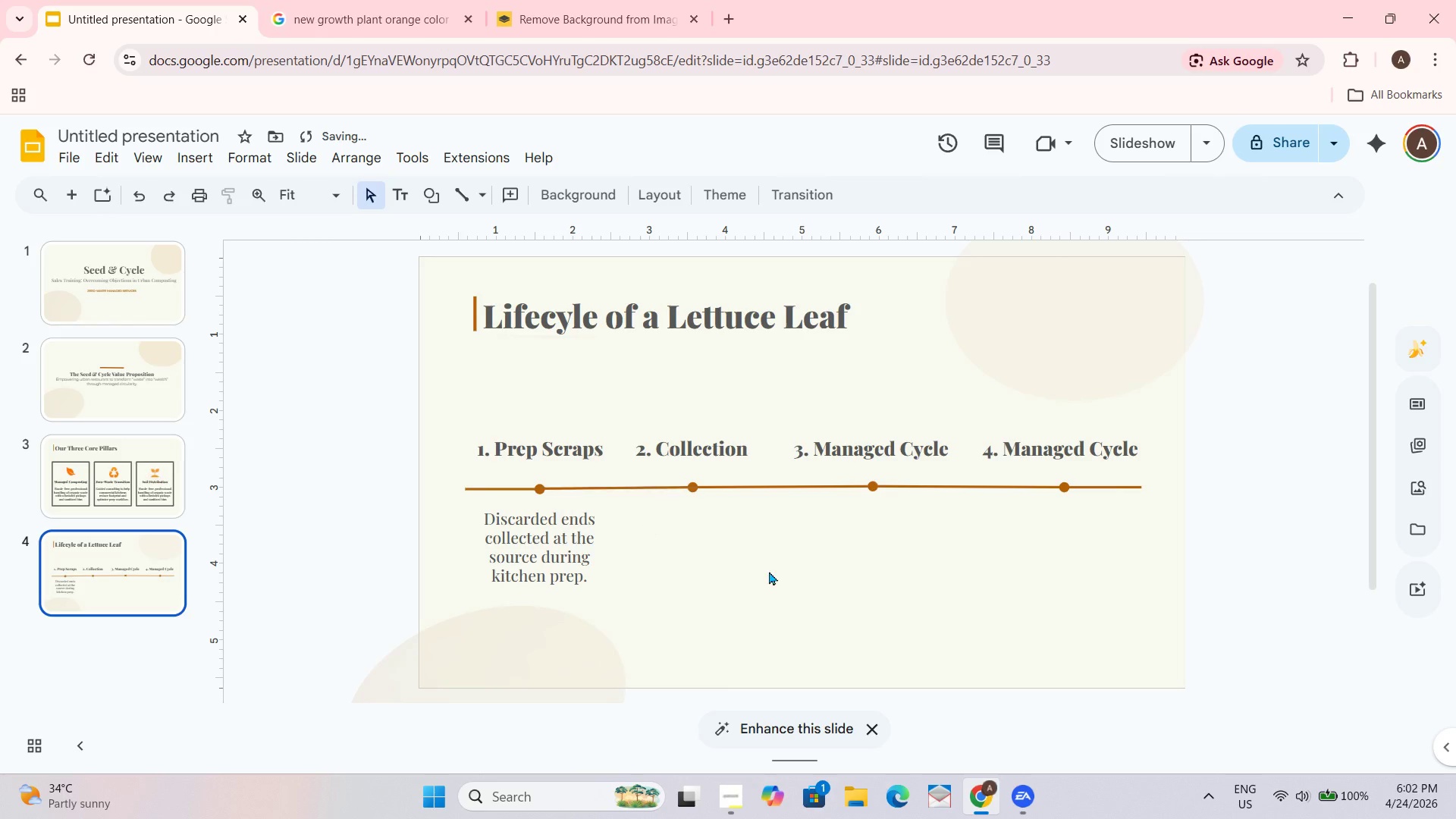 
left_click([588, 505])
 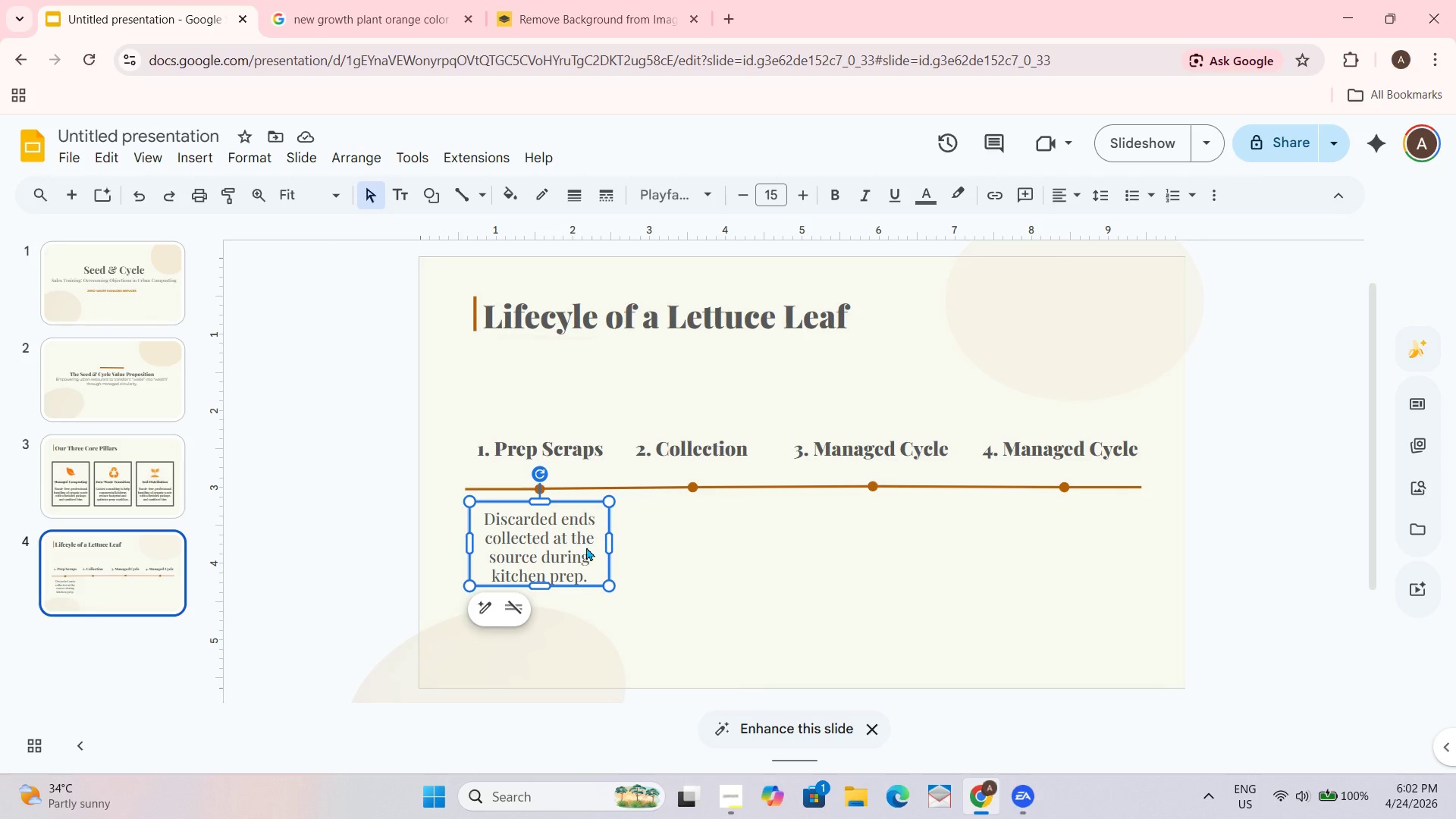 
key(Control+D)
 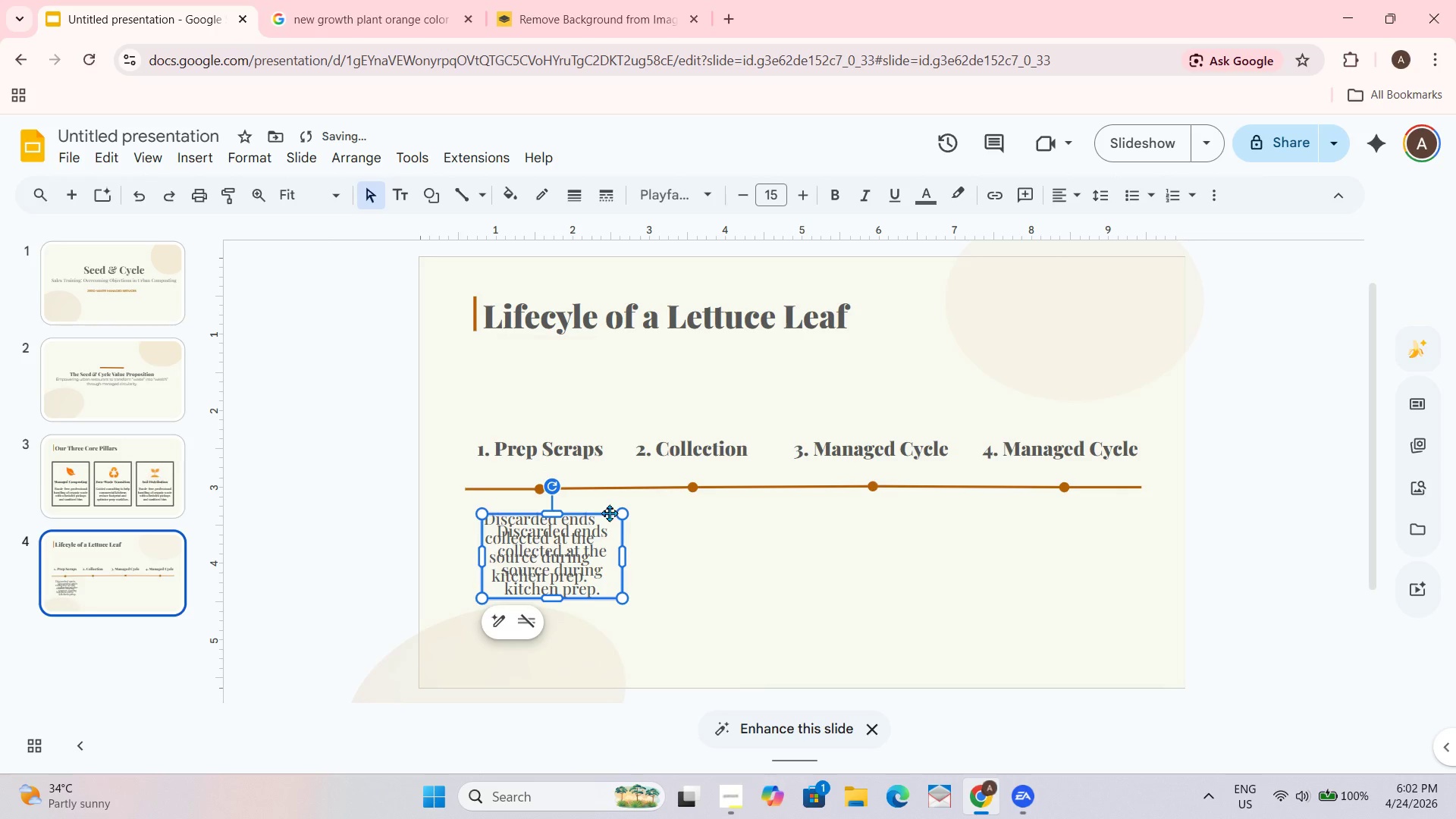 
left_click_drag(start_coordinate=[609, 516], to_coordinate=[755, 516])
 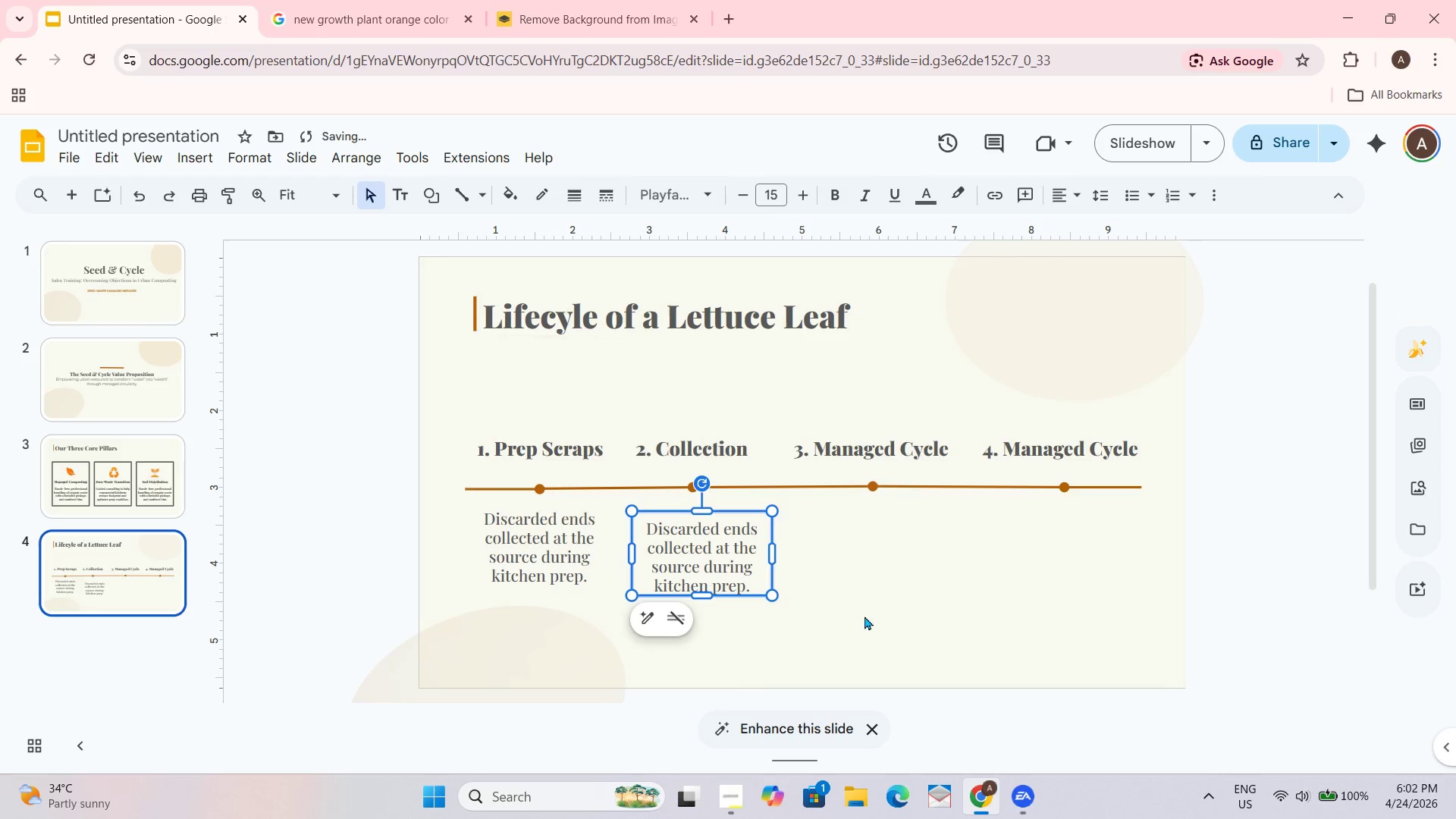 
left_click([870, 620])
 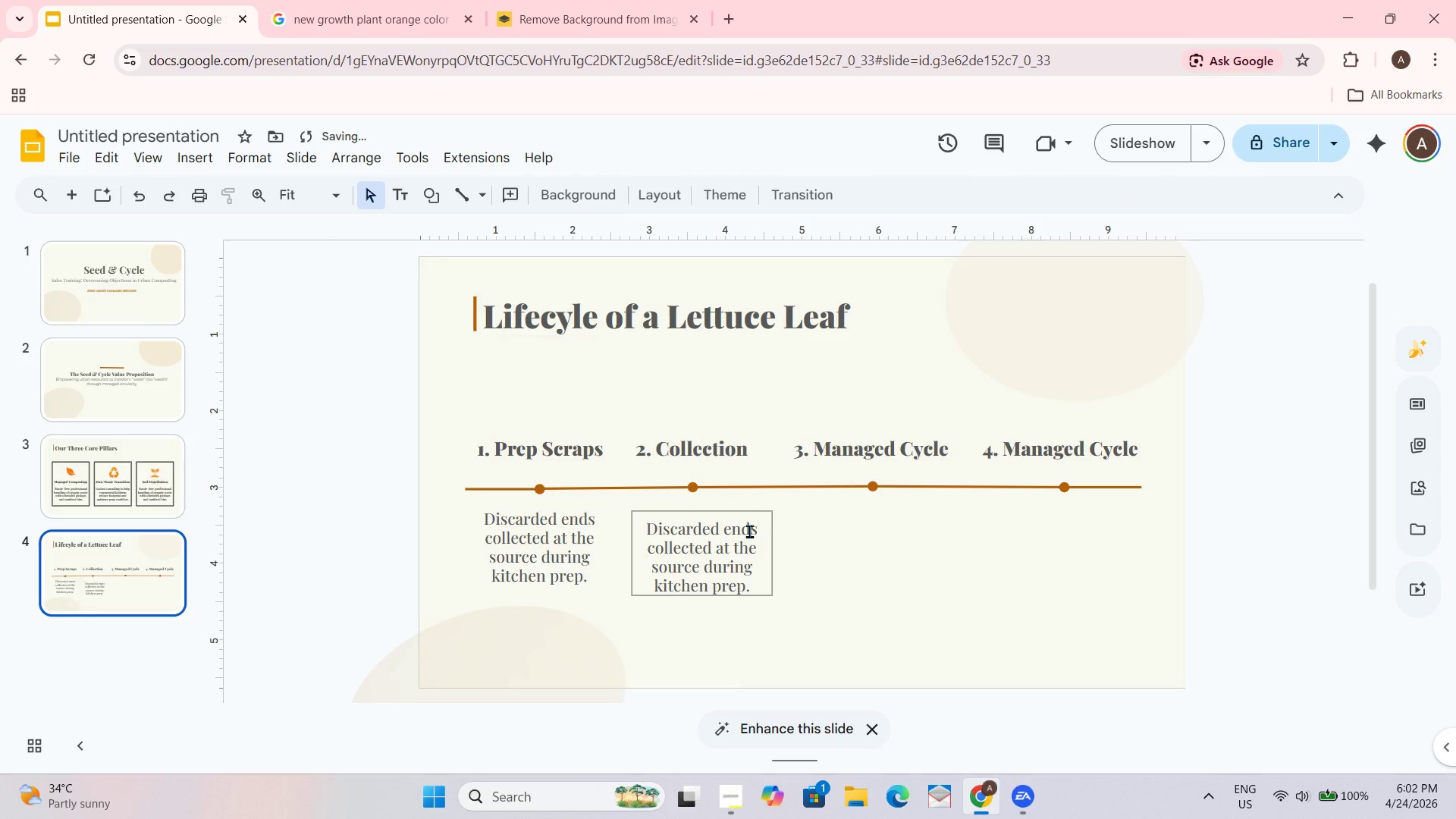 
left_click([742, 518])
 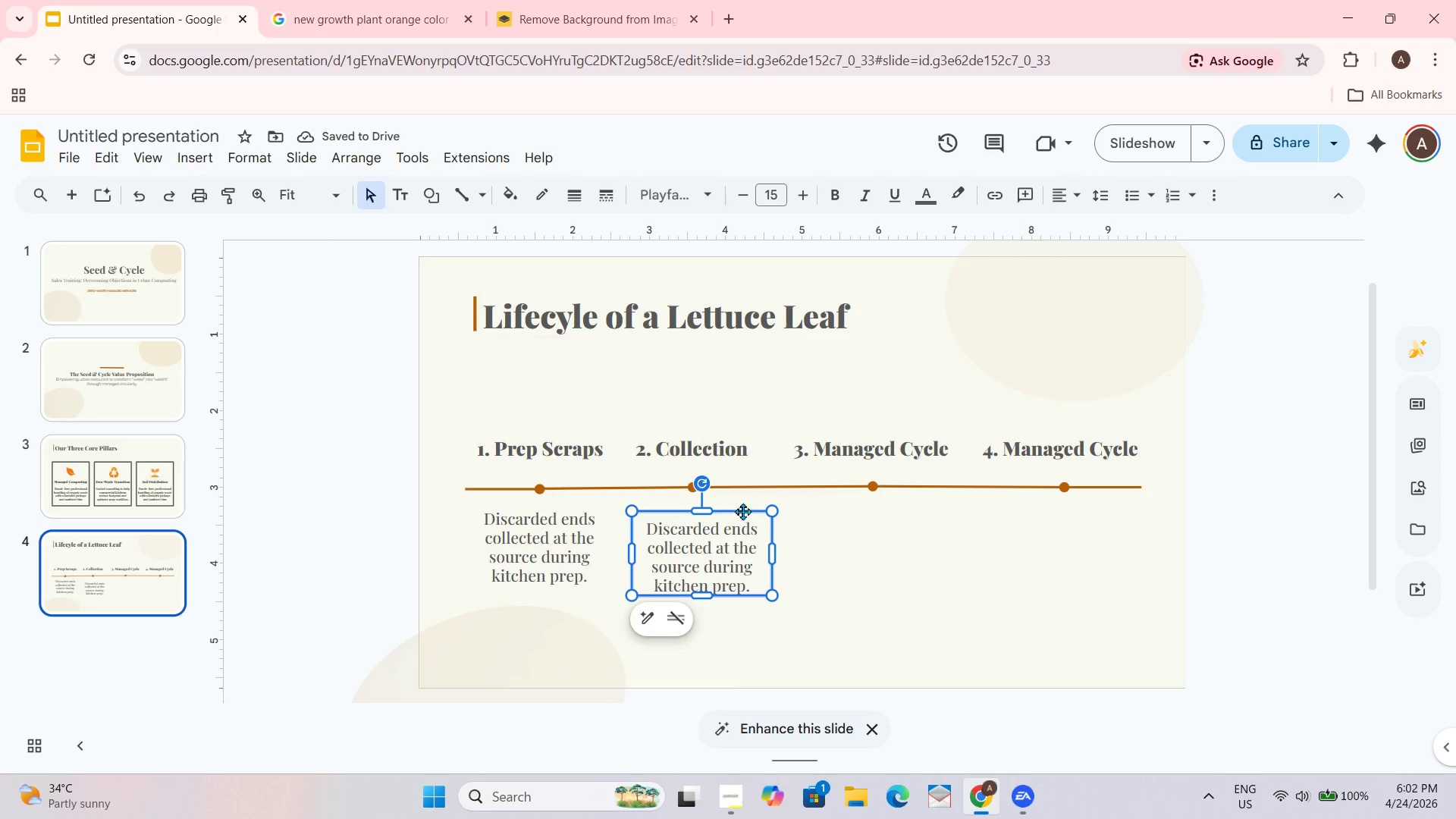 
left_click_drag(start_coordinate=[742, 511], to_coordinate=[742, 504])
 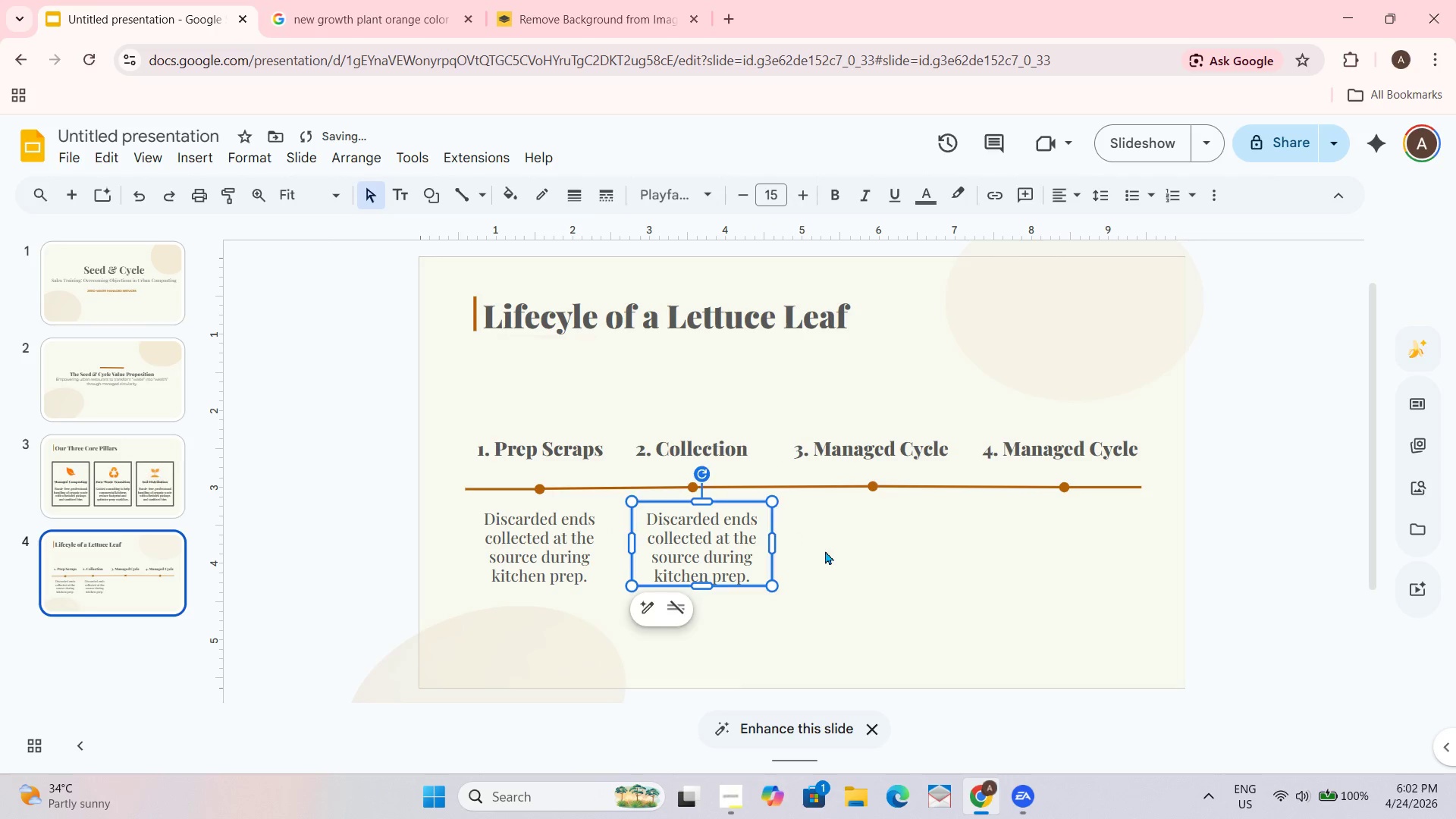 
left_click([825, 551])
 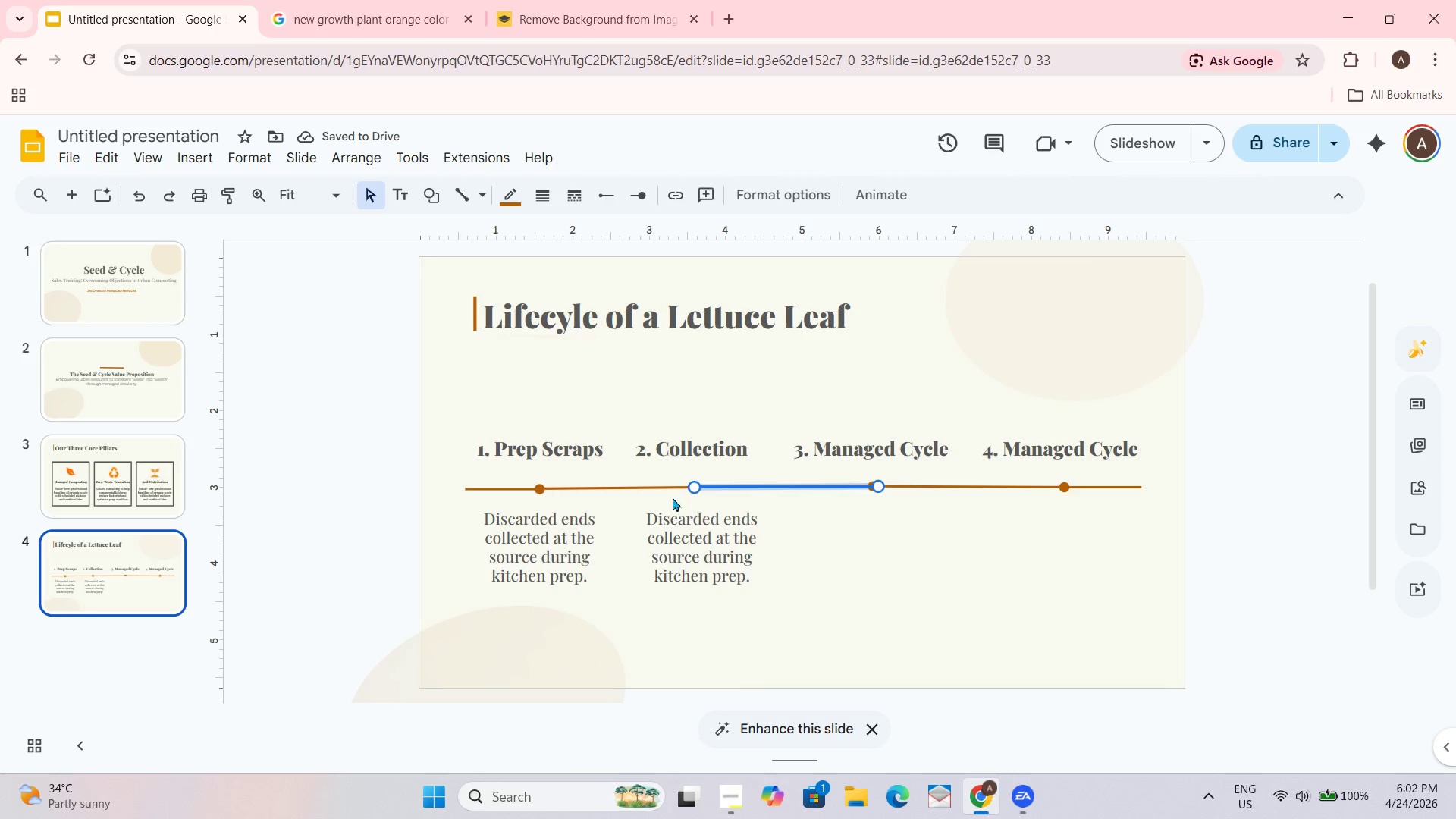 
wait(5.86)
 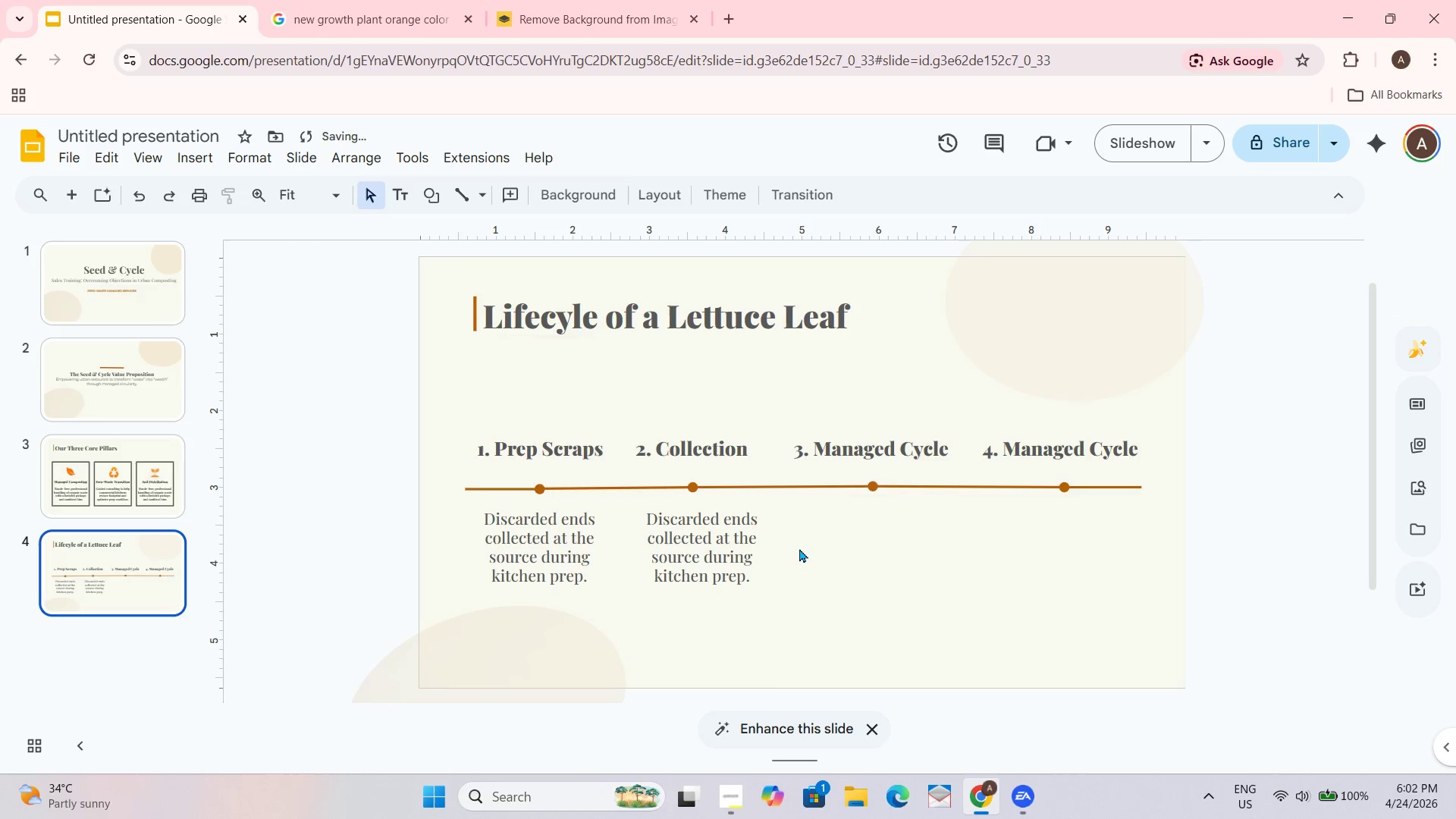 
left_click_drag(start_coordinate=[699, 483], to_coordinate=[708, 486])
 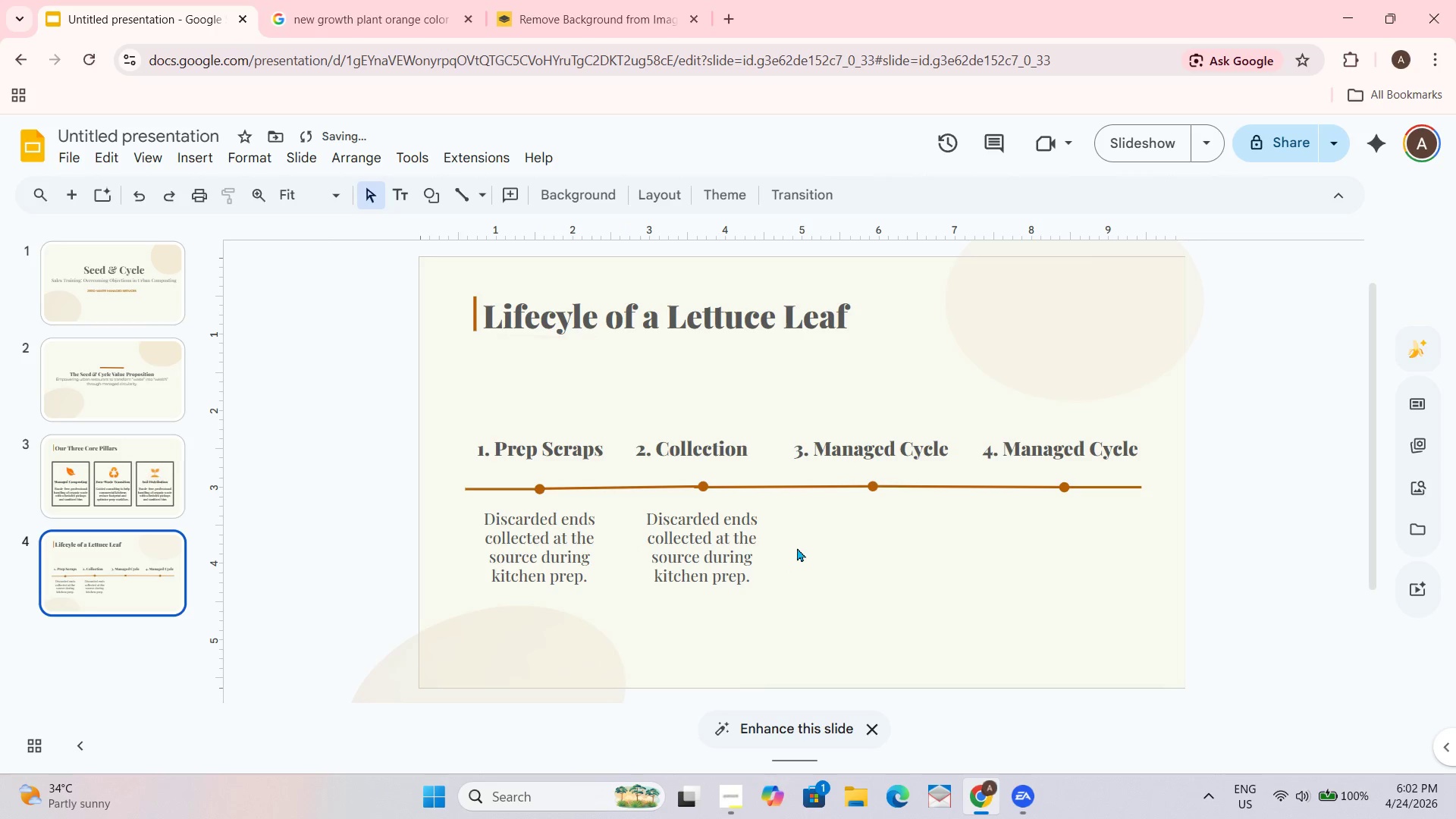 
hold_key(key=ControlLeft, duration=0.36)
 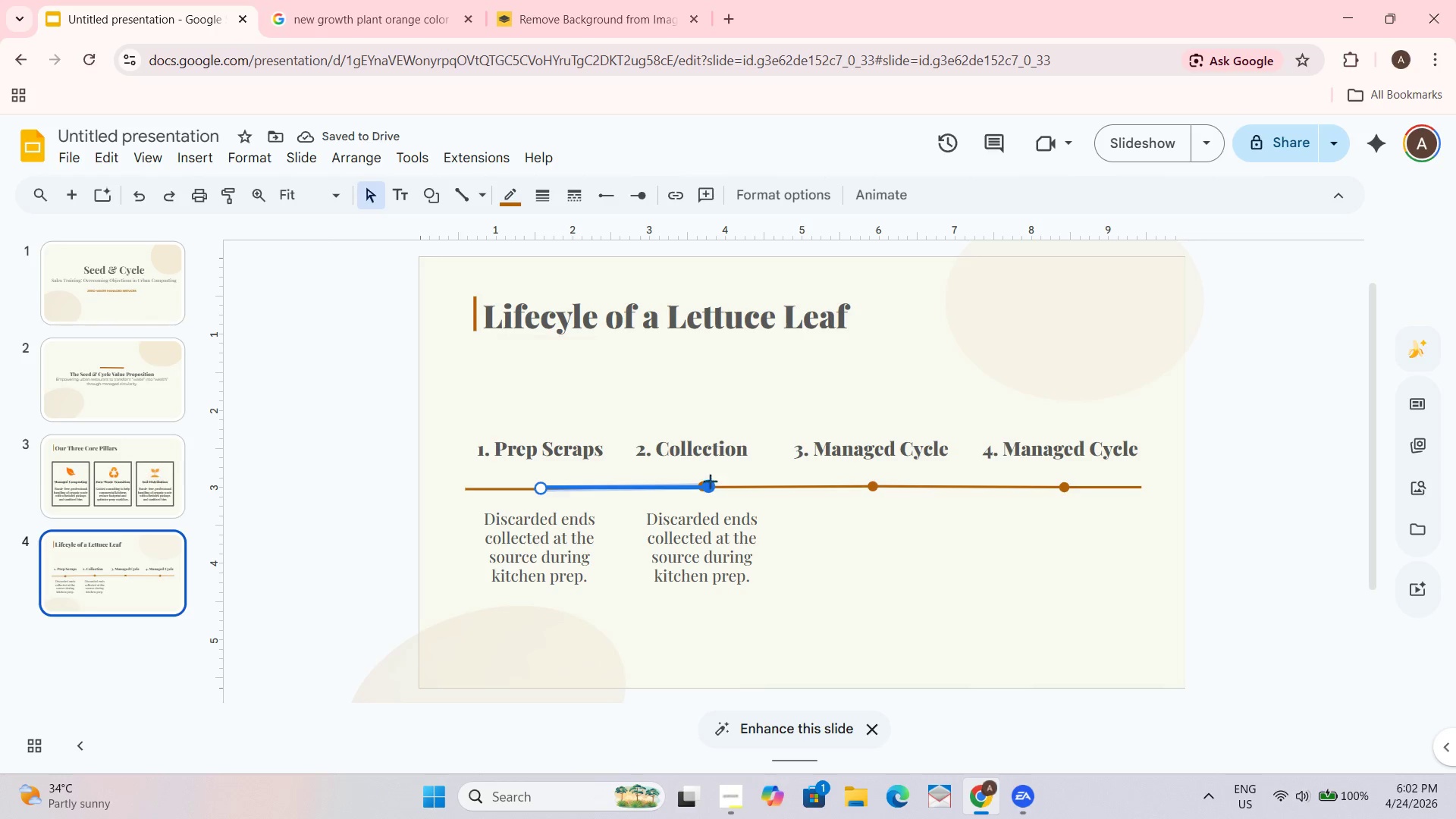 
left_click_drag(start_coordinate=[708, 485], to_coordinate=[711, 486])
 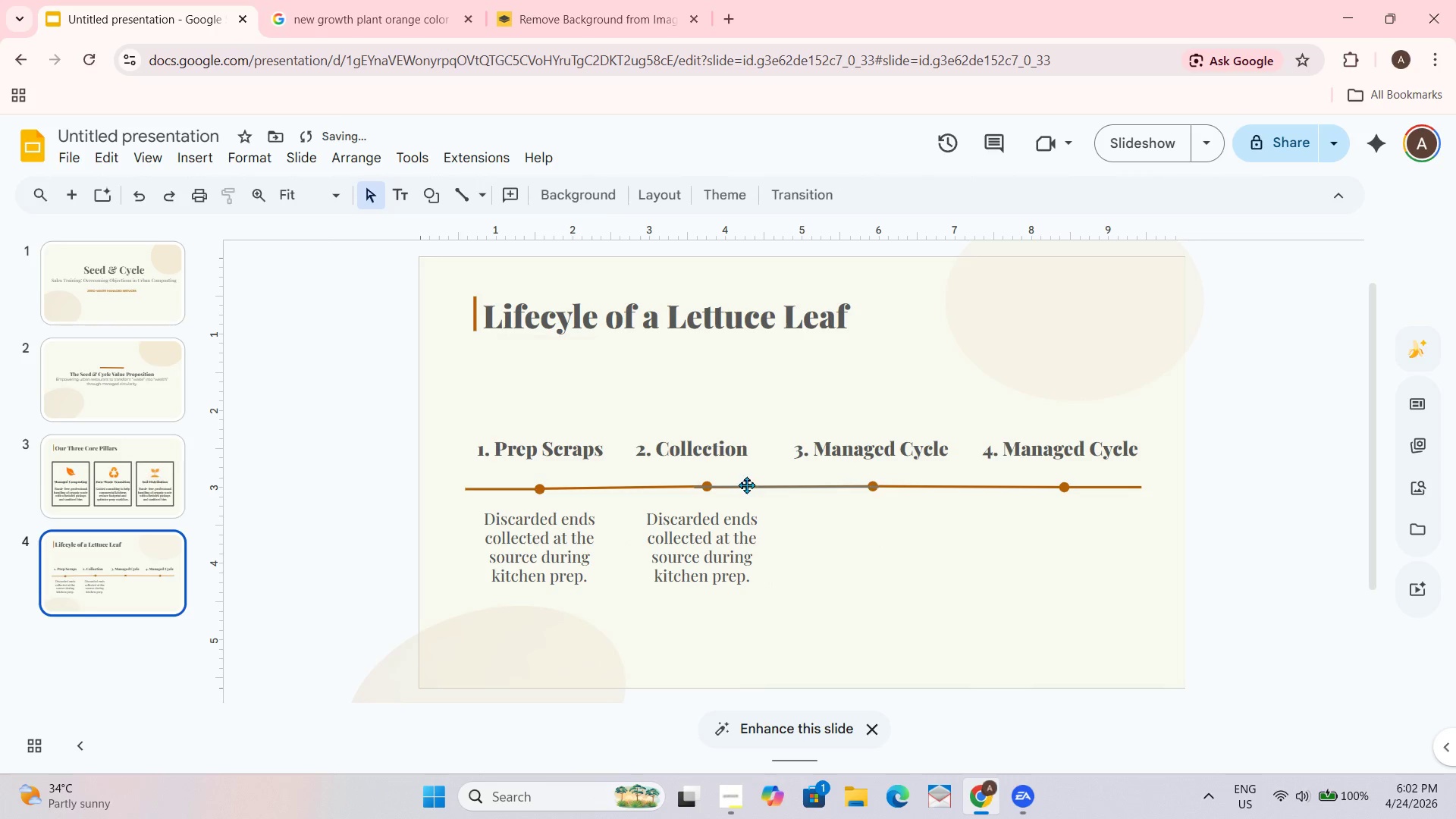 
key(Control+Z)
 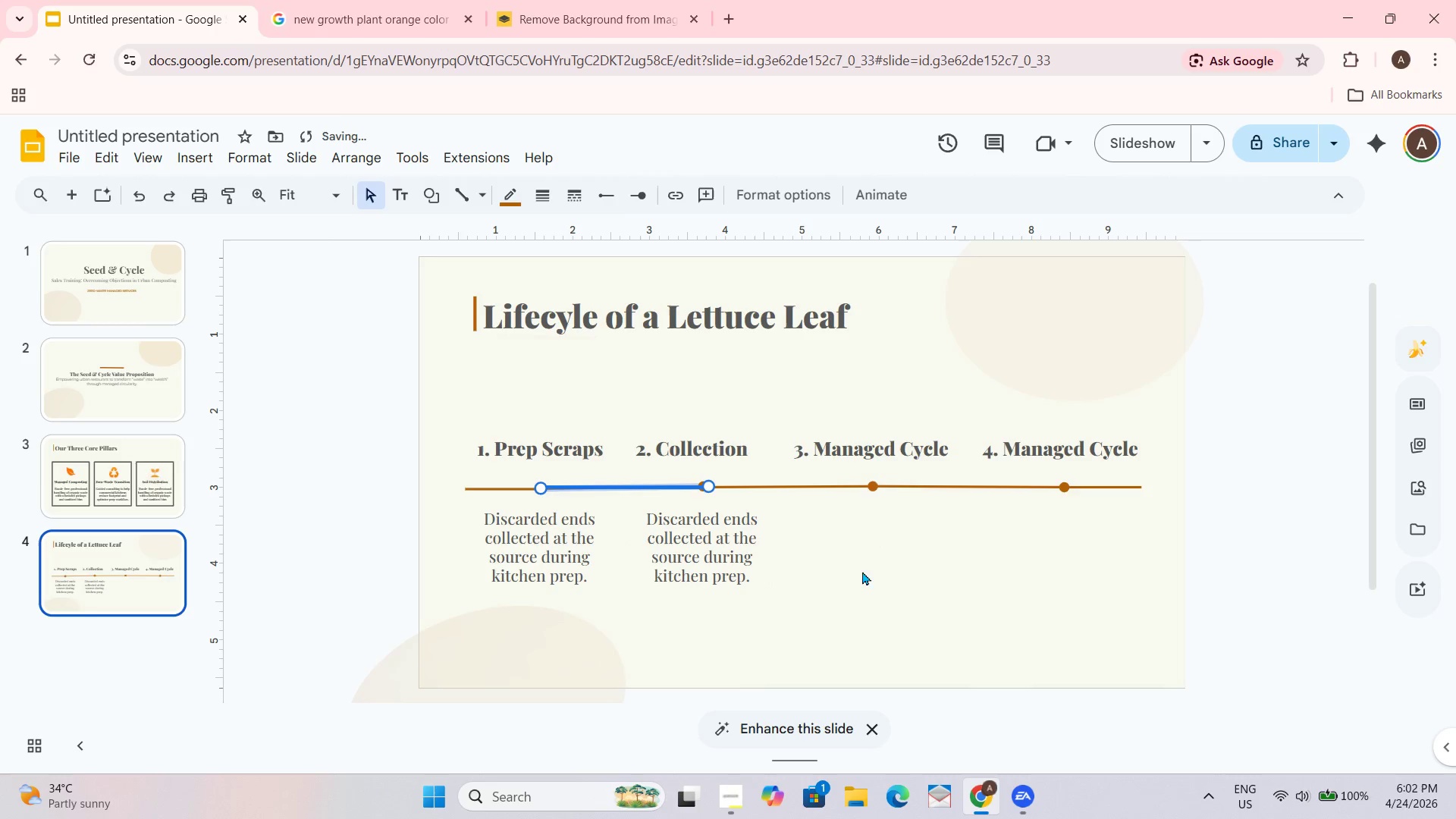 
key(Control+Z)
 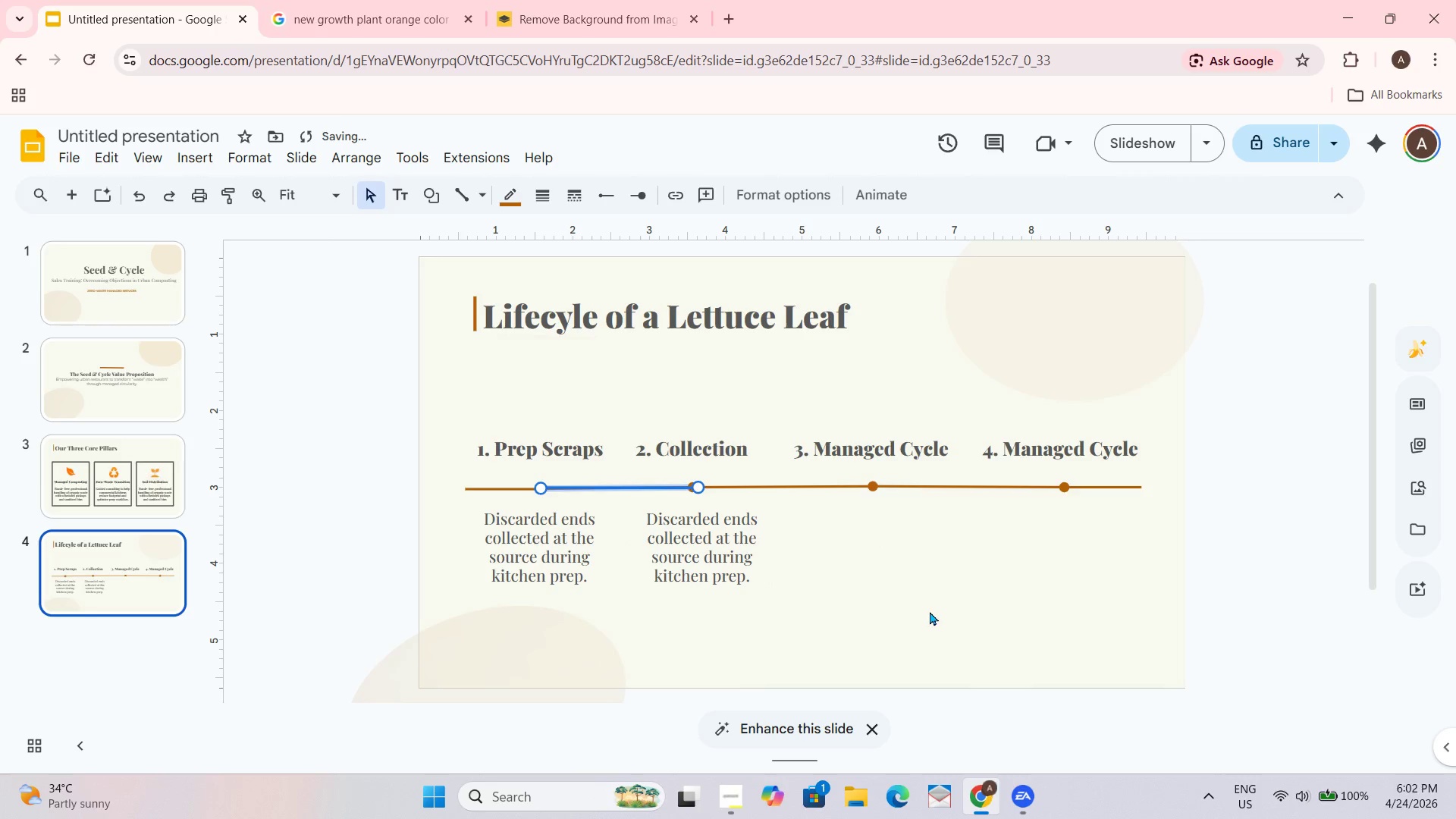 
left_click([933, 598])
 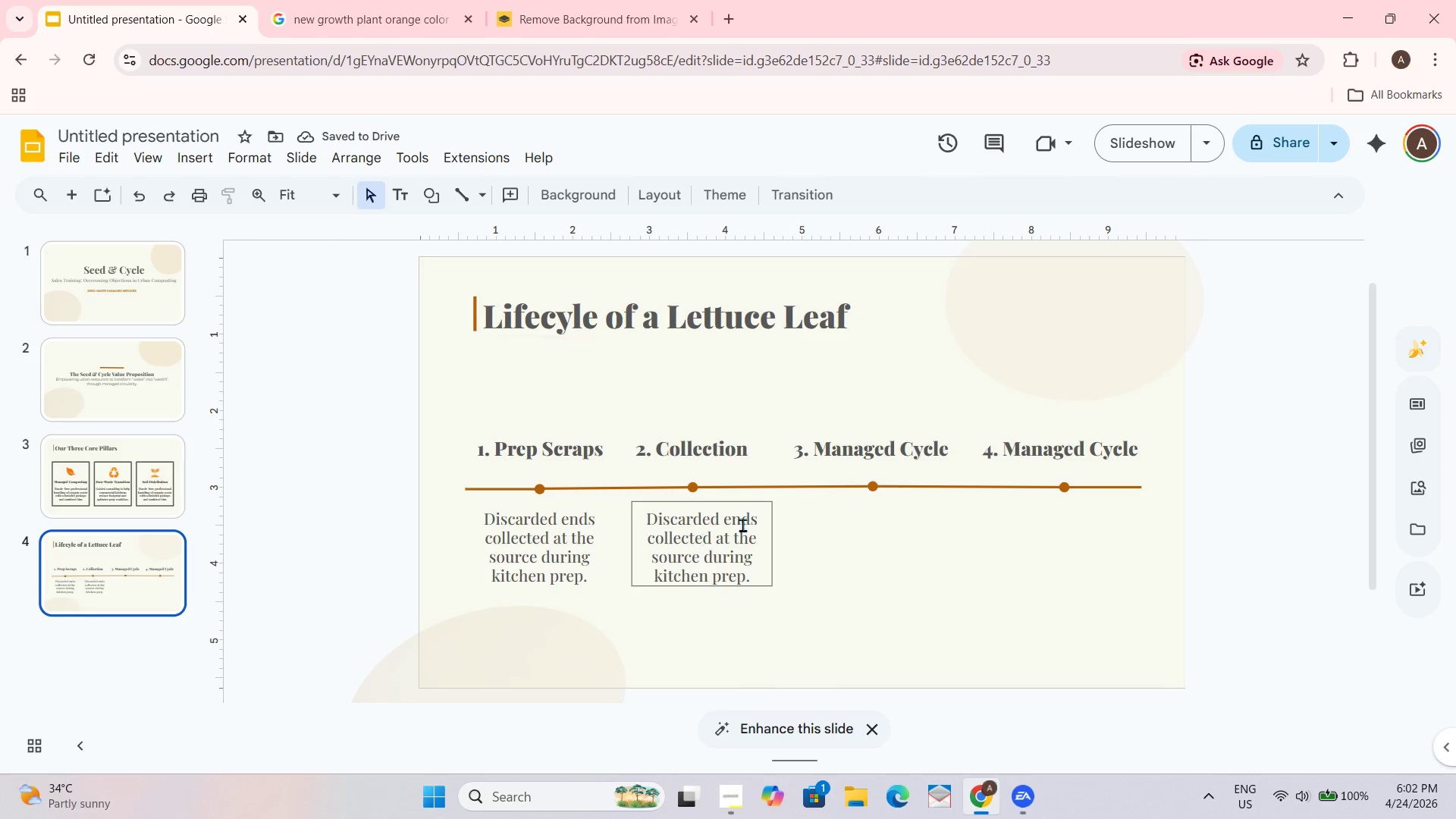 
wait(5.97)
 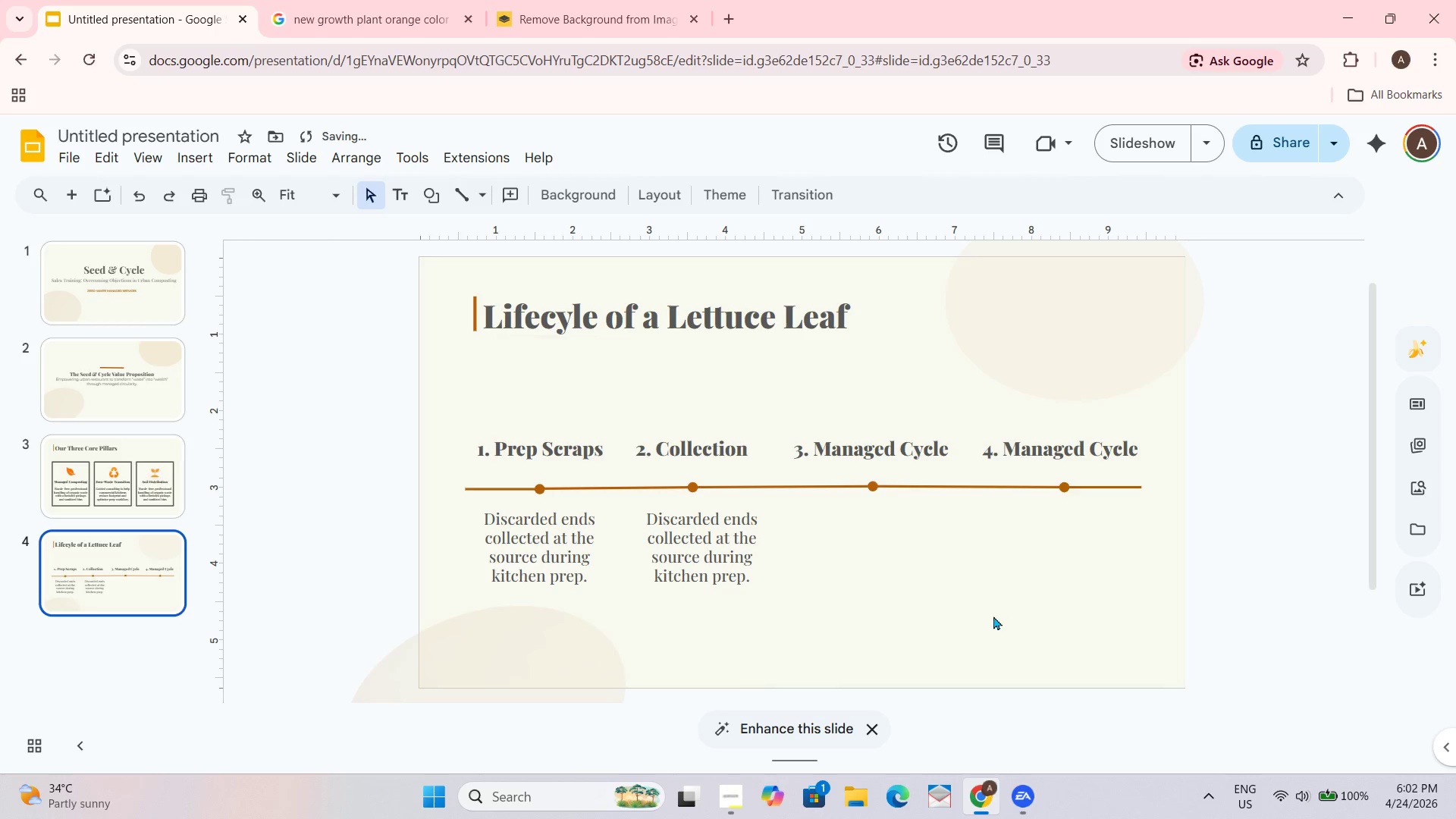 
left_click([731, 547])
 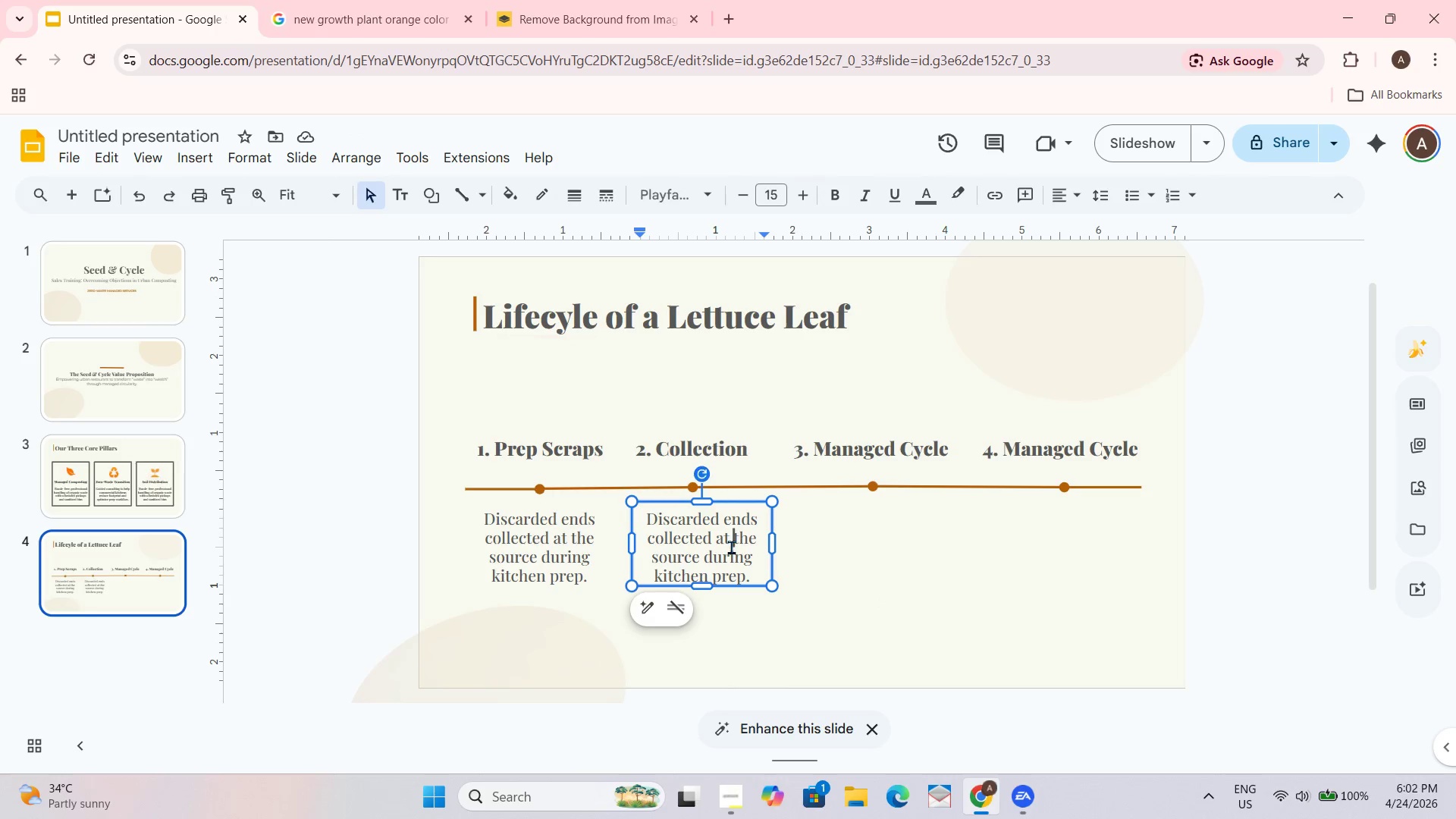 
key(Control+A)
 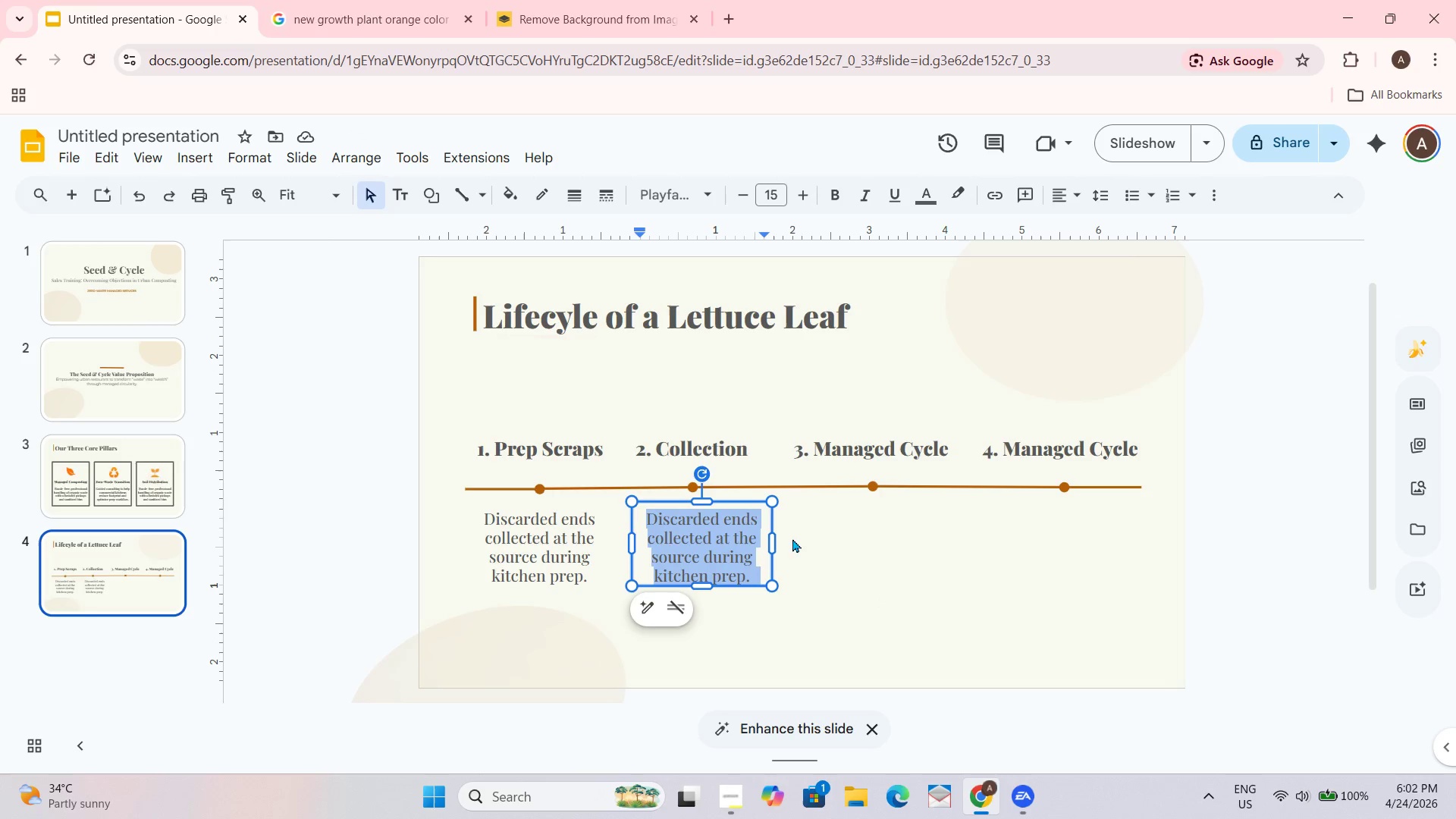 
type(Stored in airtight, odor-)
 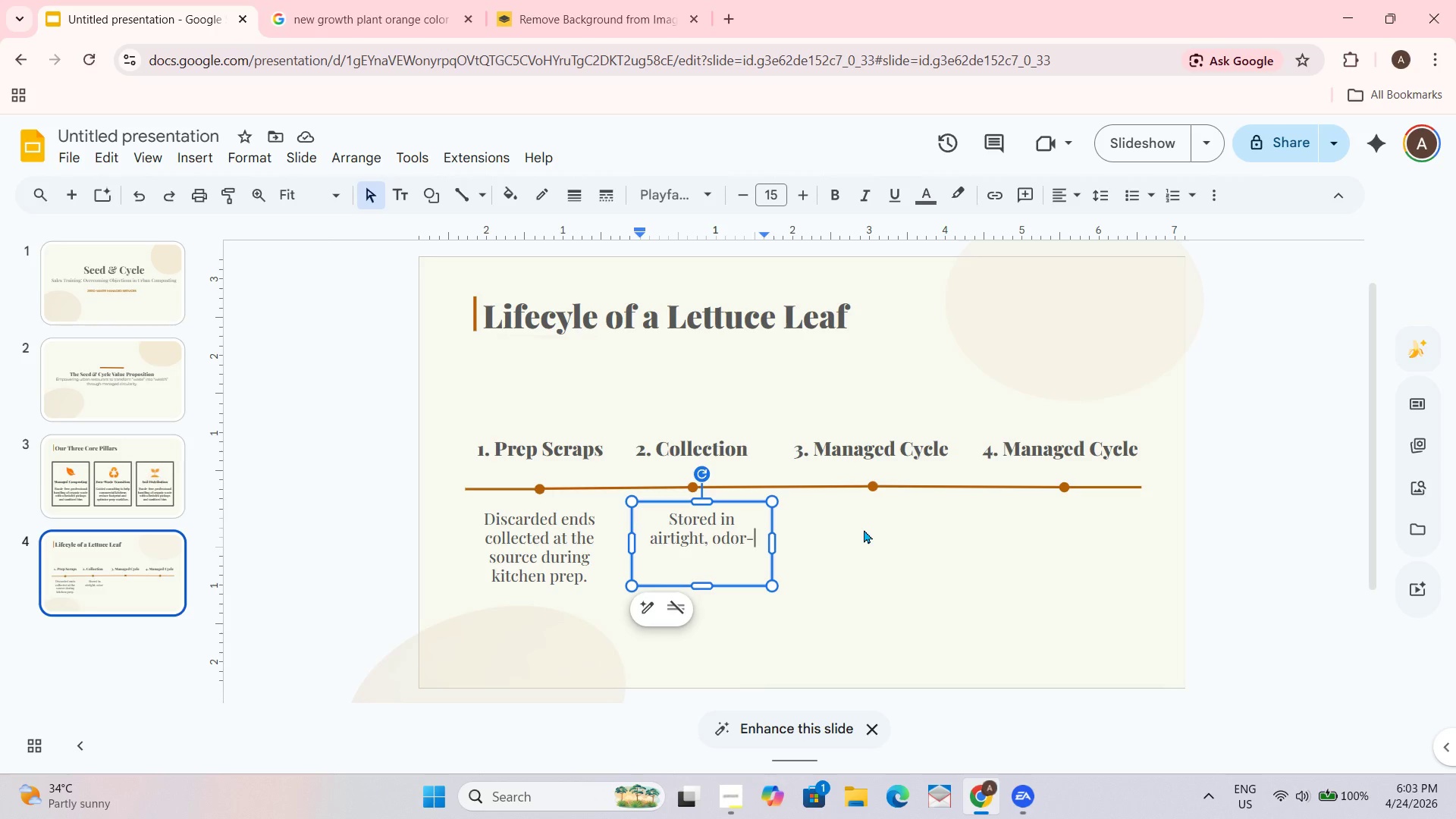 
wait(21.12)
 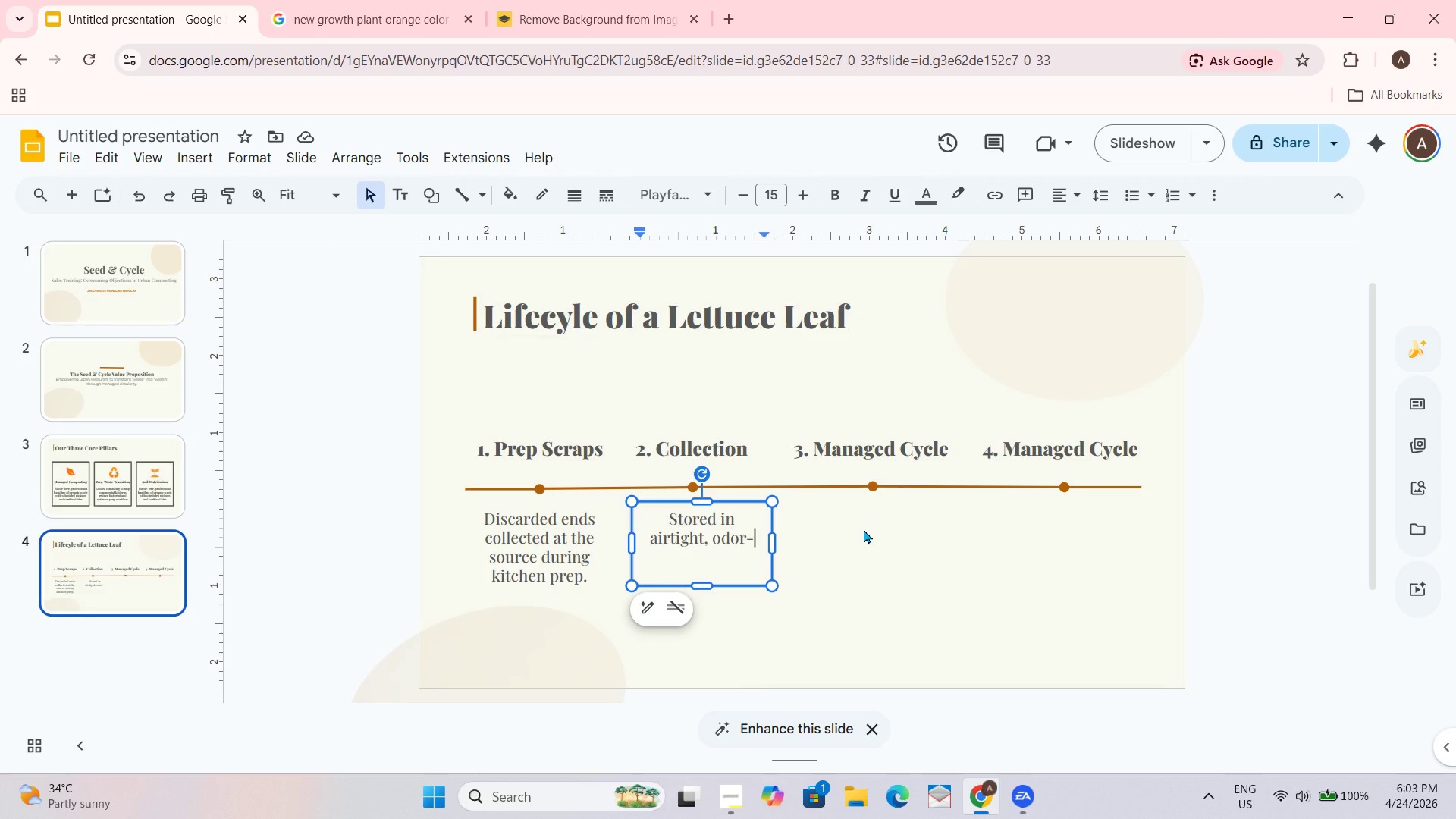 
type(proof bins provided by )
 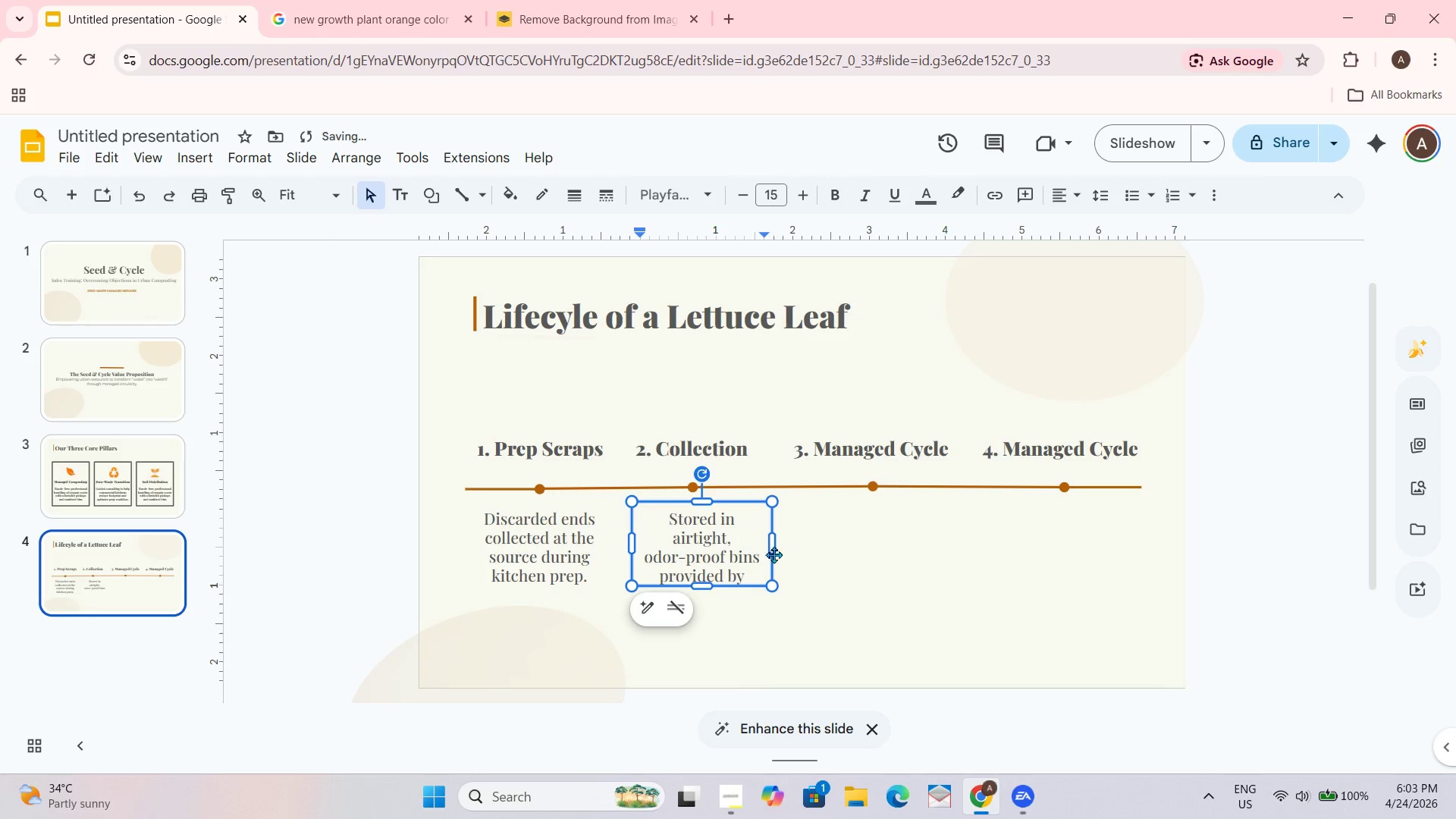 
left_click_drag(start_coordinate=[775, 541], to_coordinate=[795, 543])
 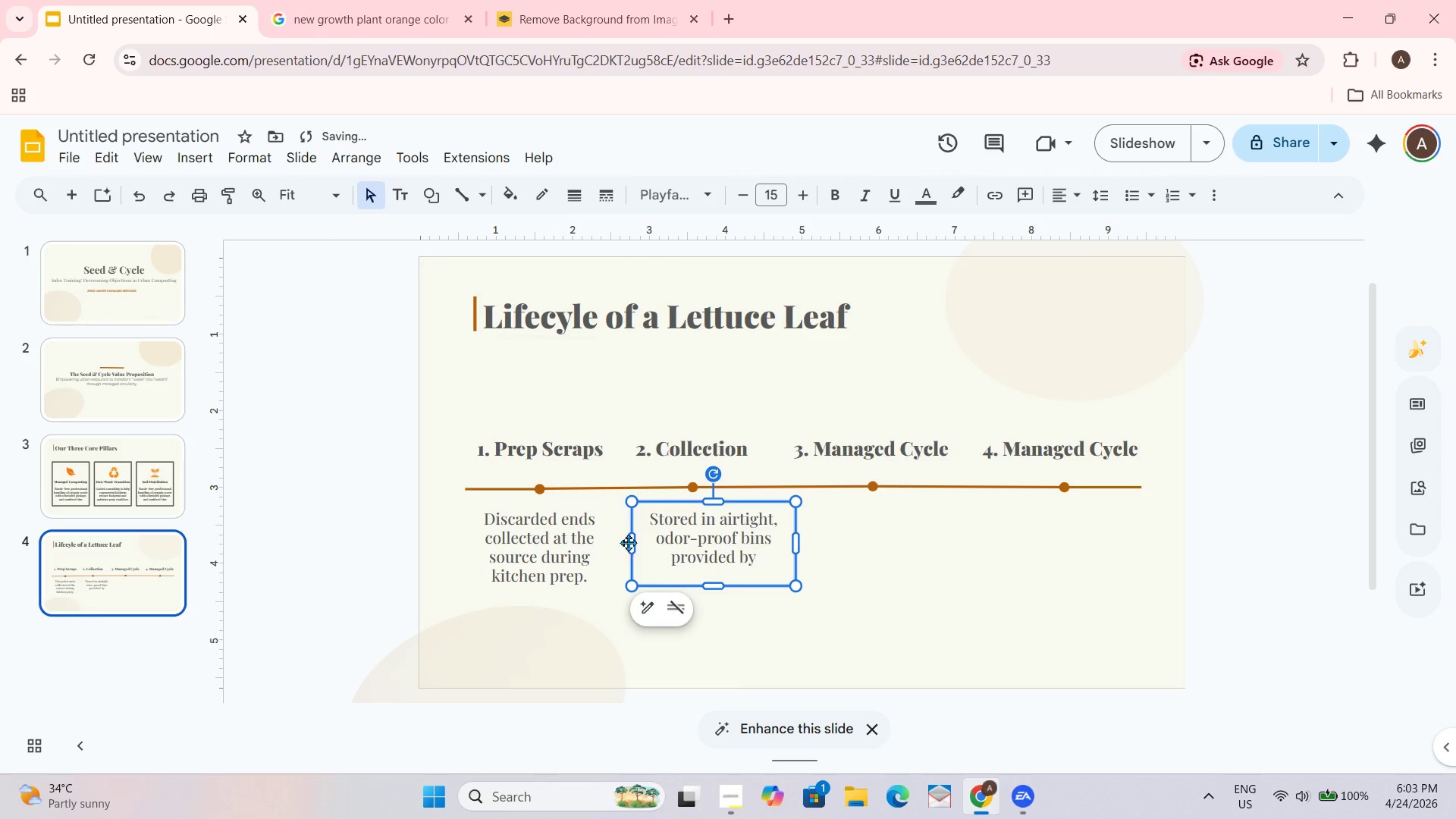 
left_click_drag(start_coordinate=[635, 539], to_coordinate=[623, 538])
 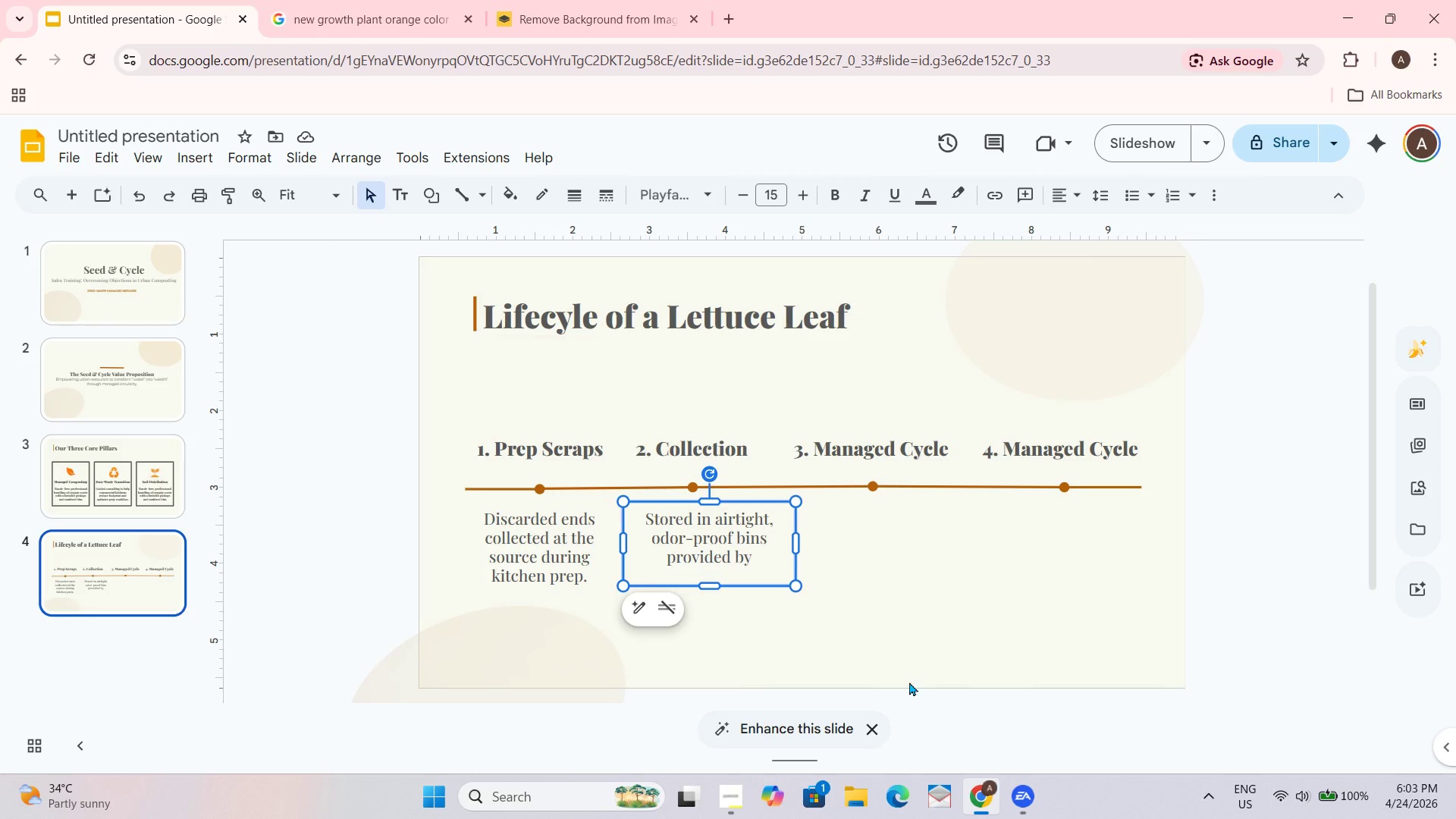 
wait(11.36)
 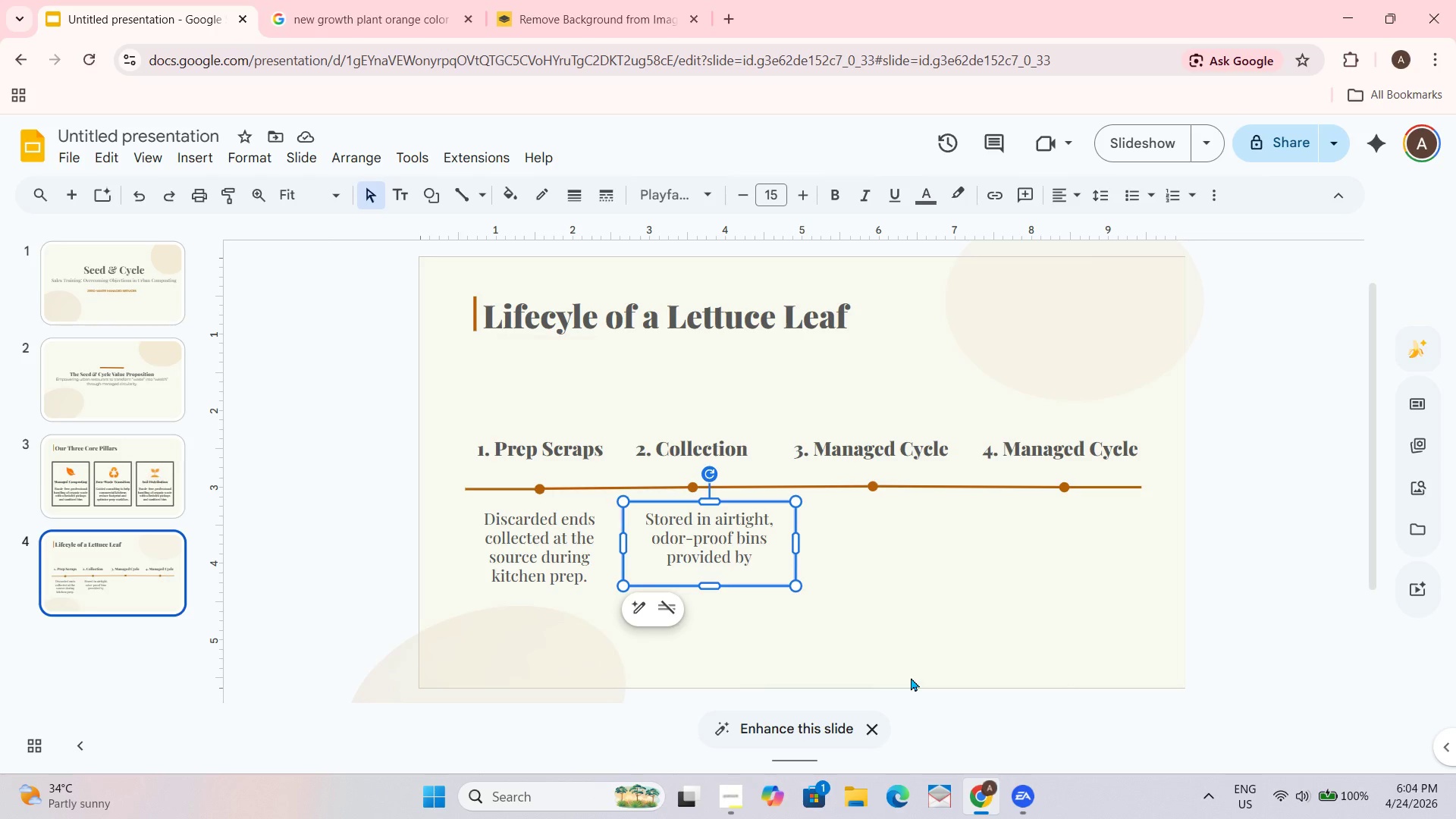 
type(Seed & Cycle)
 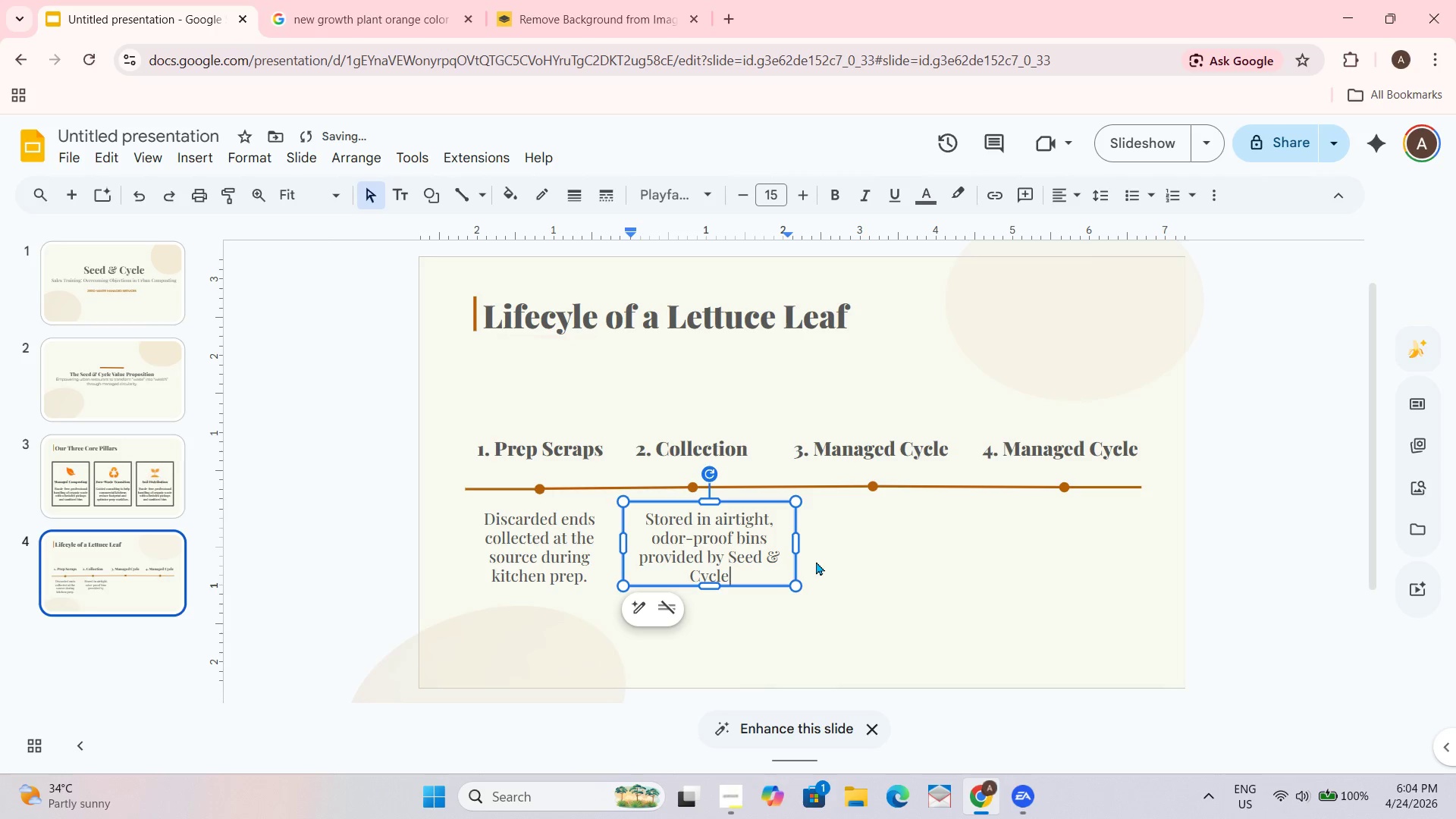 
wait(35.36)
 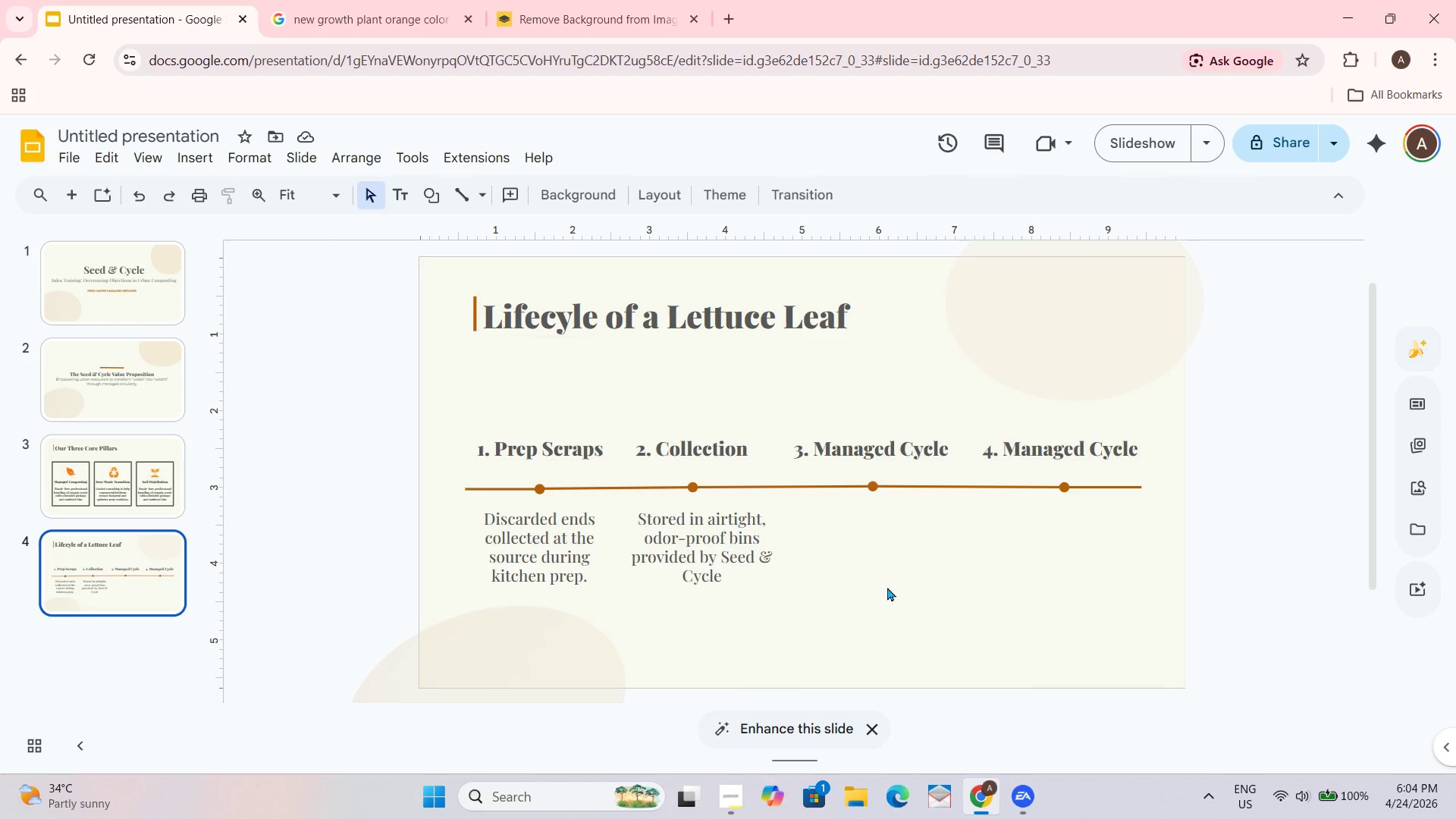 
left_click_drag(start_coordinate=[467, 544], to_coordinate=[457, 544])
 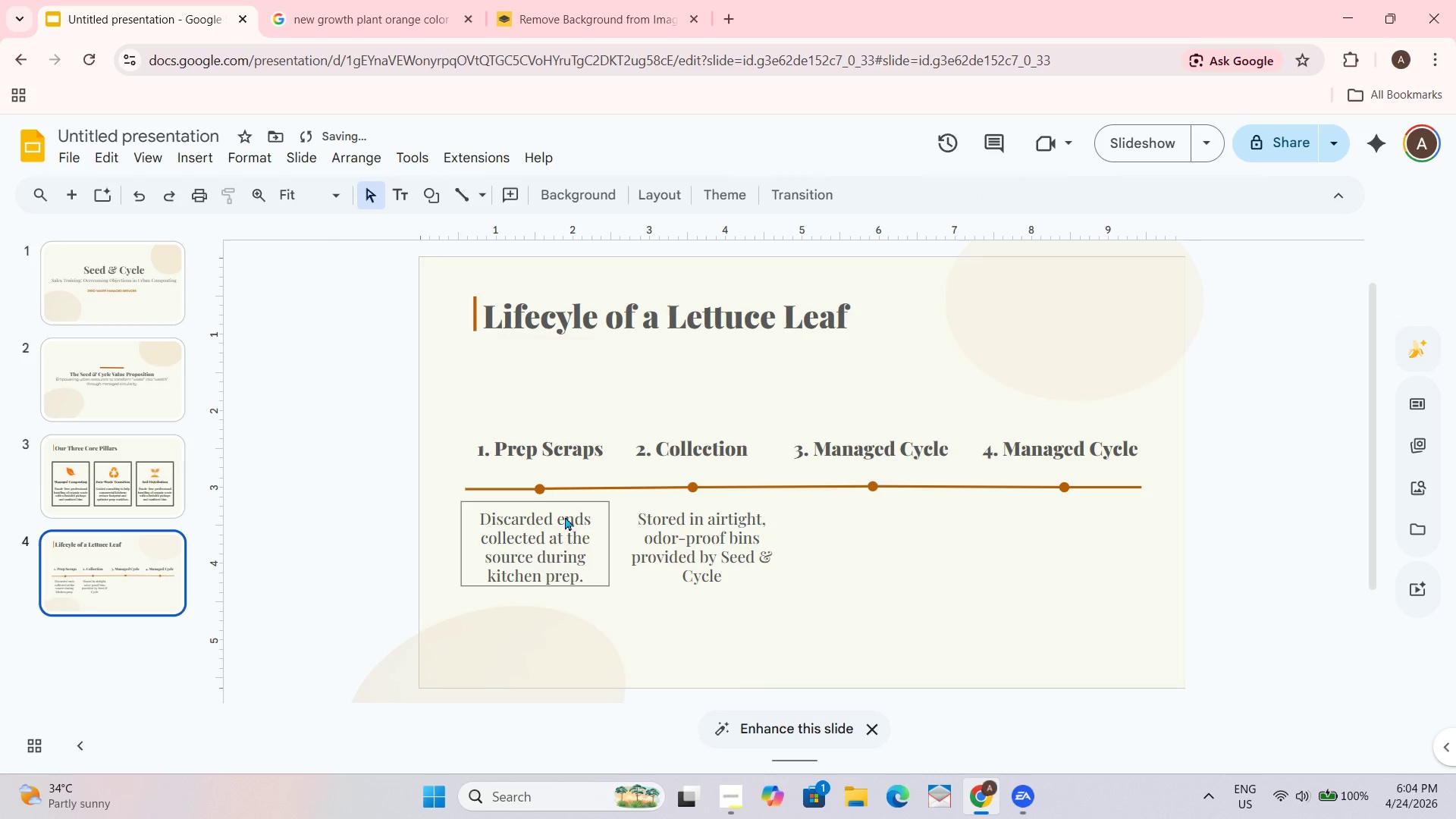 
left_click_drag(start_coordinate=[570, 504], to_coordinate=[575, 502])
 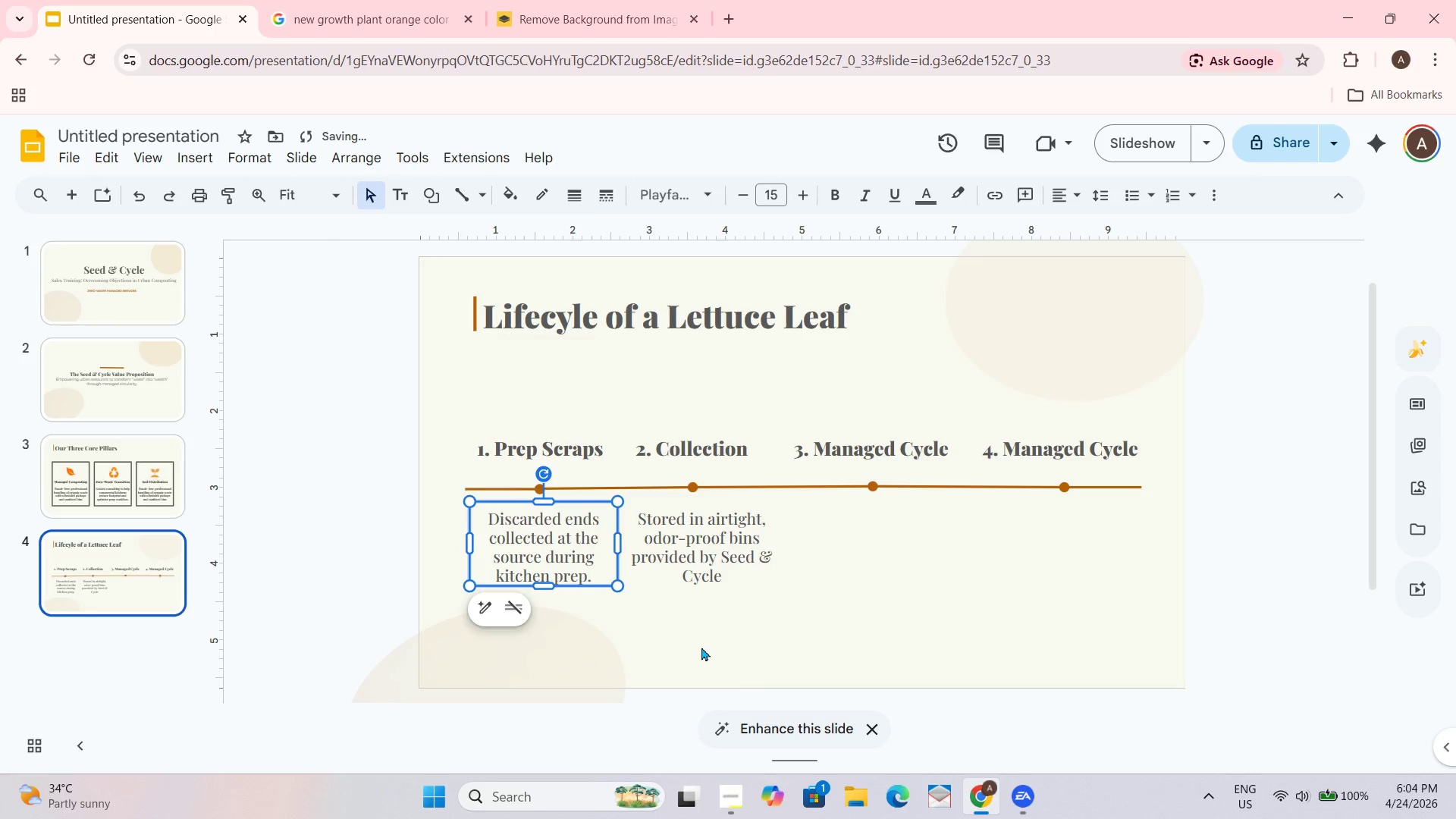 
left_click([701, 646])
 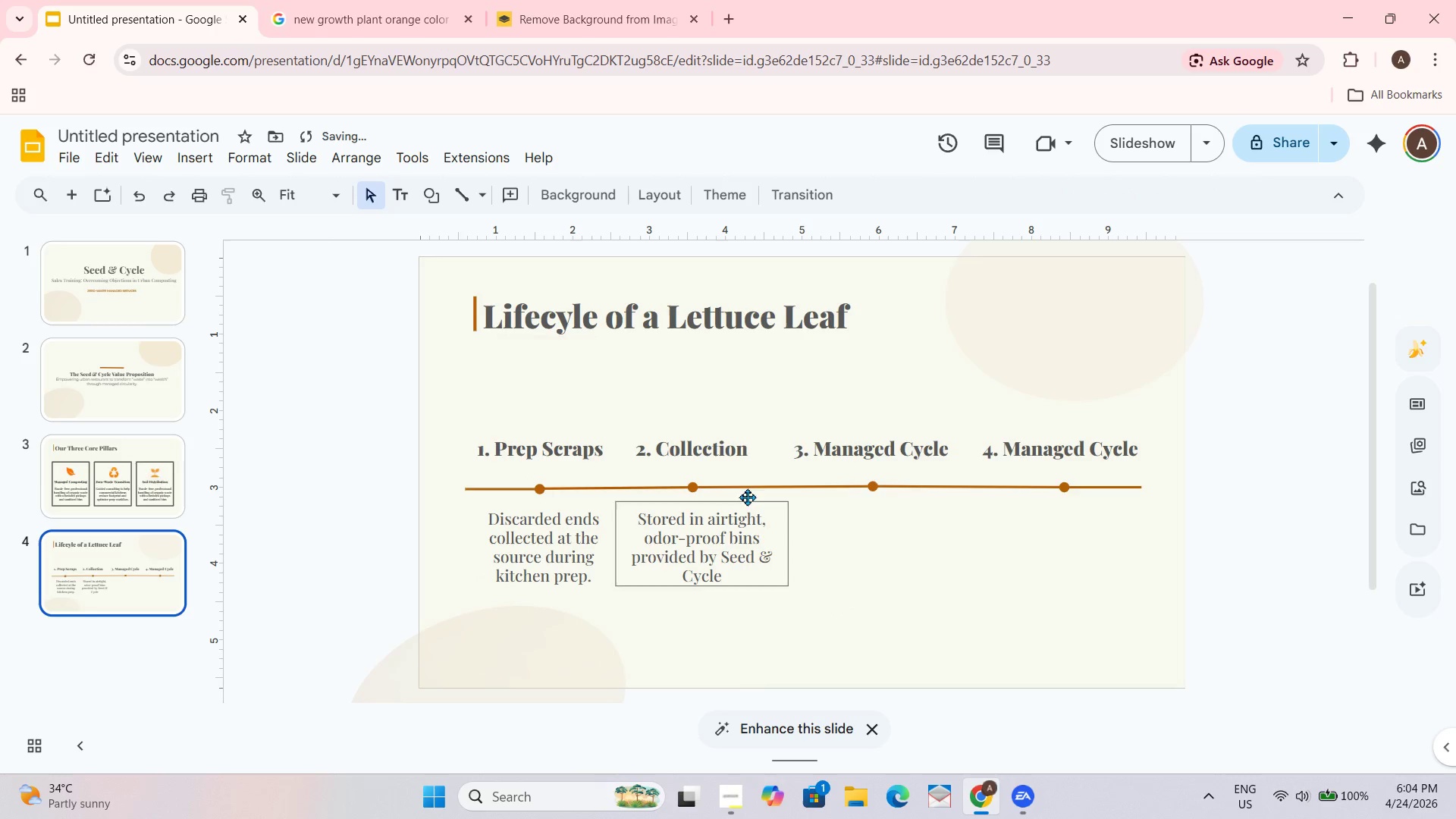 
left_click_drag(start_coordinate=[741, 504], to_coordinate=[735, 504])
 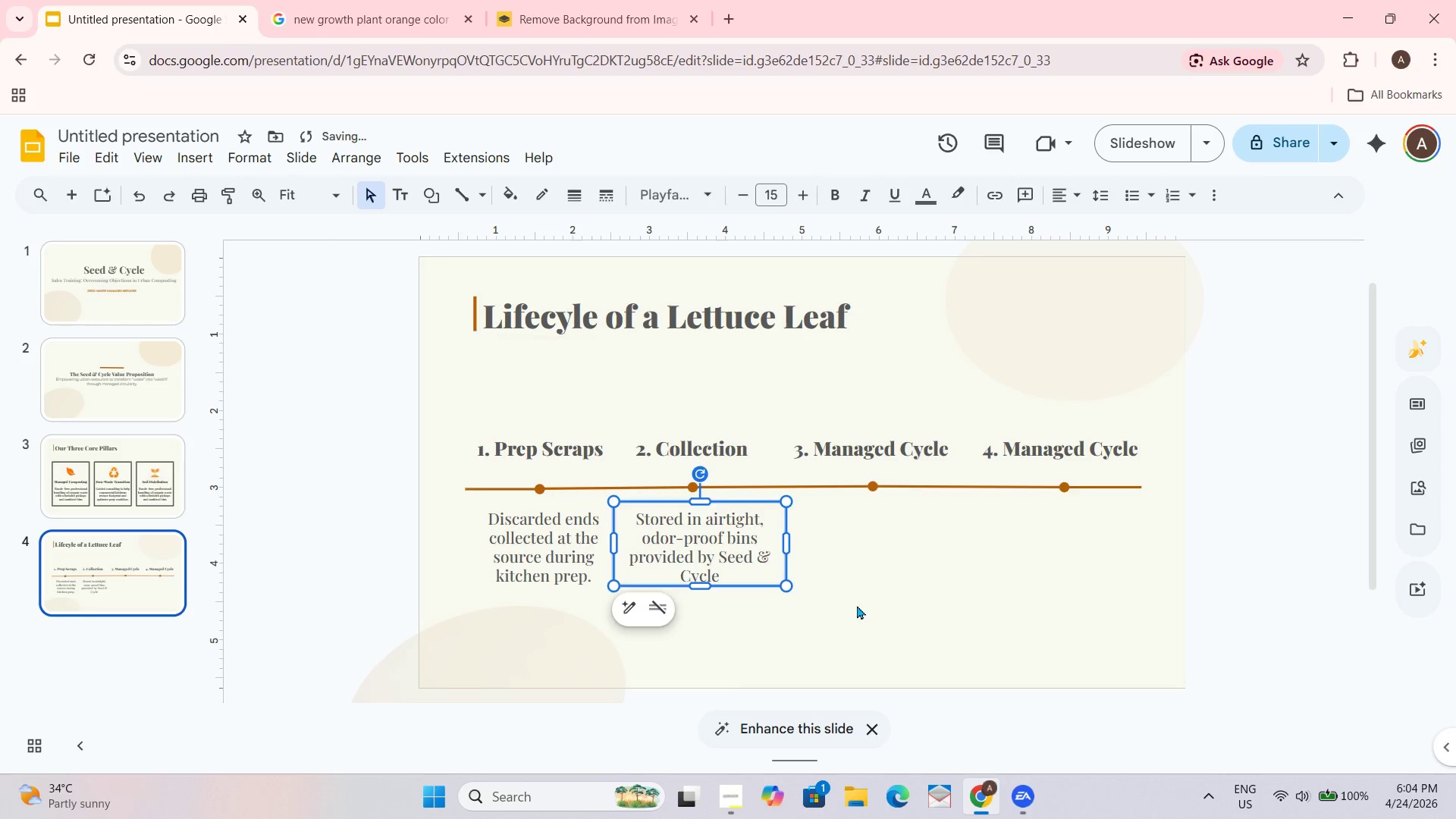 
left_click([857, 605])
 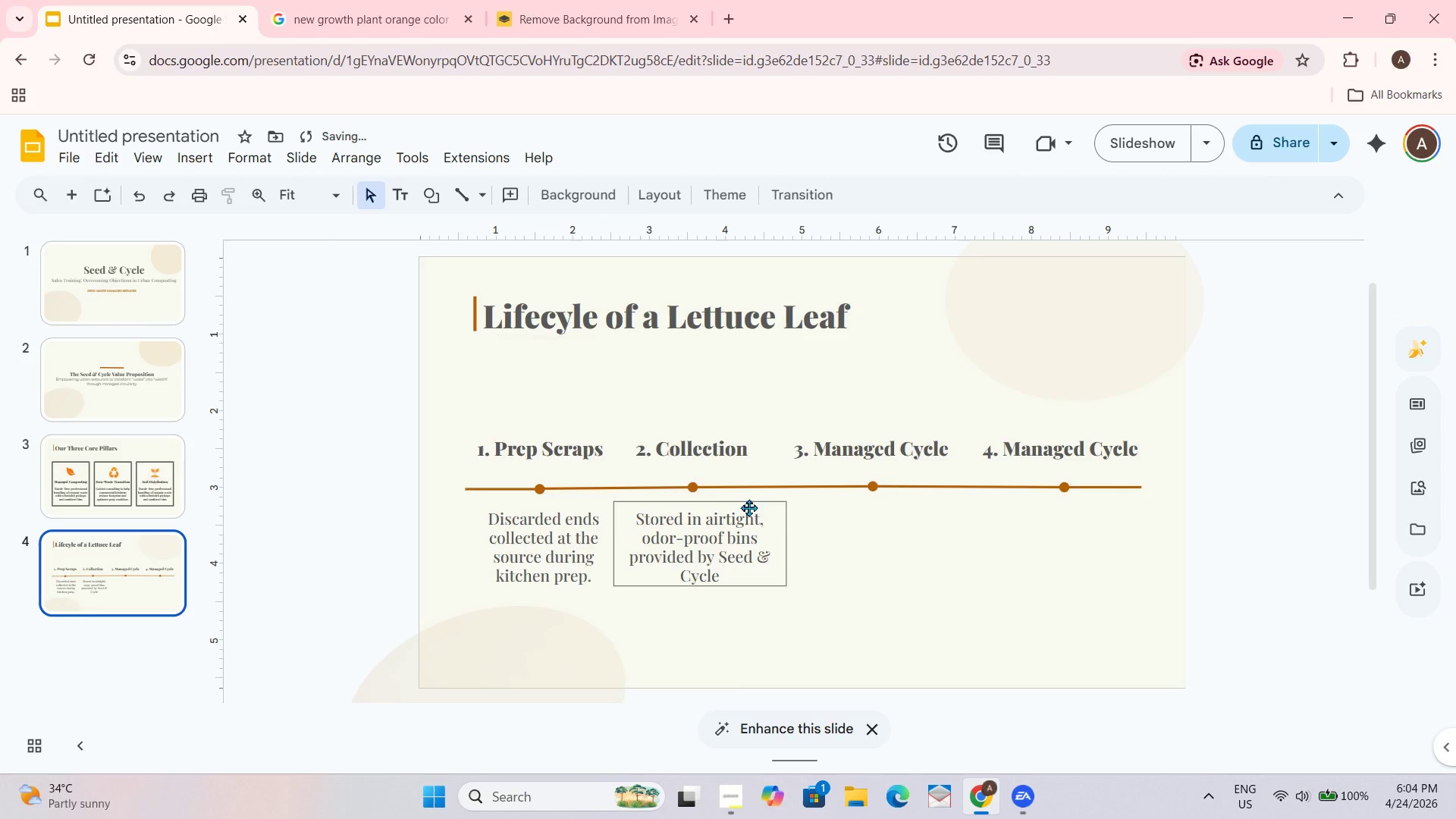 
key(Control+C)
 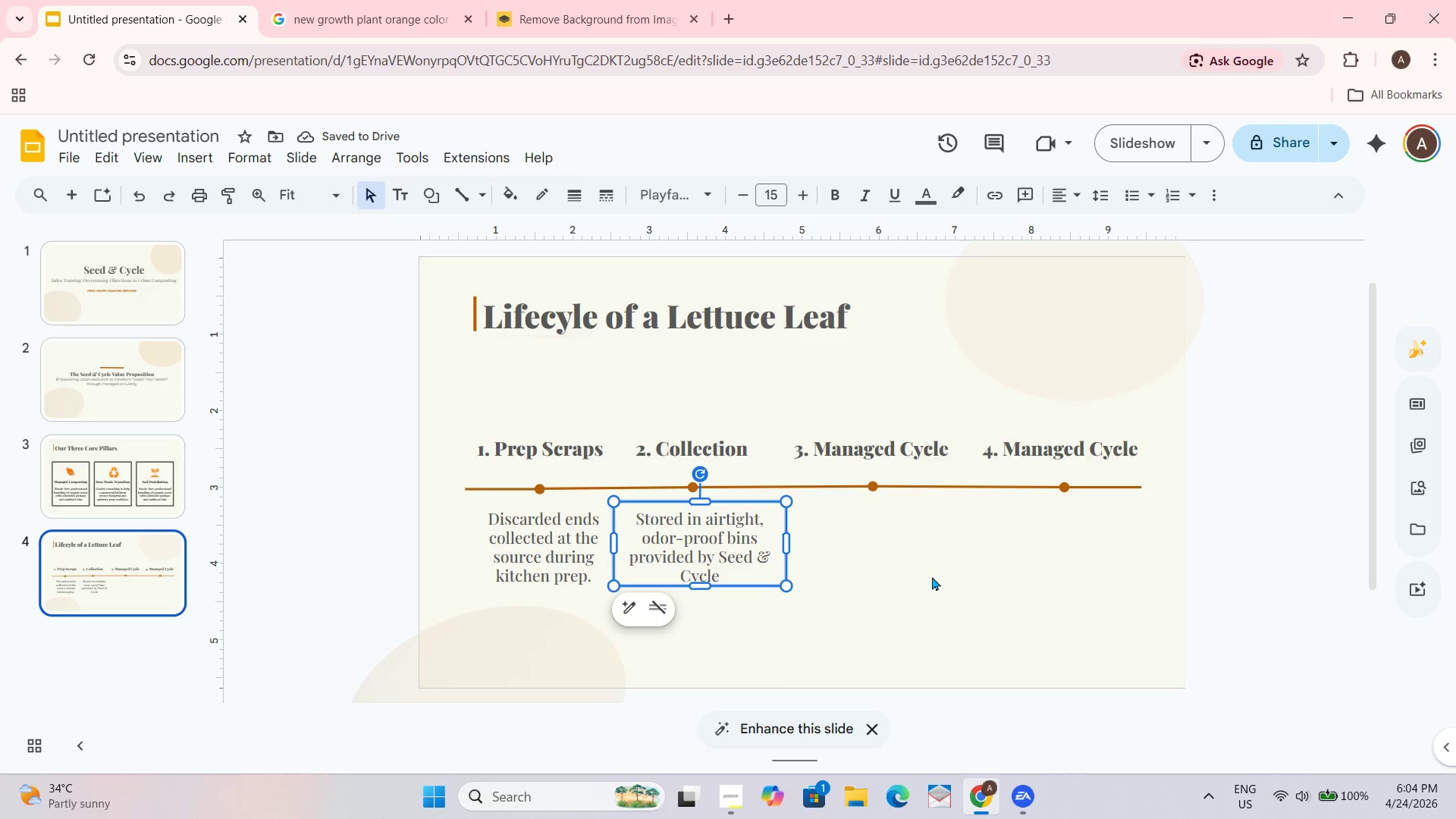 
key(Control+ControlLeft)
 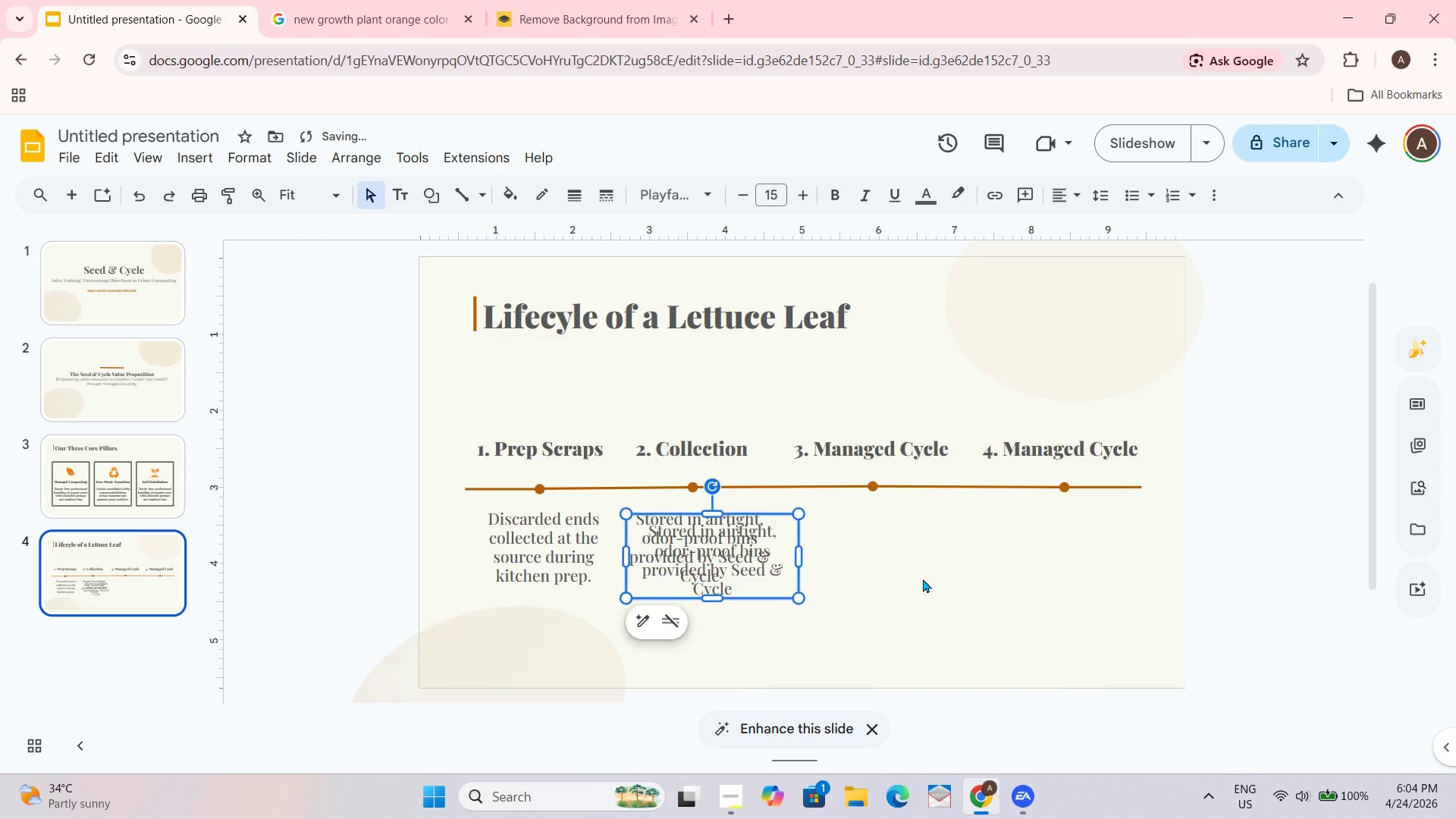 
key(Control+D)
 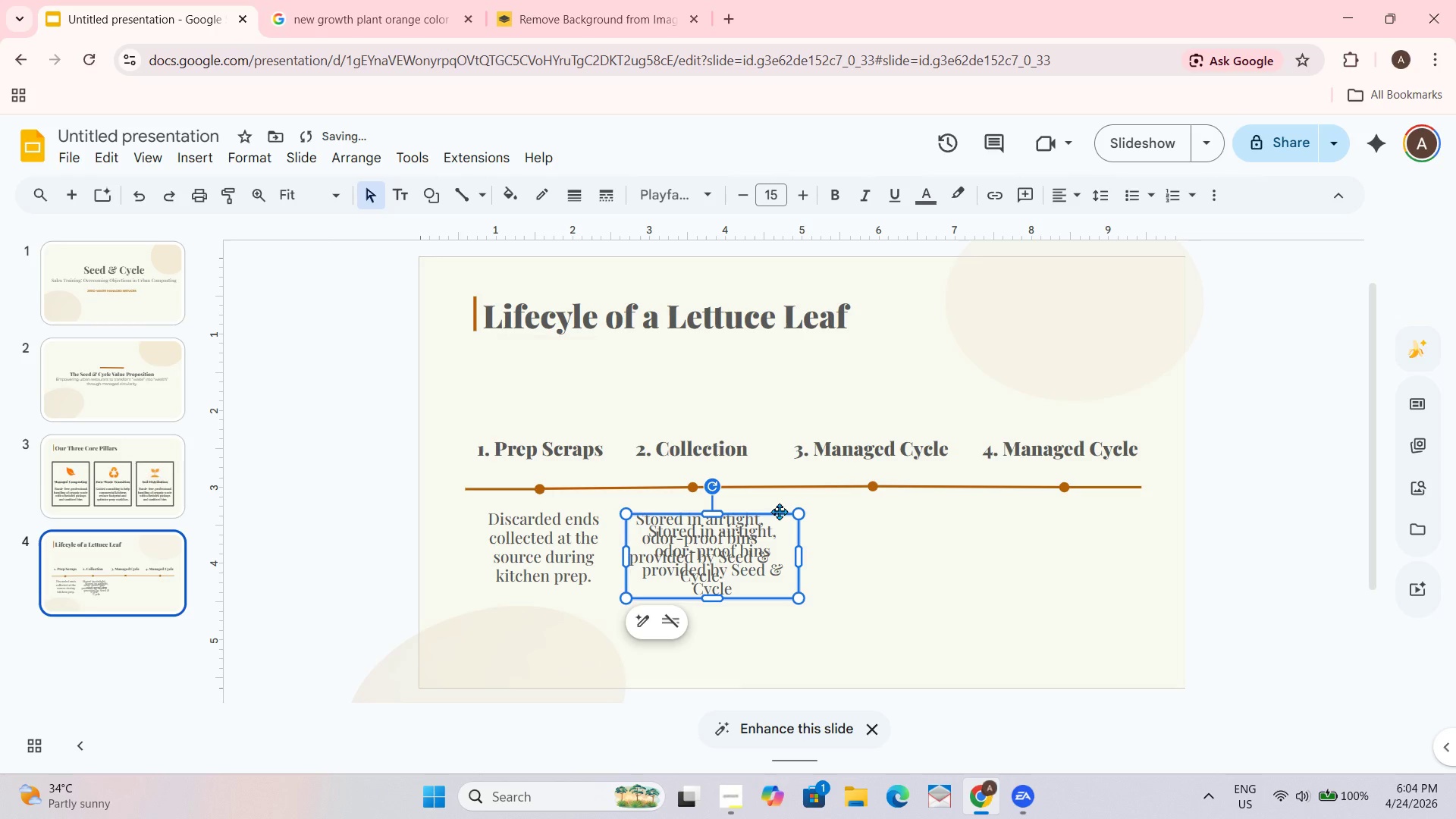 
left_click_drag(start_coordinate=[779, 513], to_coordinate=[937, 500])
 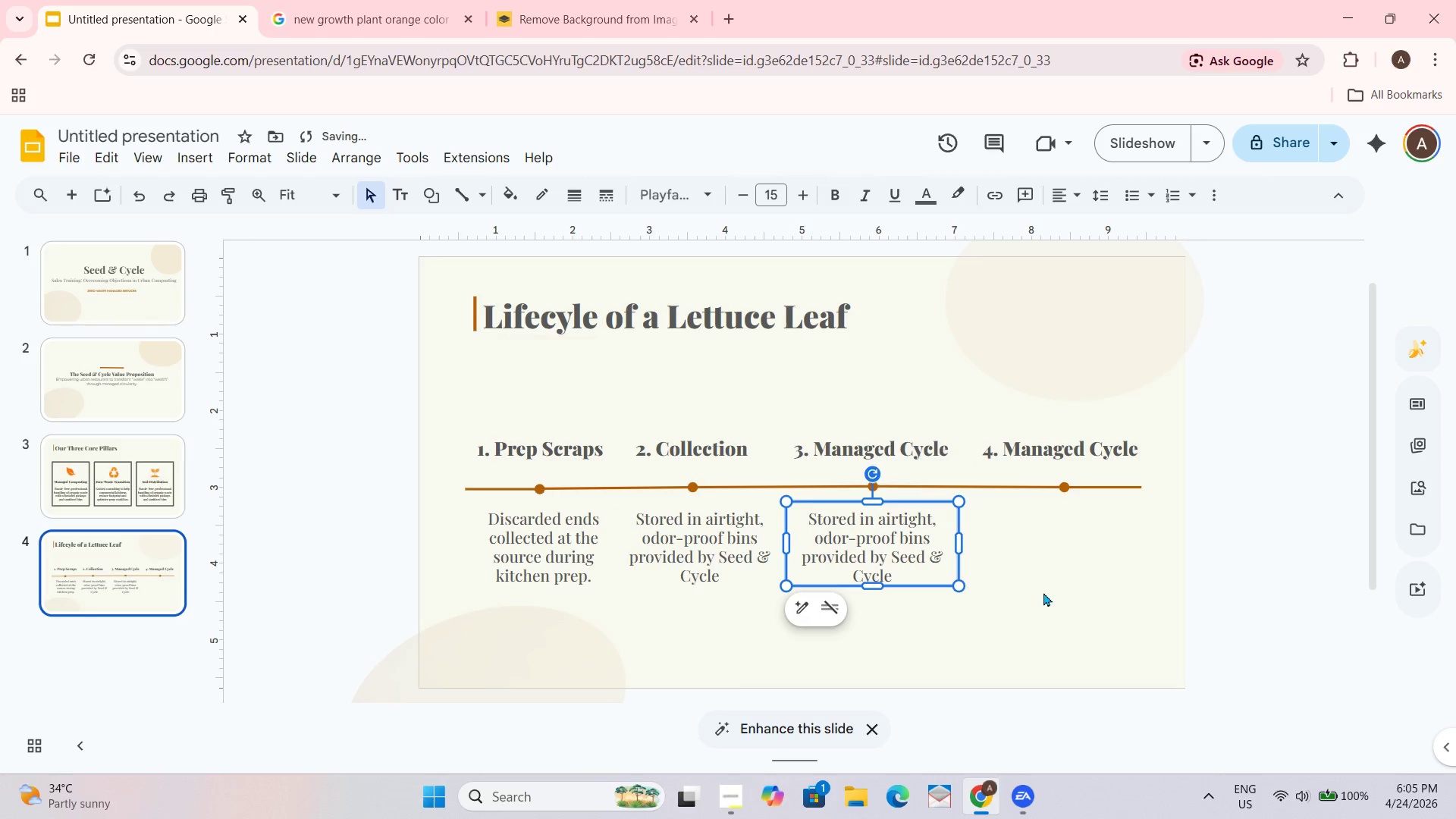 
left_click([1043, 592])
 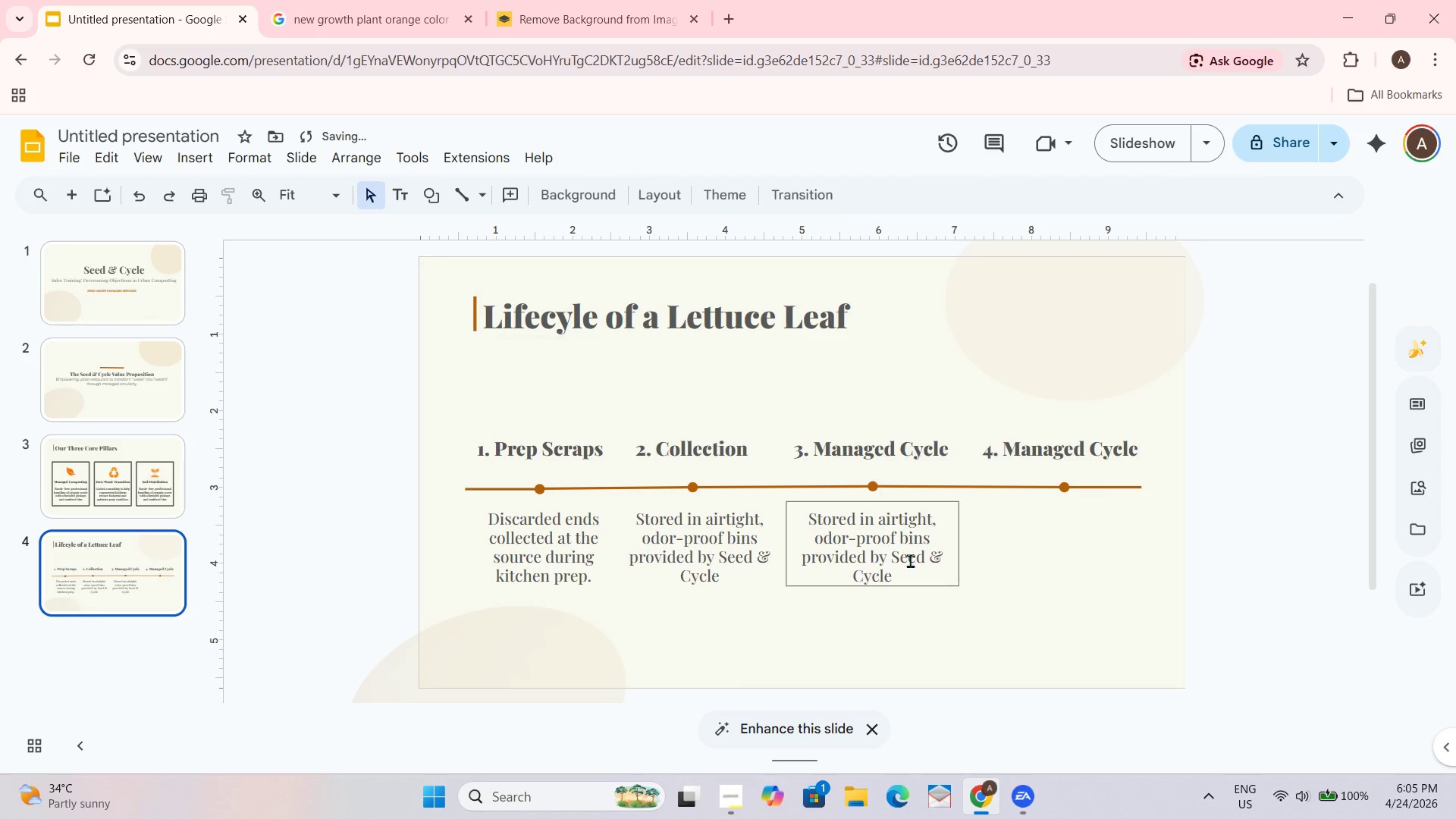 
left_click([899, 552])
 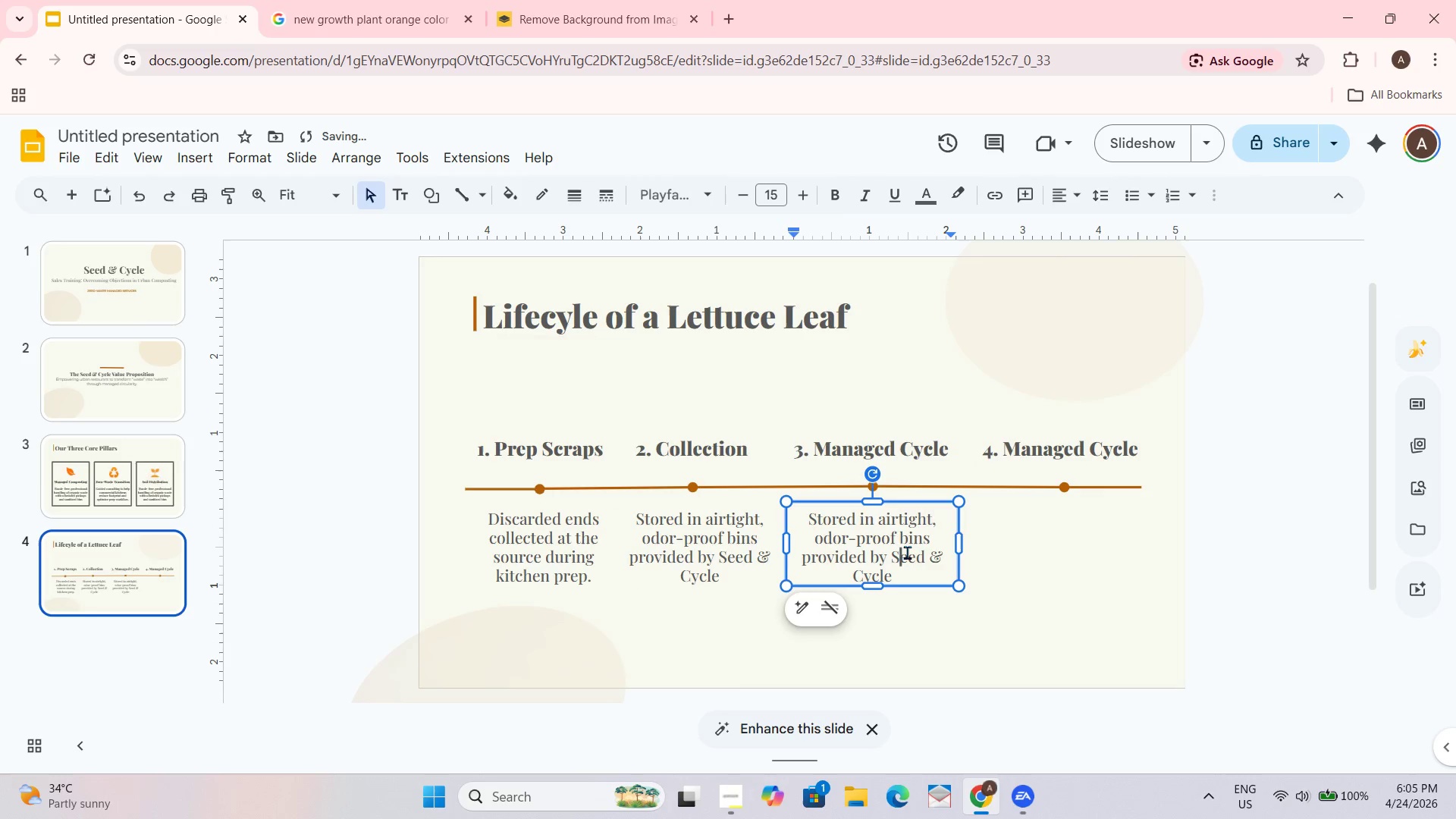 
key(Control+A)
 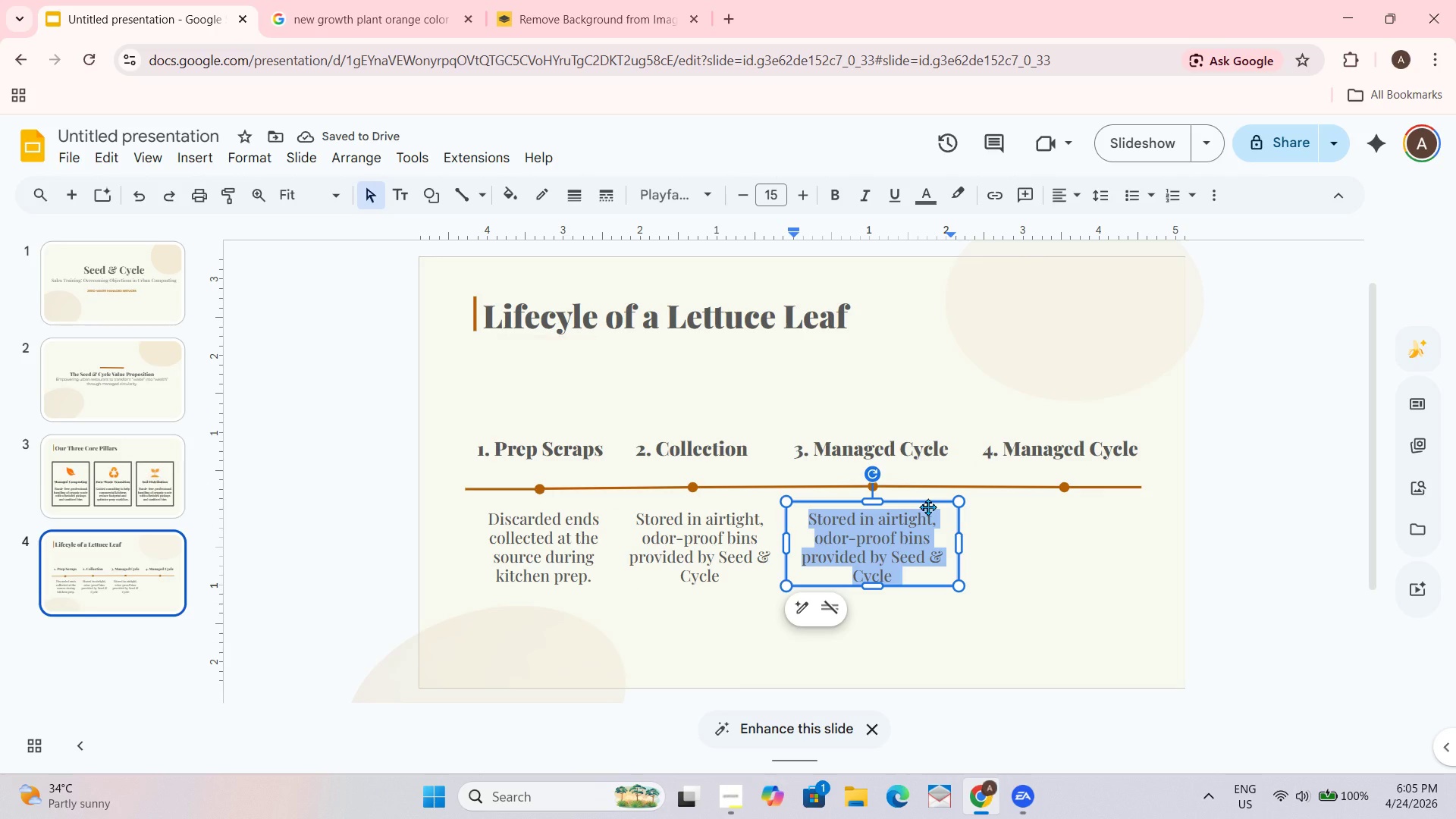 
type(Scedule)
 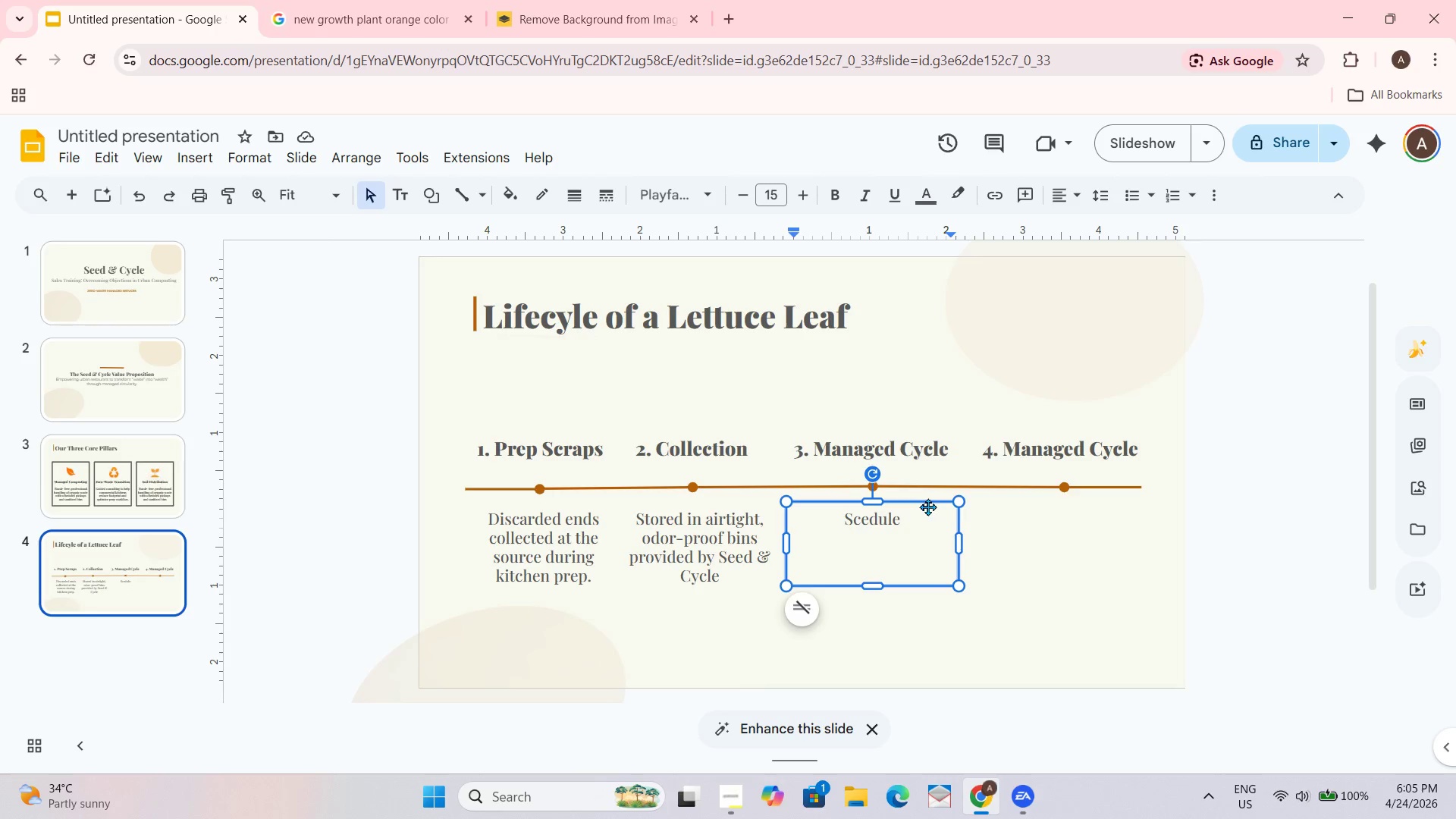 
wait(11.44)
 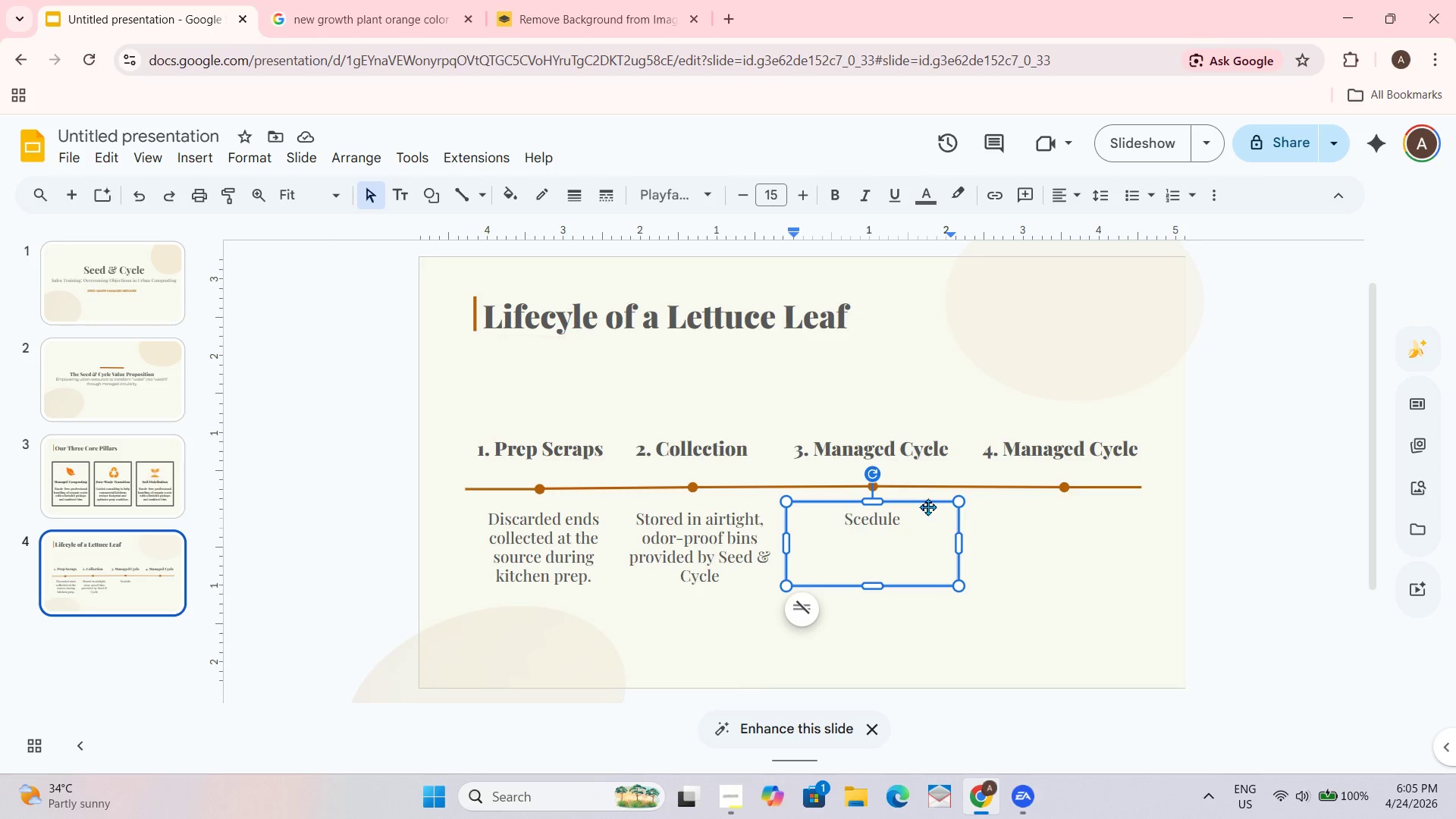 
key(D)
 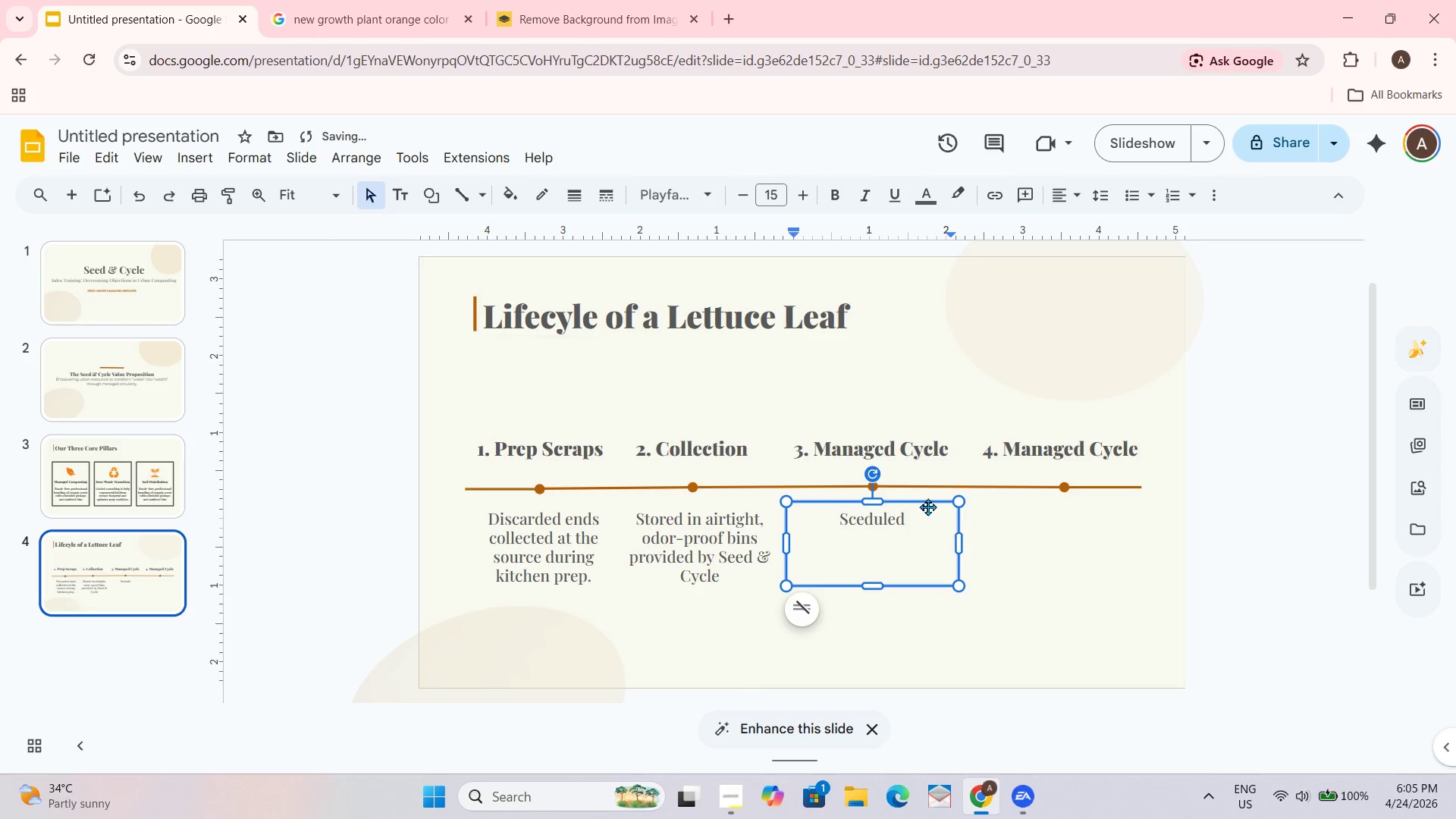 
hold_key(key=ArrowLeft, duration=0.55)
 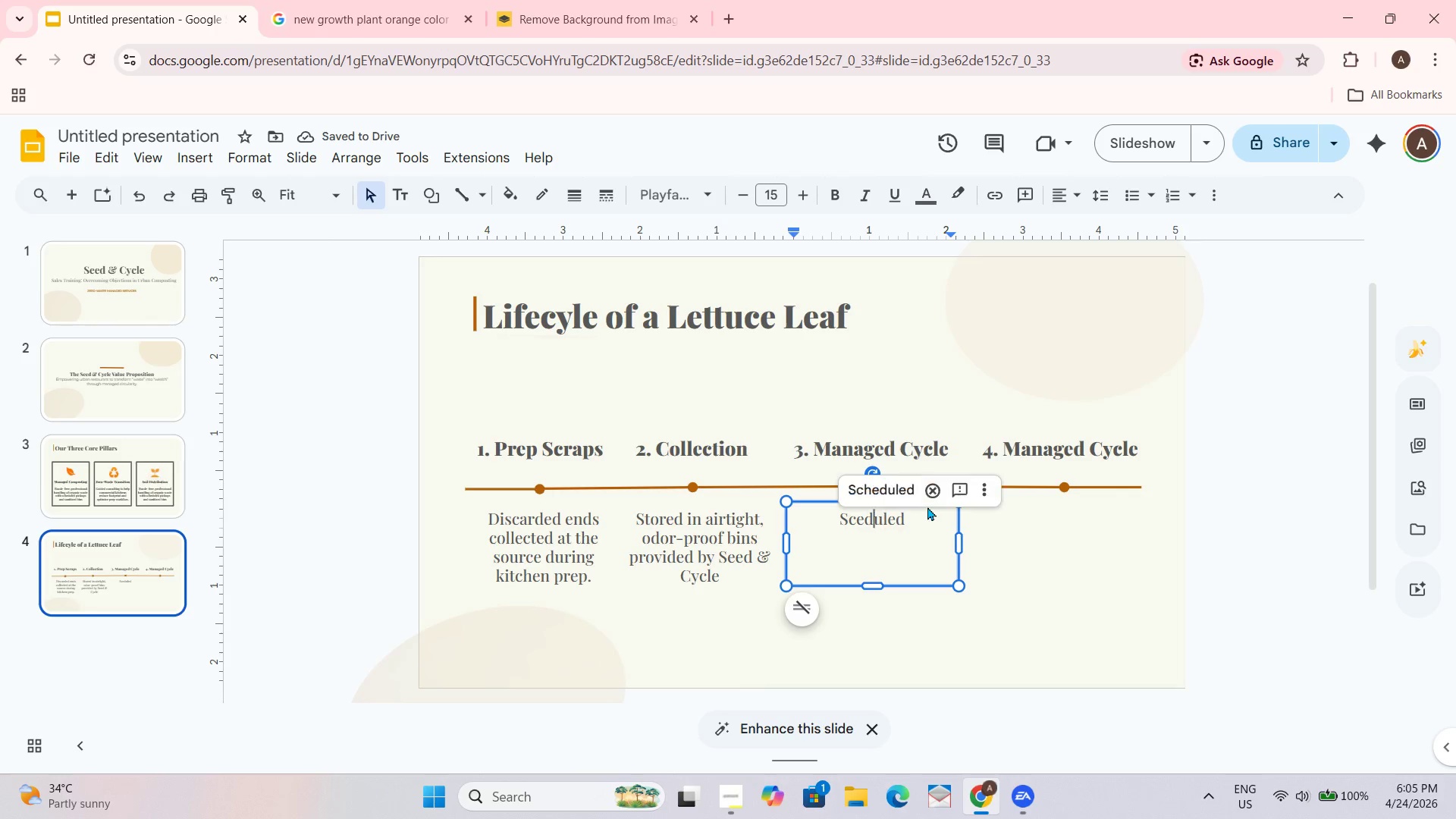 
key(ArrowLeft)
 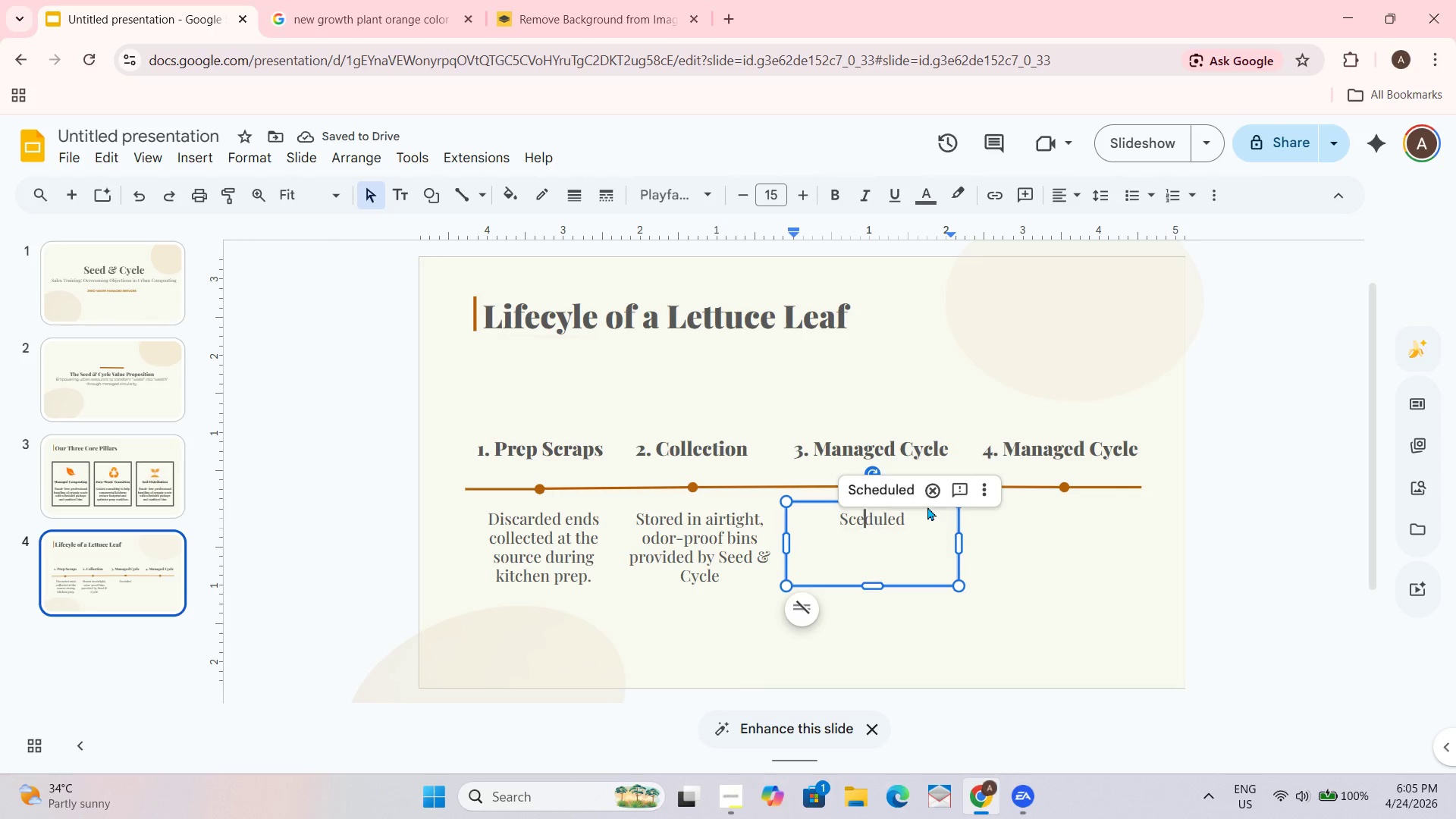 
key(ArrowLeft)
 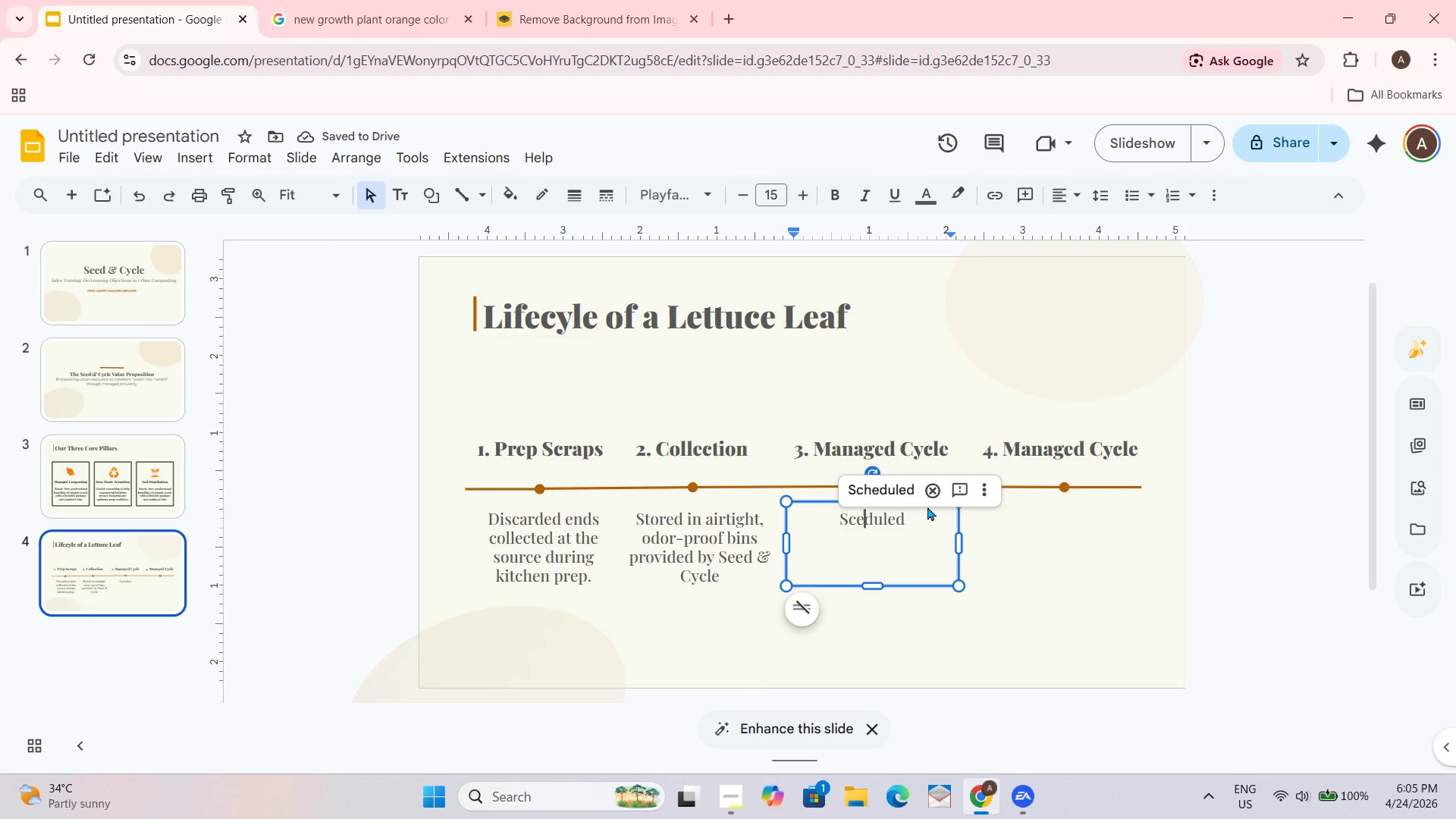 
key(ArrowLeft)
 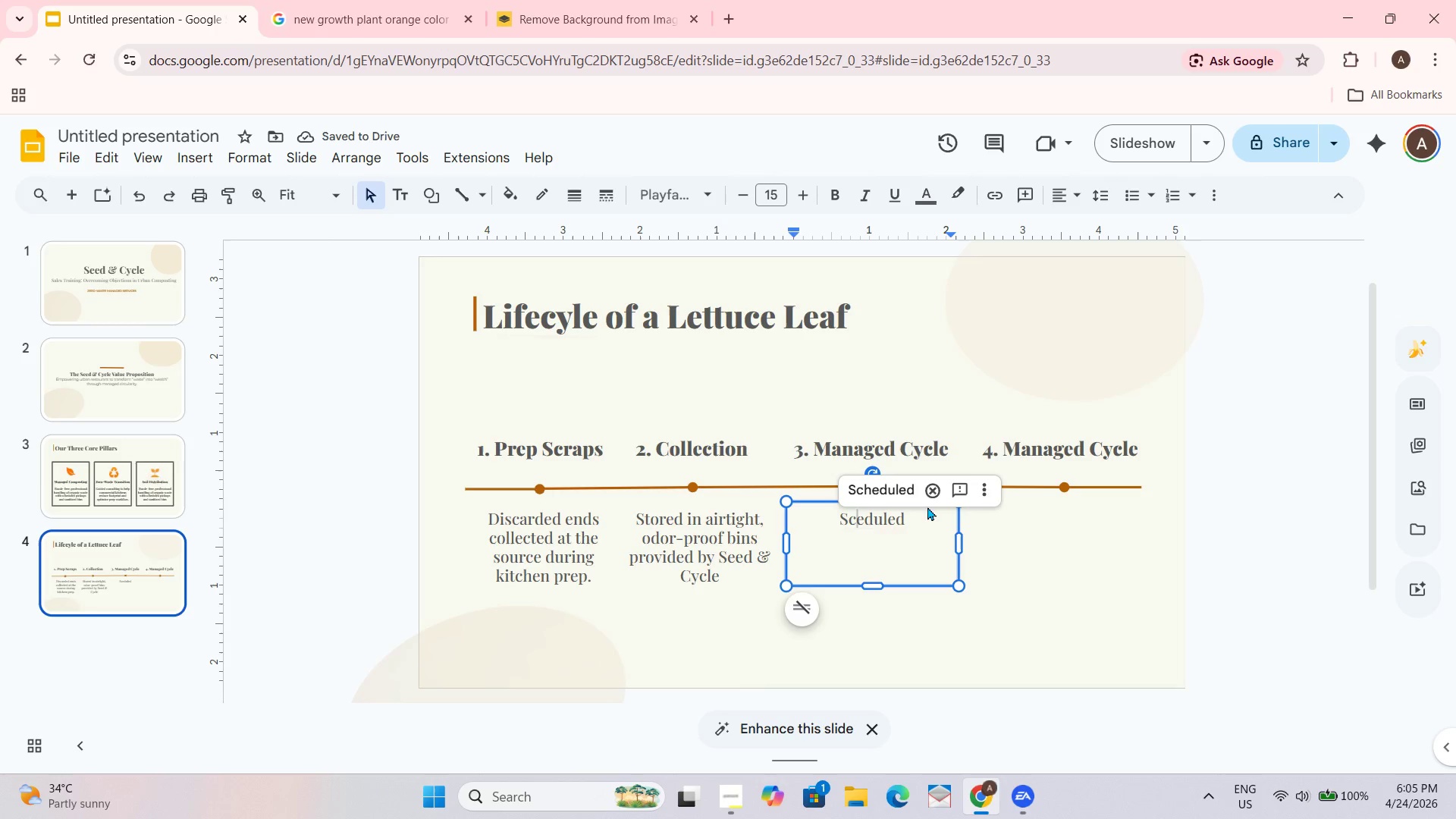 
type(h pickup and professional aerated processing)
 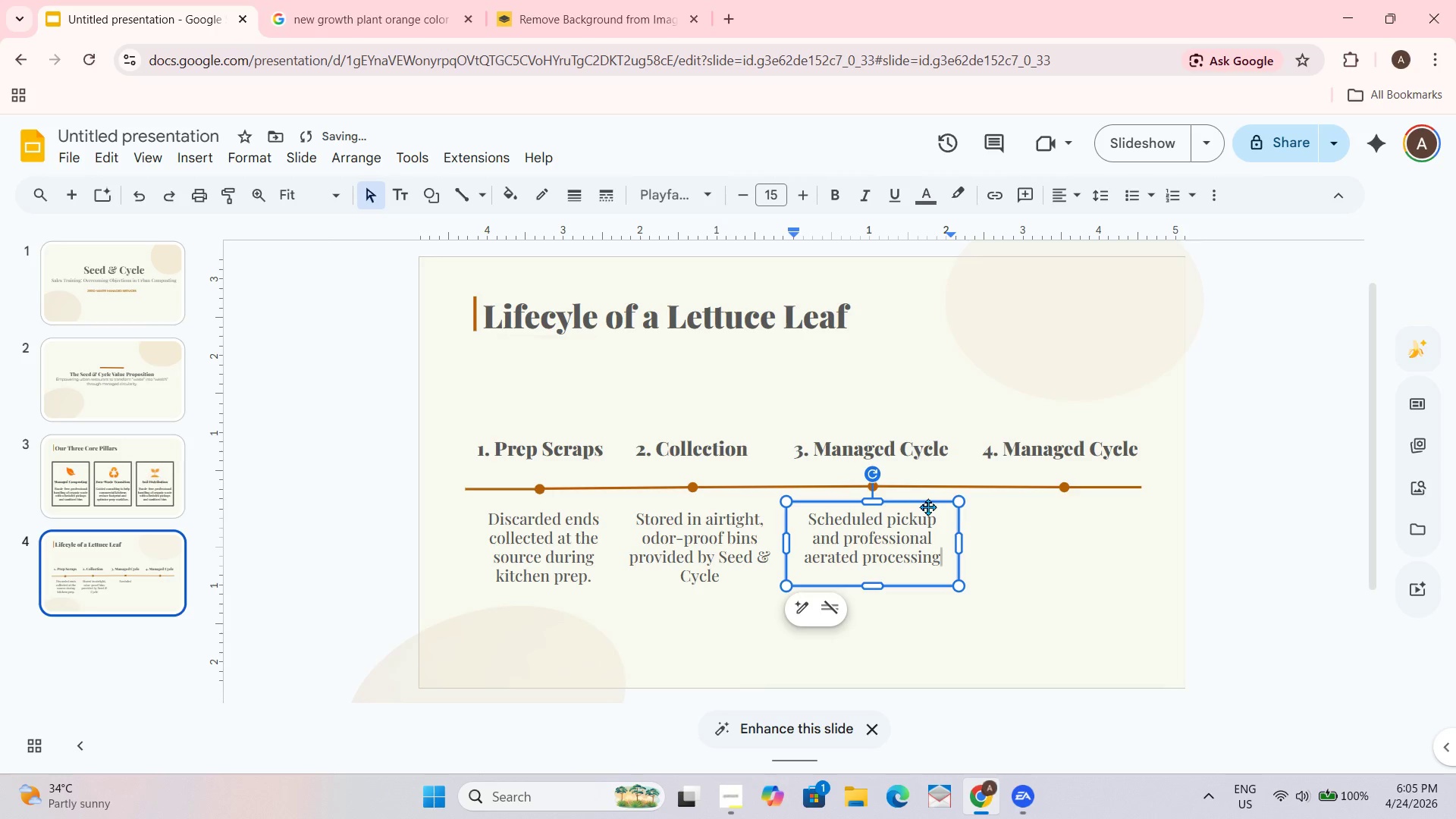 
hold_key(key=ArrowRight, duration=0.72)
 